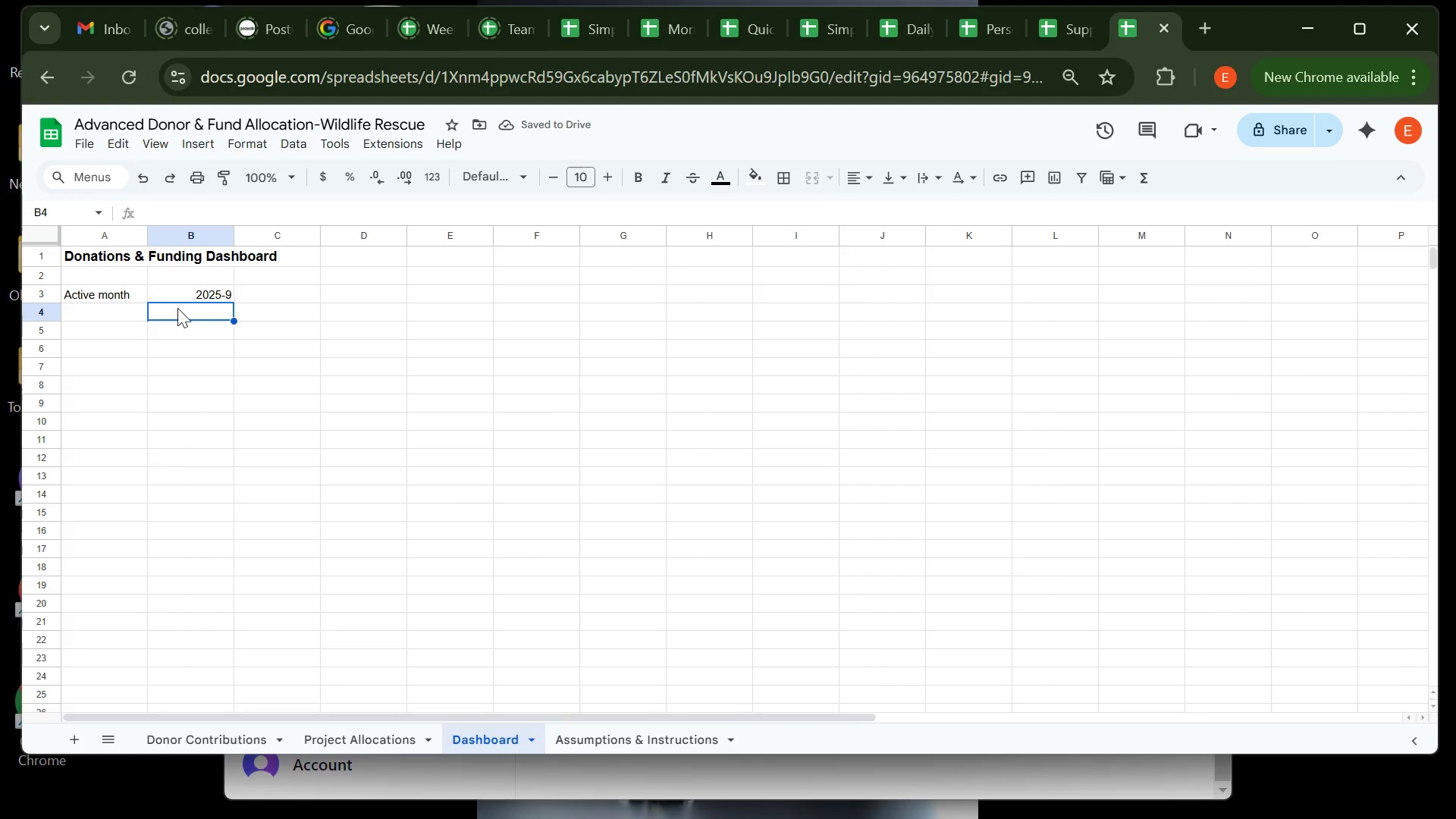 
wait(6.66)
 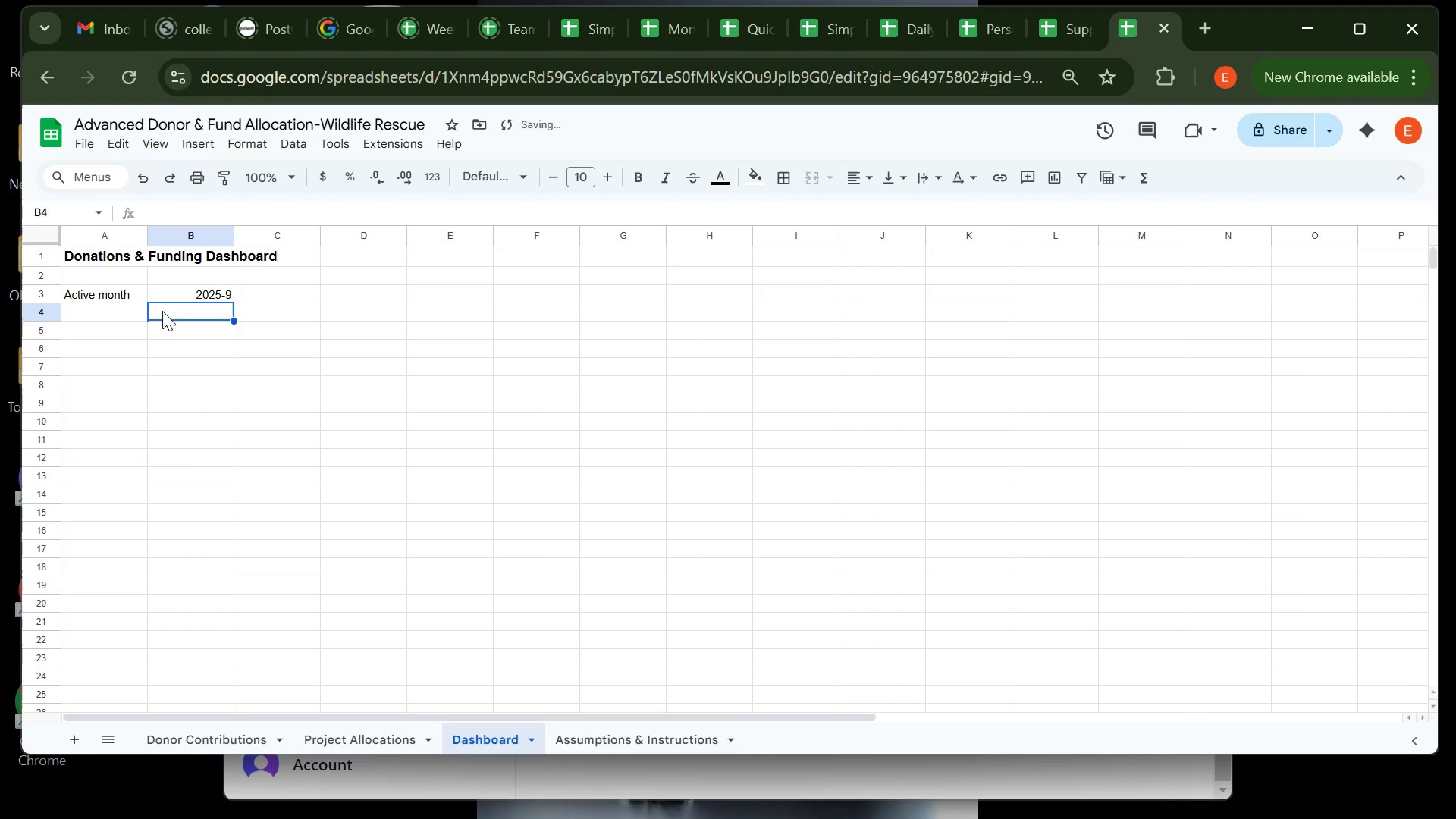 
left_click([191, 296])
 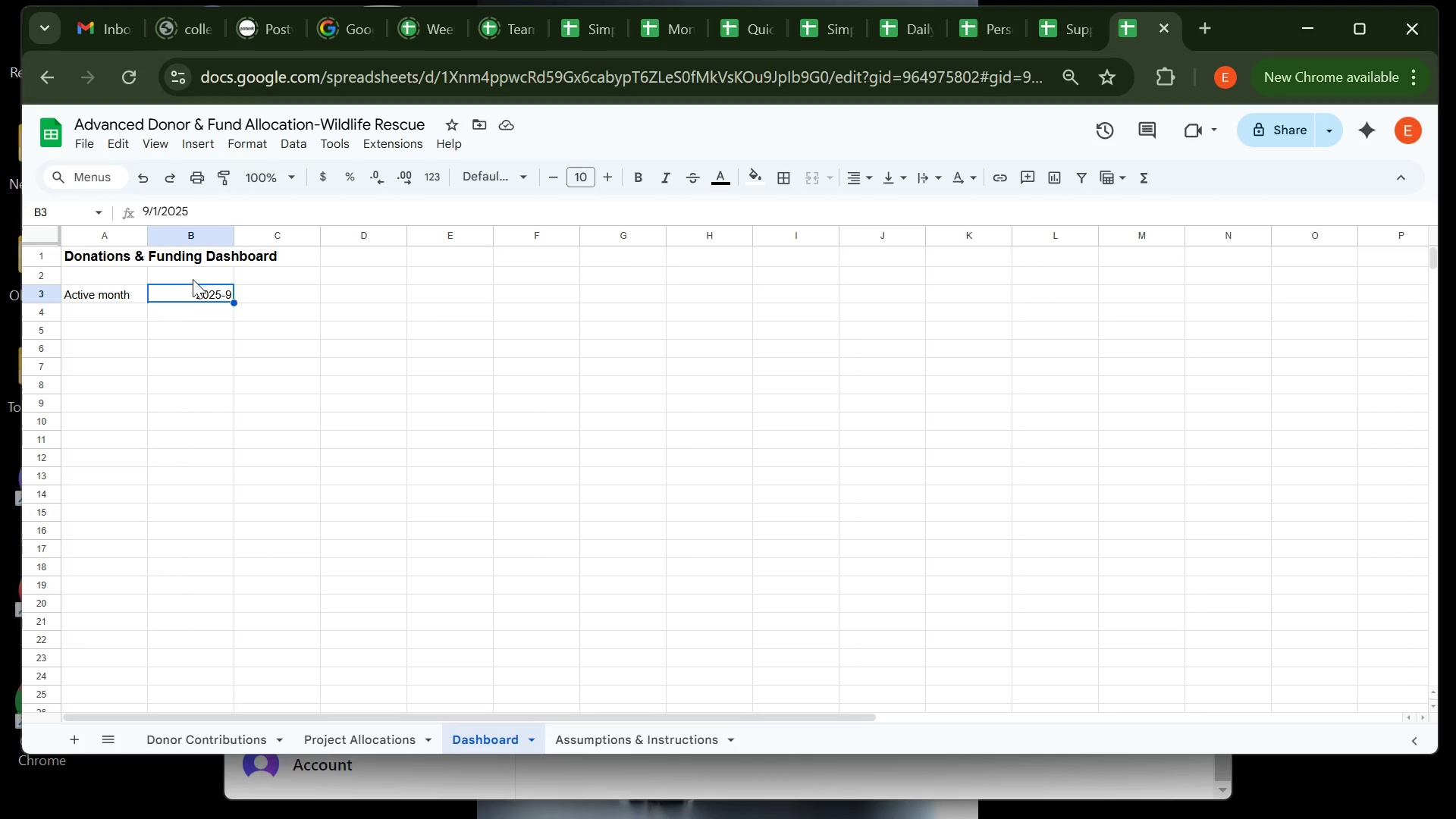 
wait(11.05)
 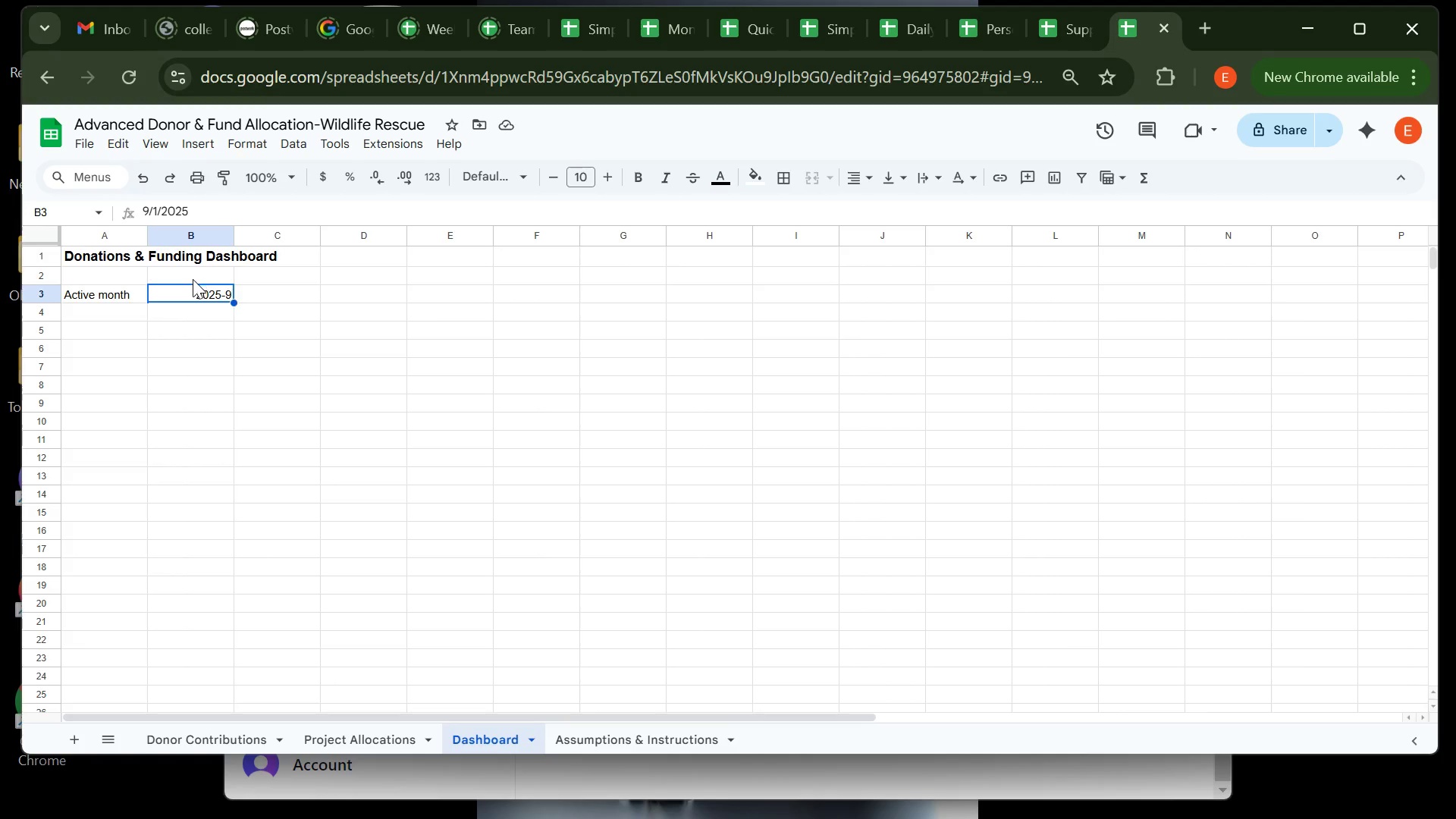 
left_click([369, 799])
 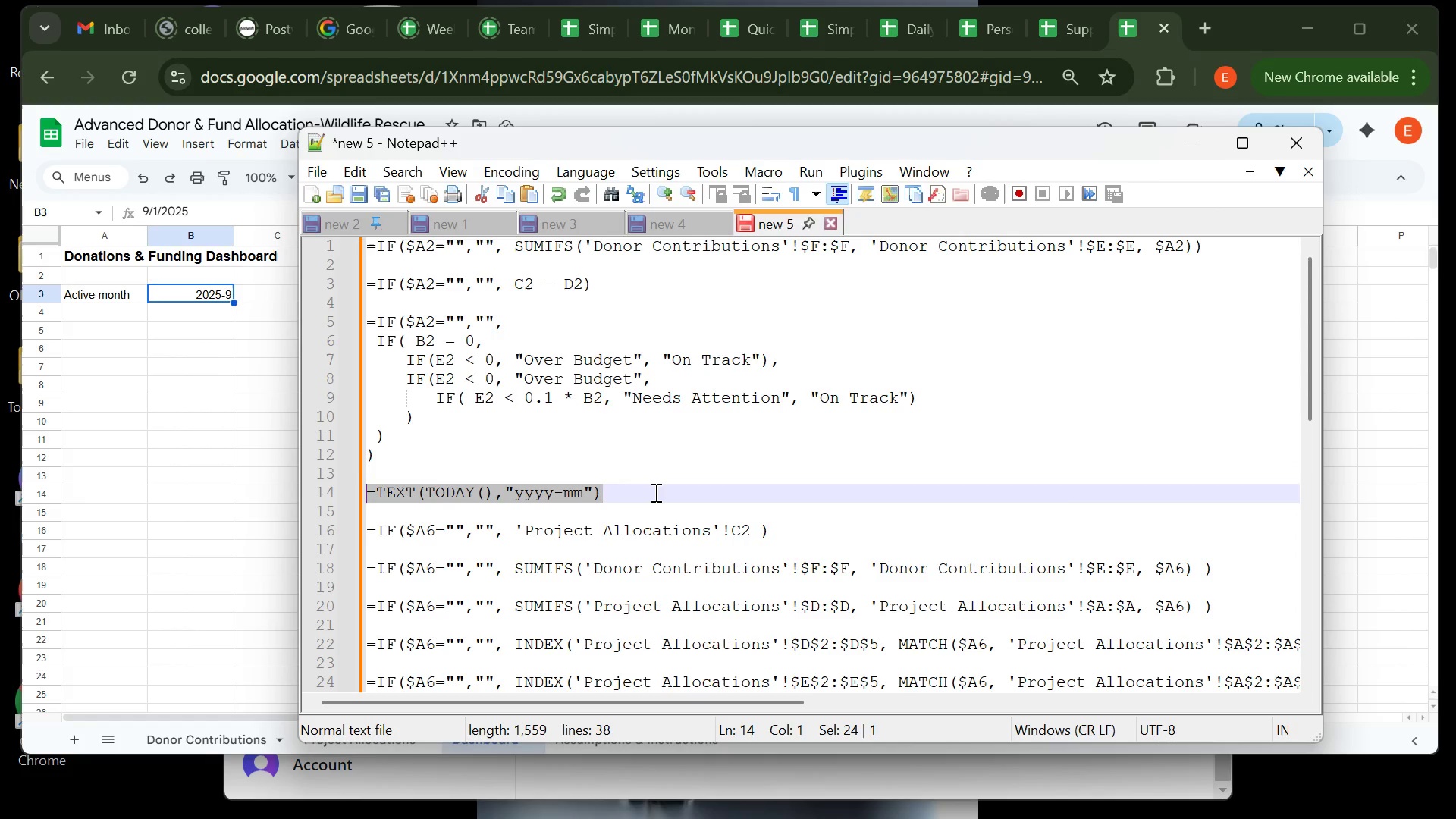 
key(Control+C)
 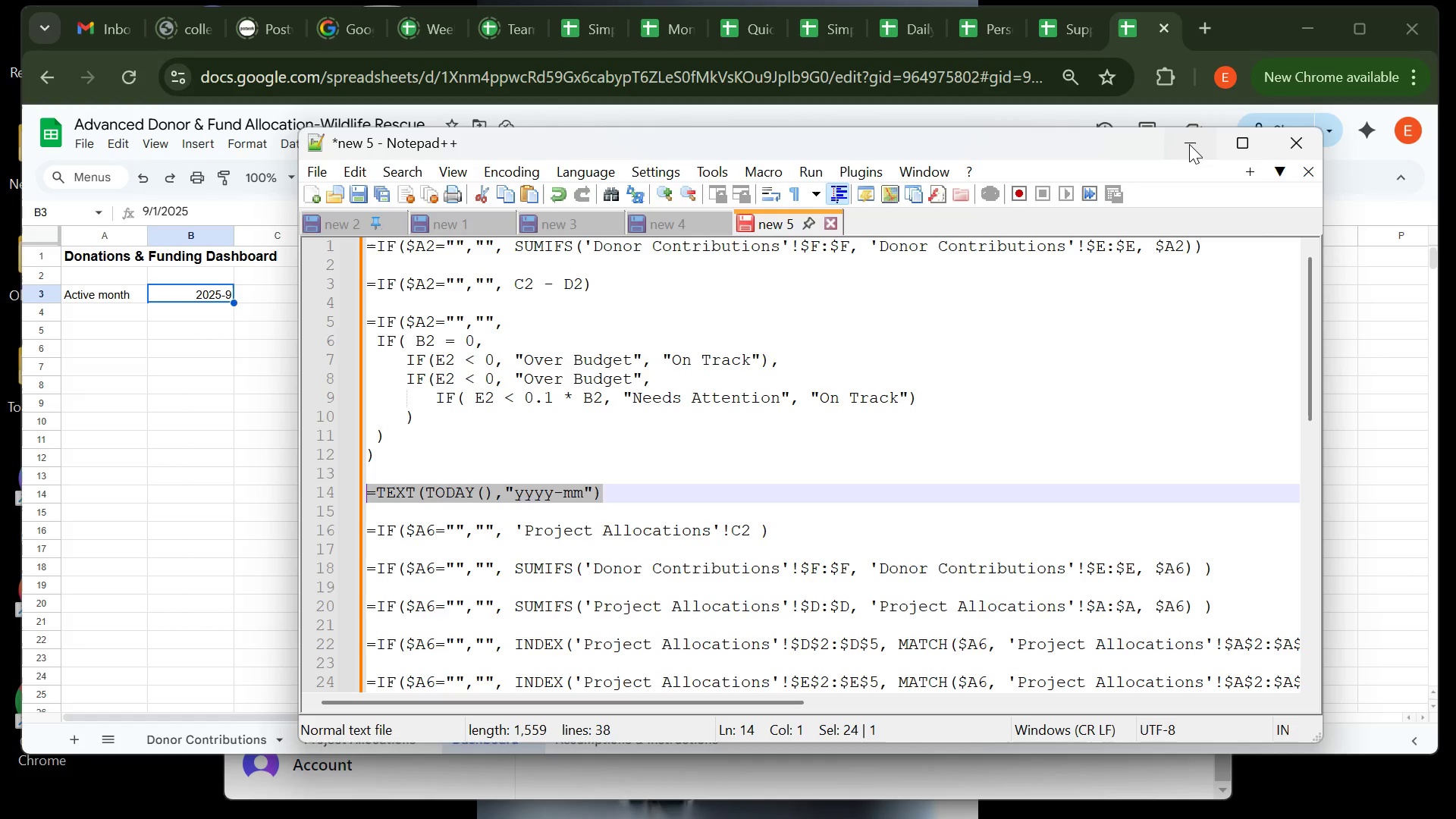 
left_click([1189, 144])
 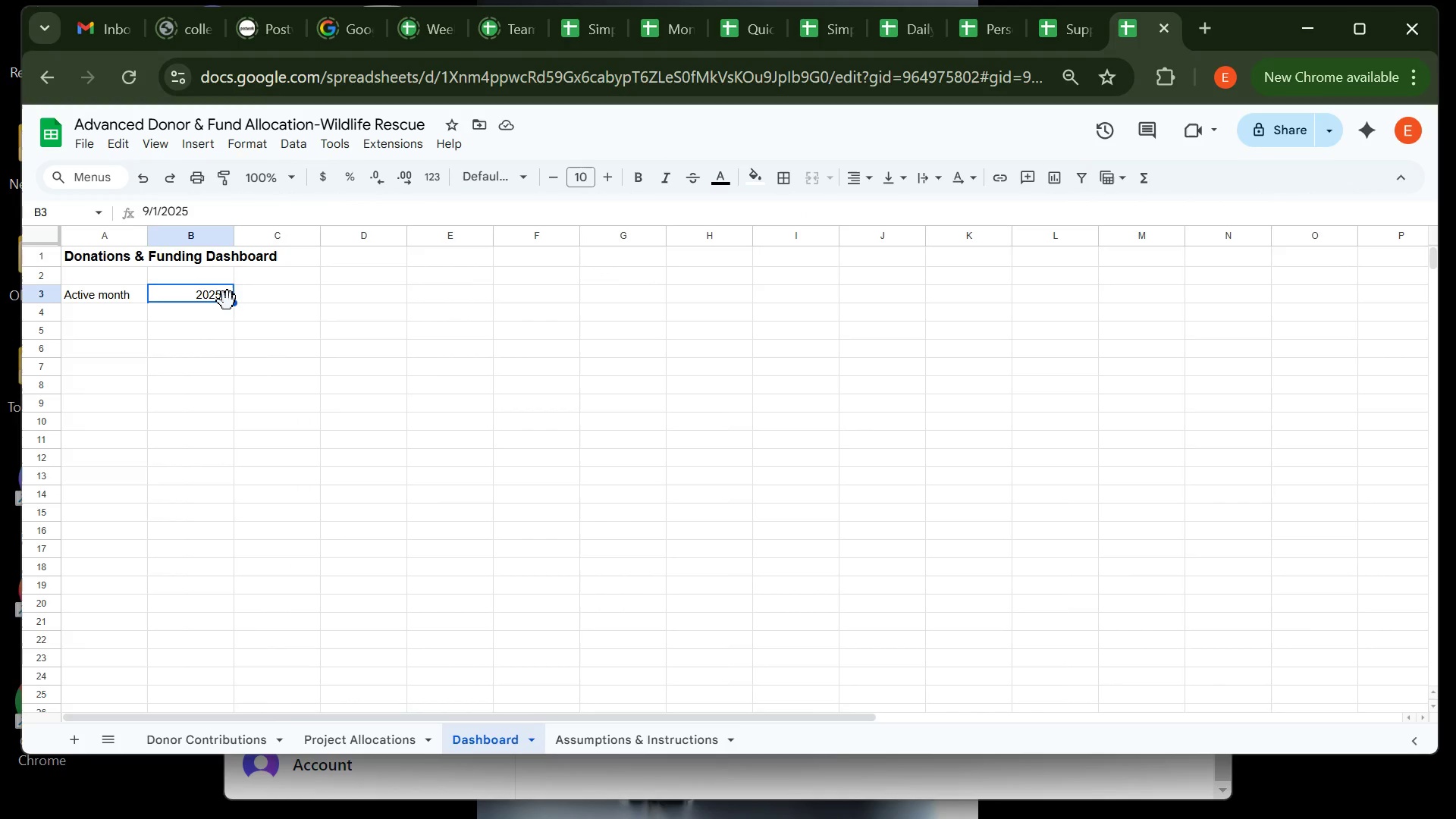 
key(Control+V)
 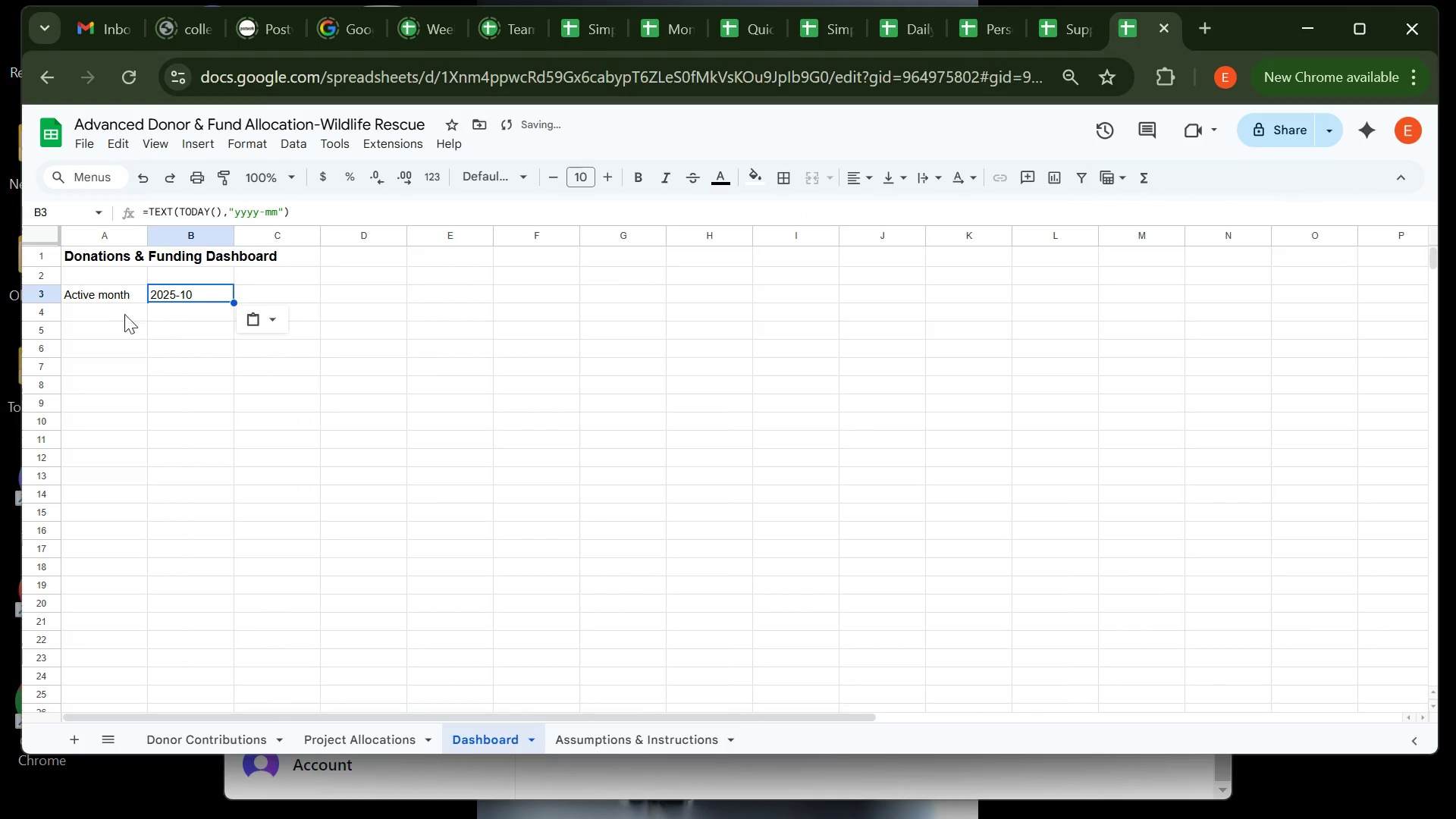 
left_click([105, 309])
 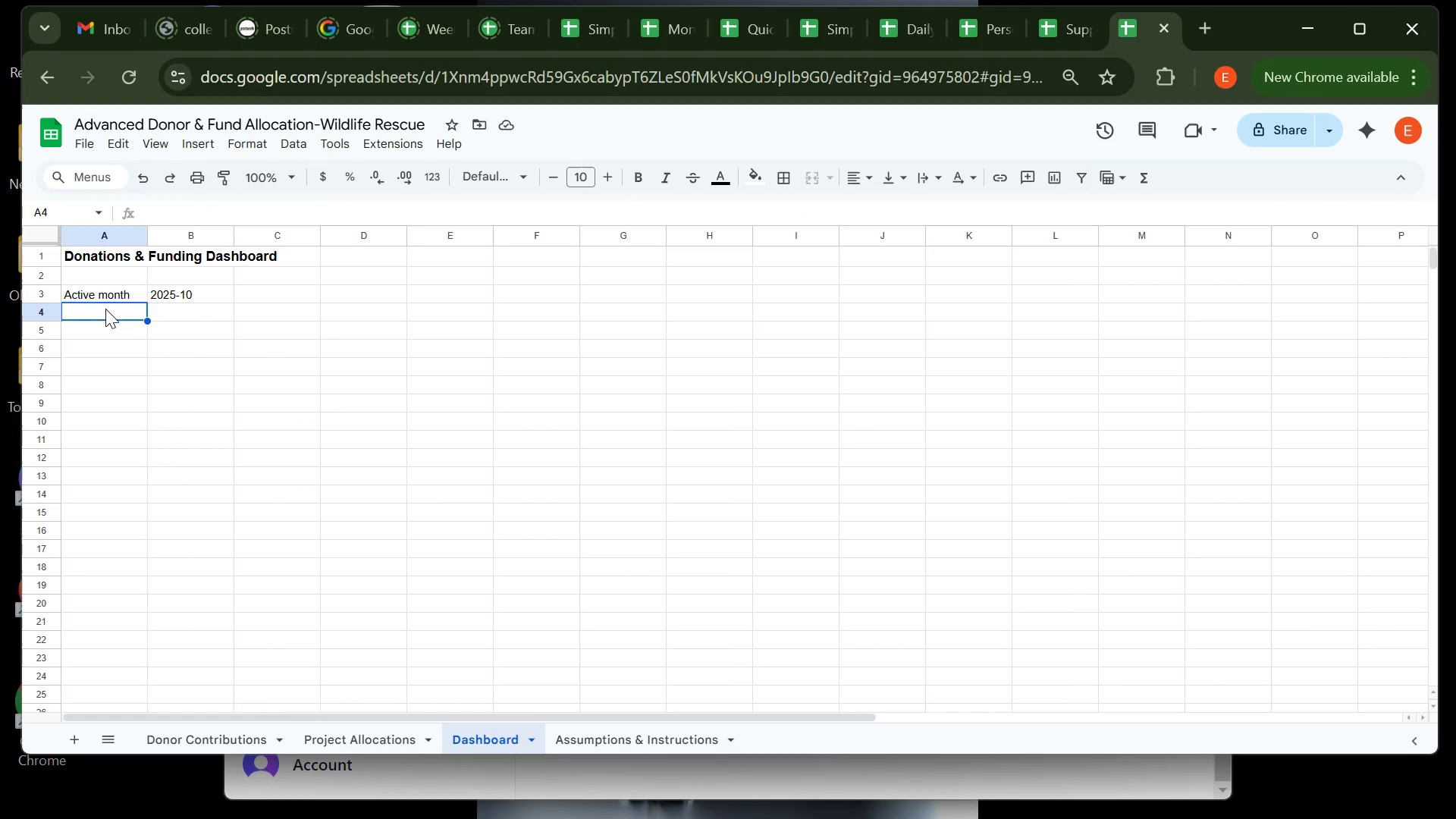 
wait(18.7)
 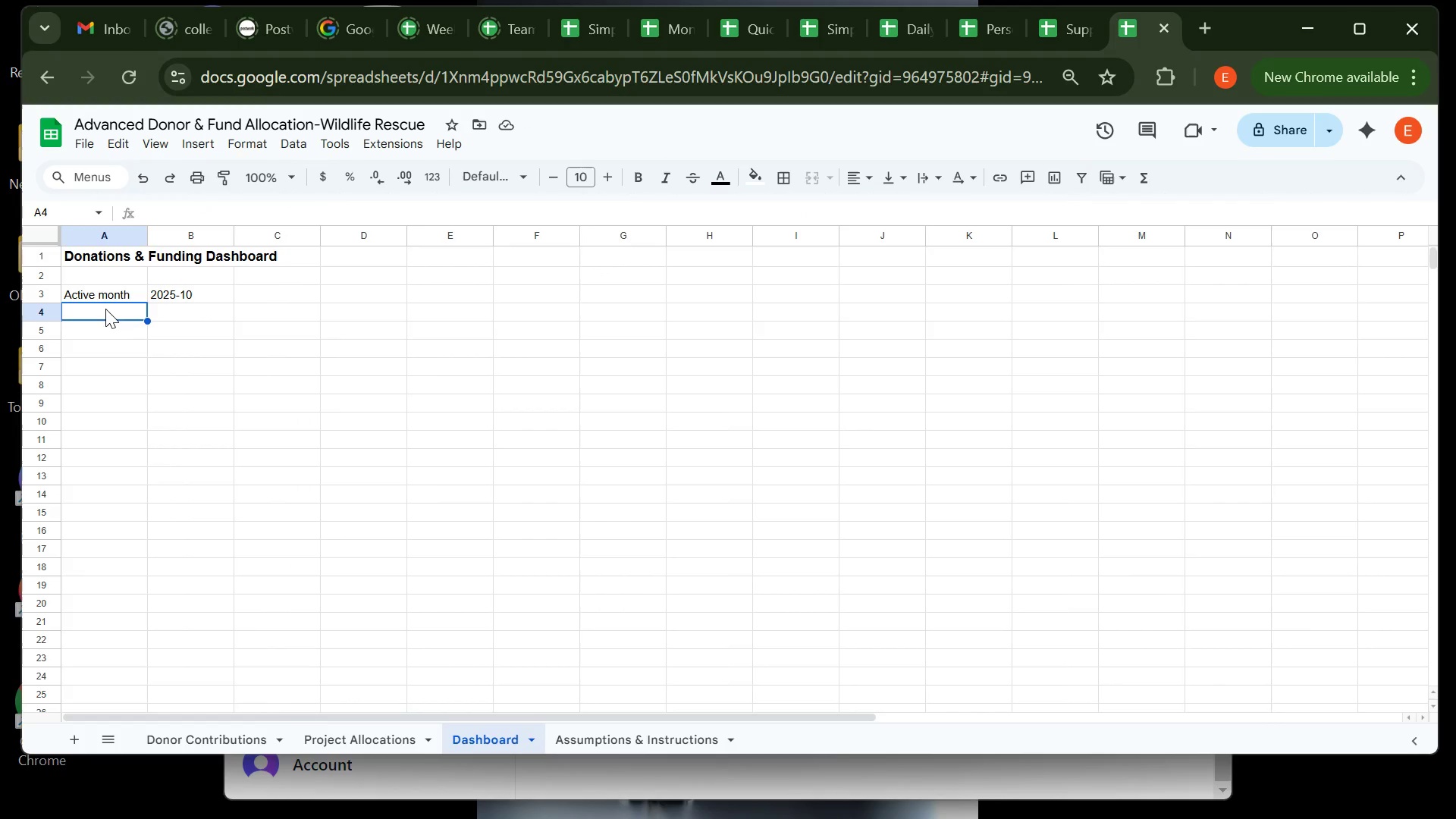 
key(ArrowDown)
 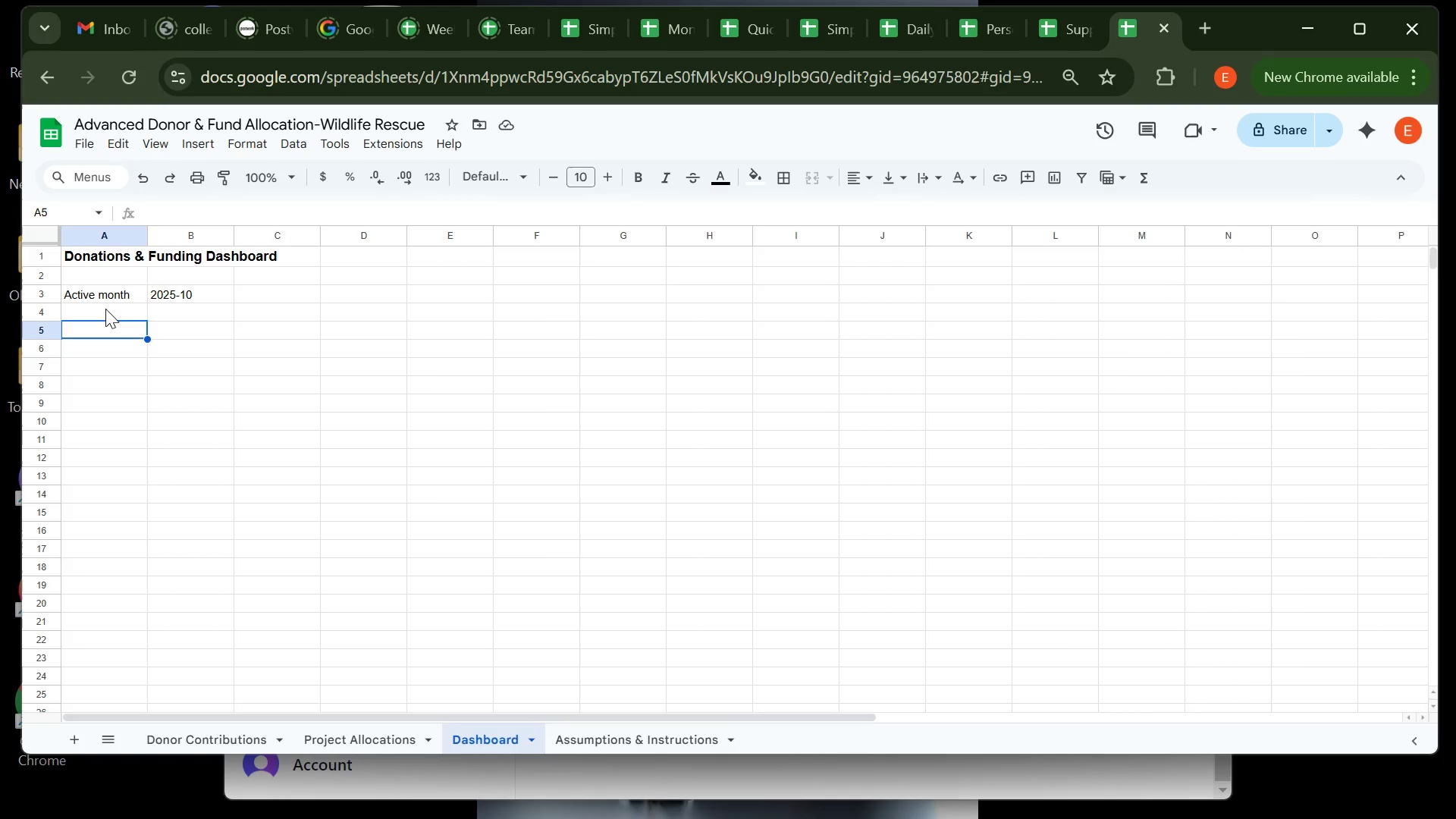 
type(p)
key(Backspace)
type(Project )
 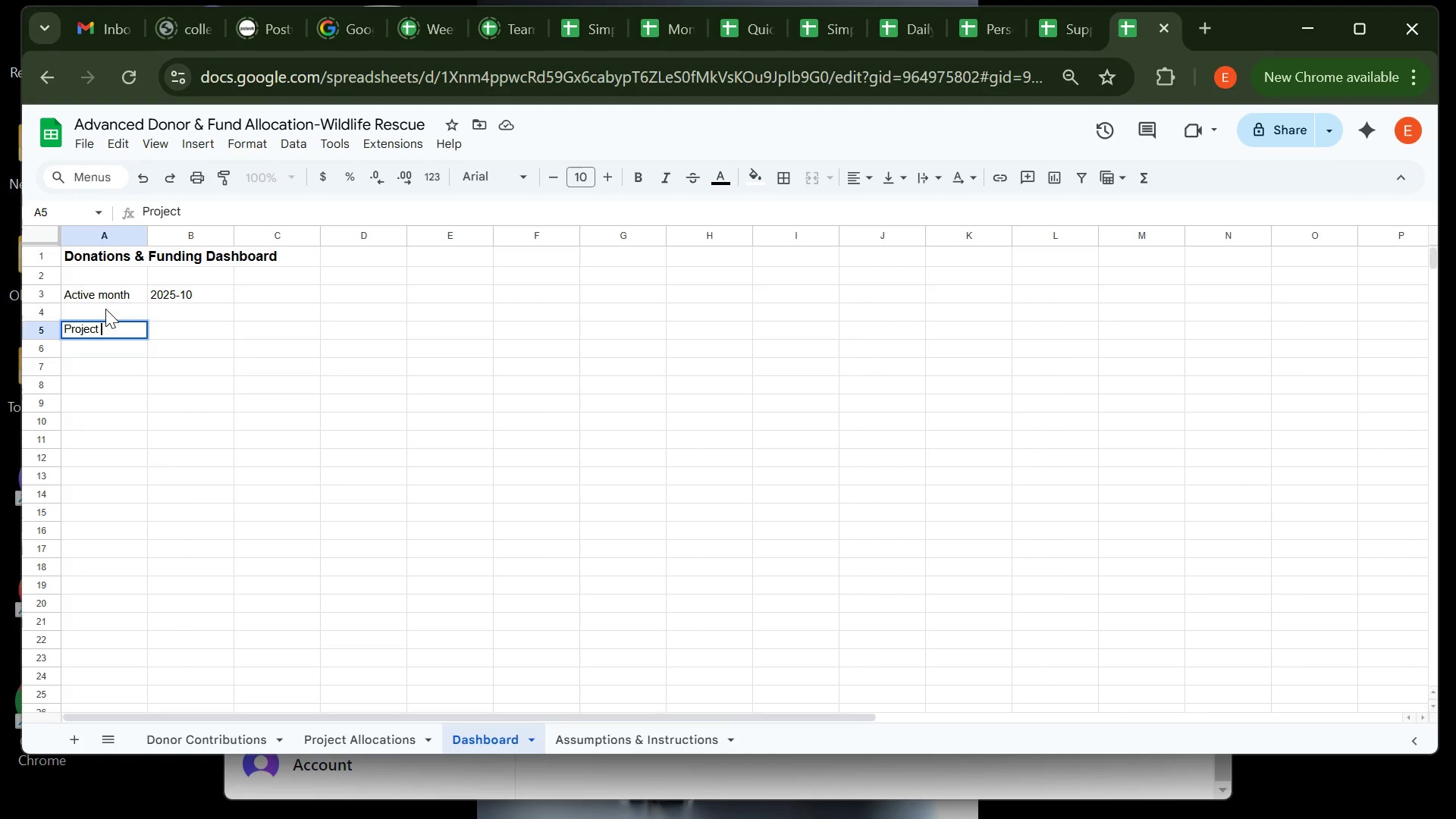 
wait(7.43)
 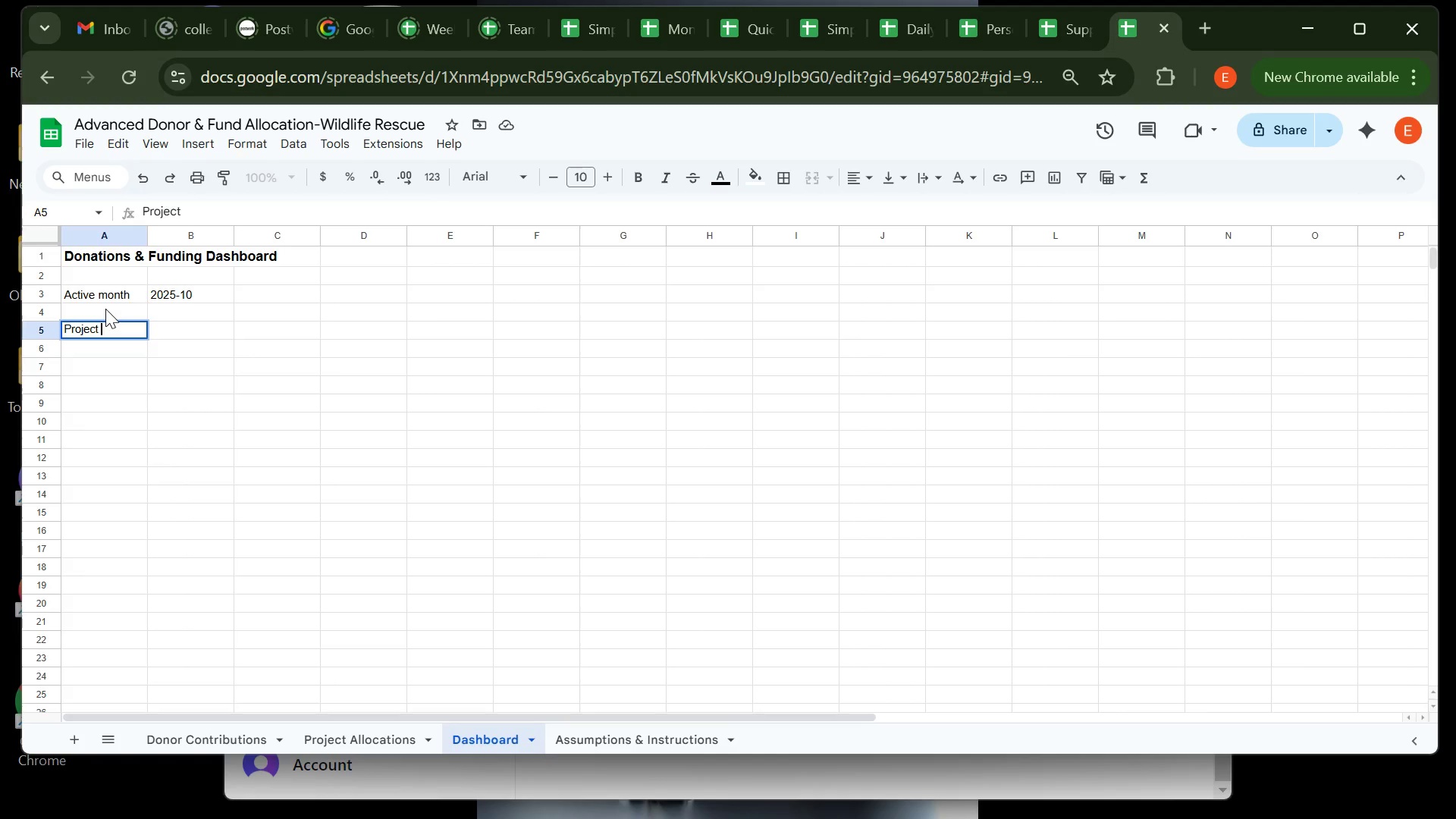 
key(Tab)
type(Total Donations)
 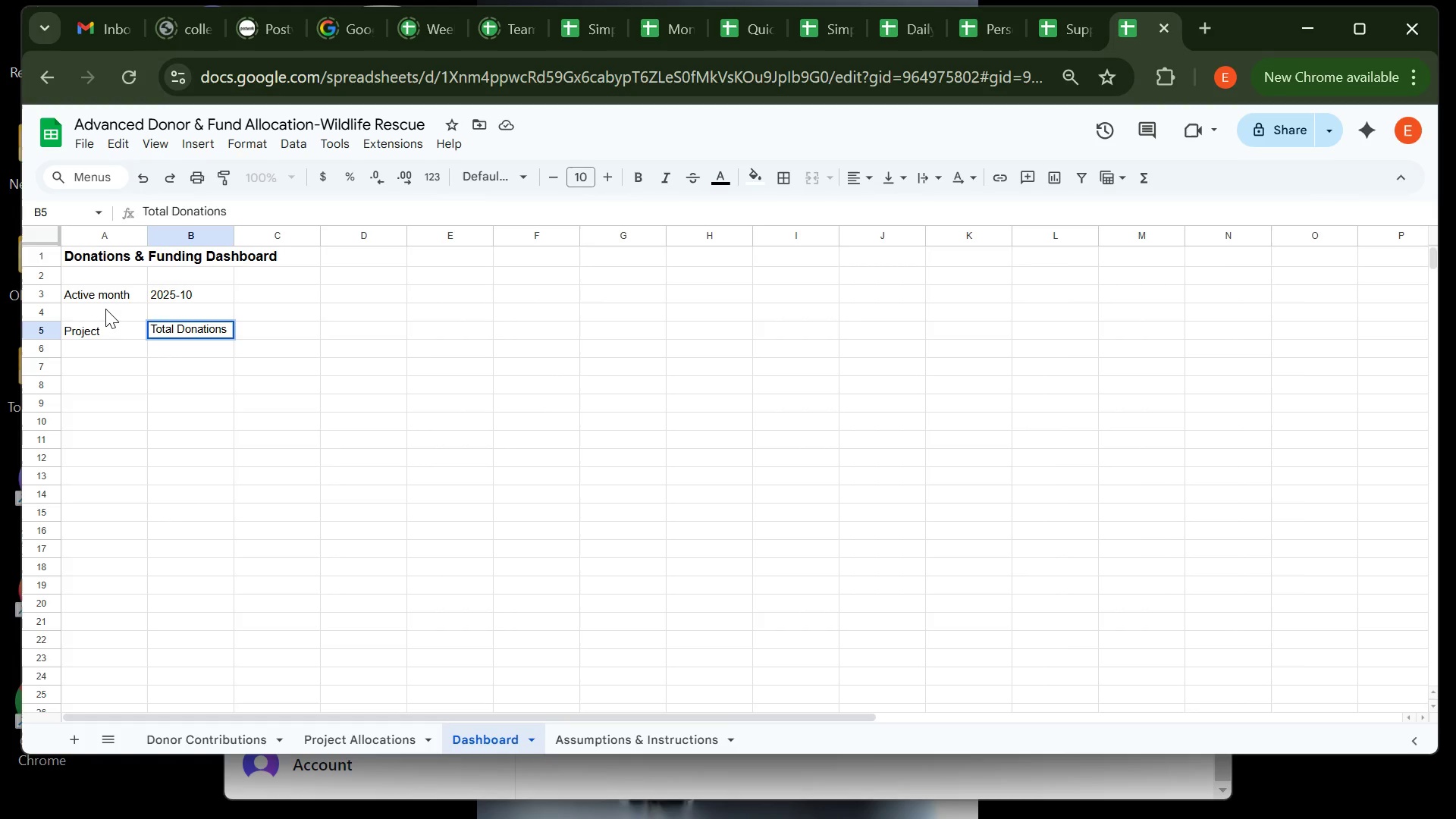 
wait(8.04)
 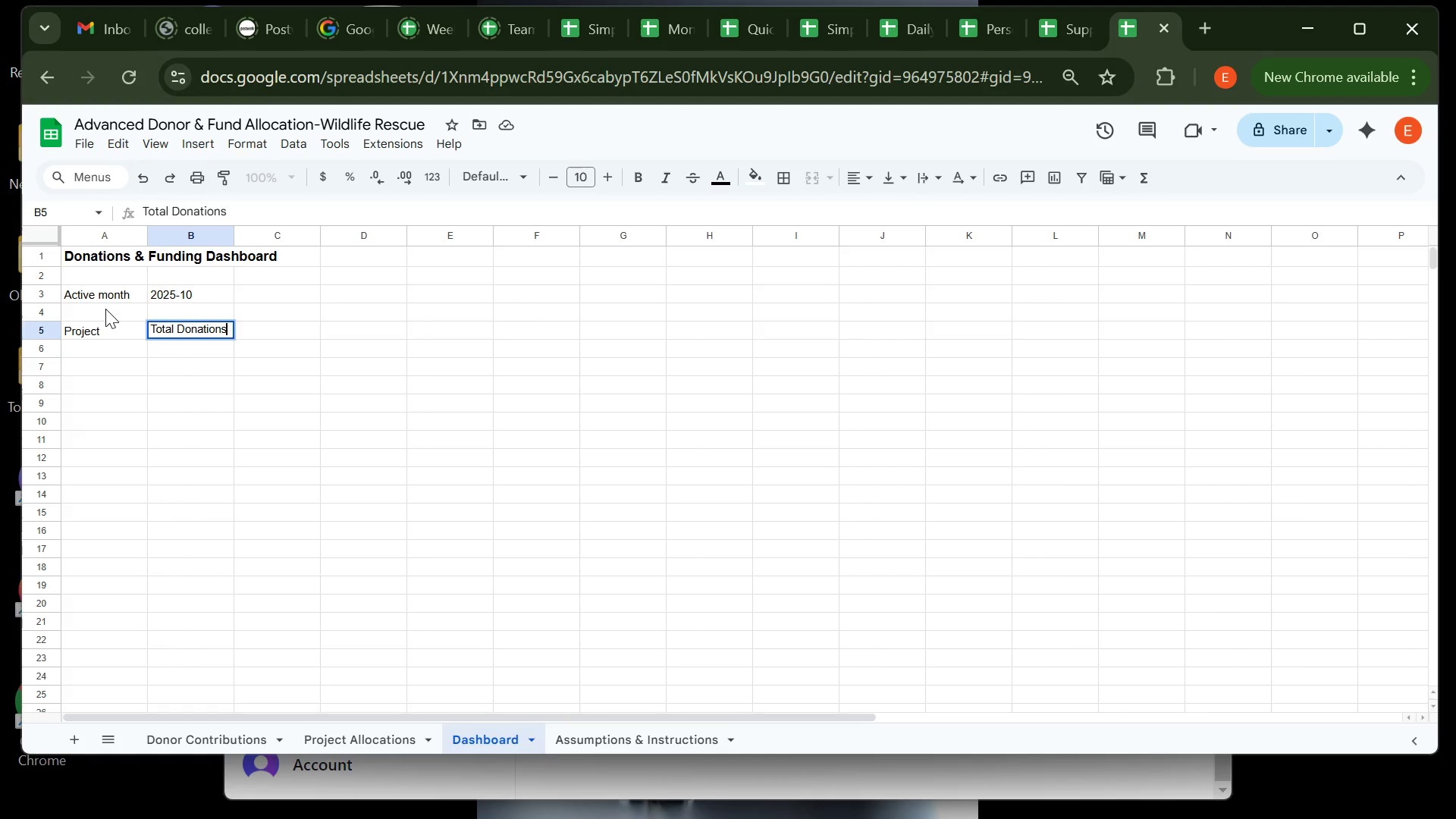 
type((ALL)
key(Backspace)
key(Backspace)
type(ll-Time))
key(Tab)
 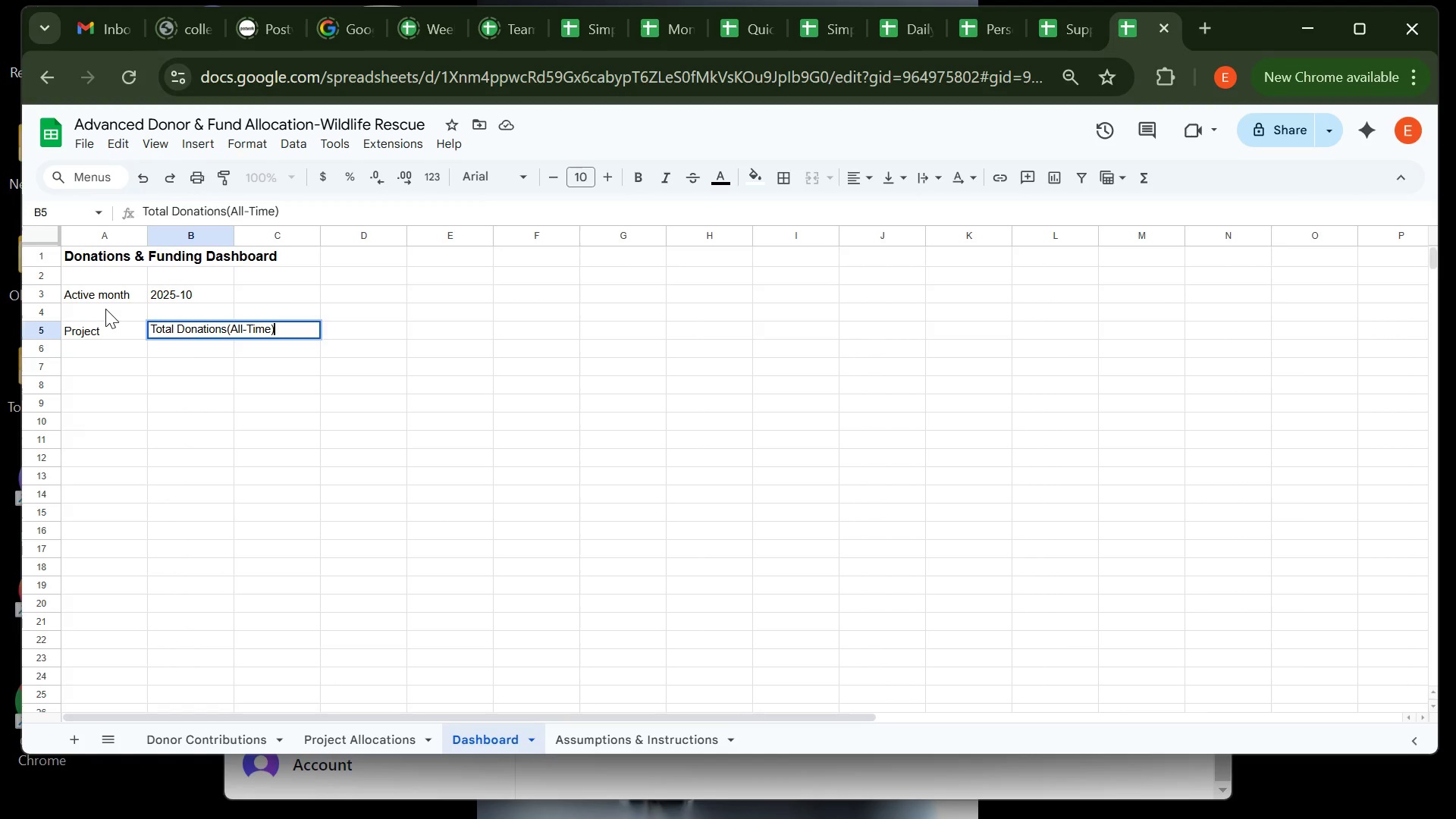 
type(Total Expenses)
key(Tab)
 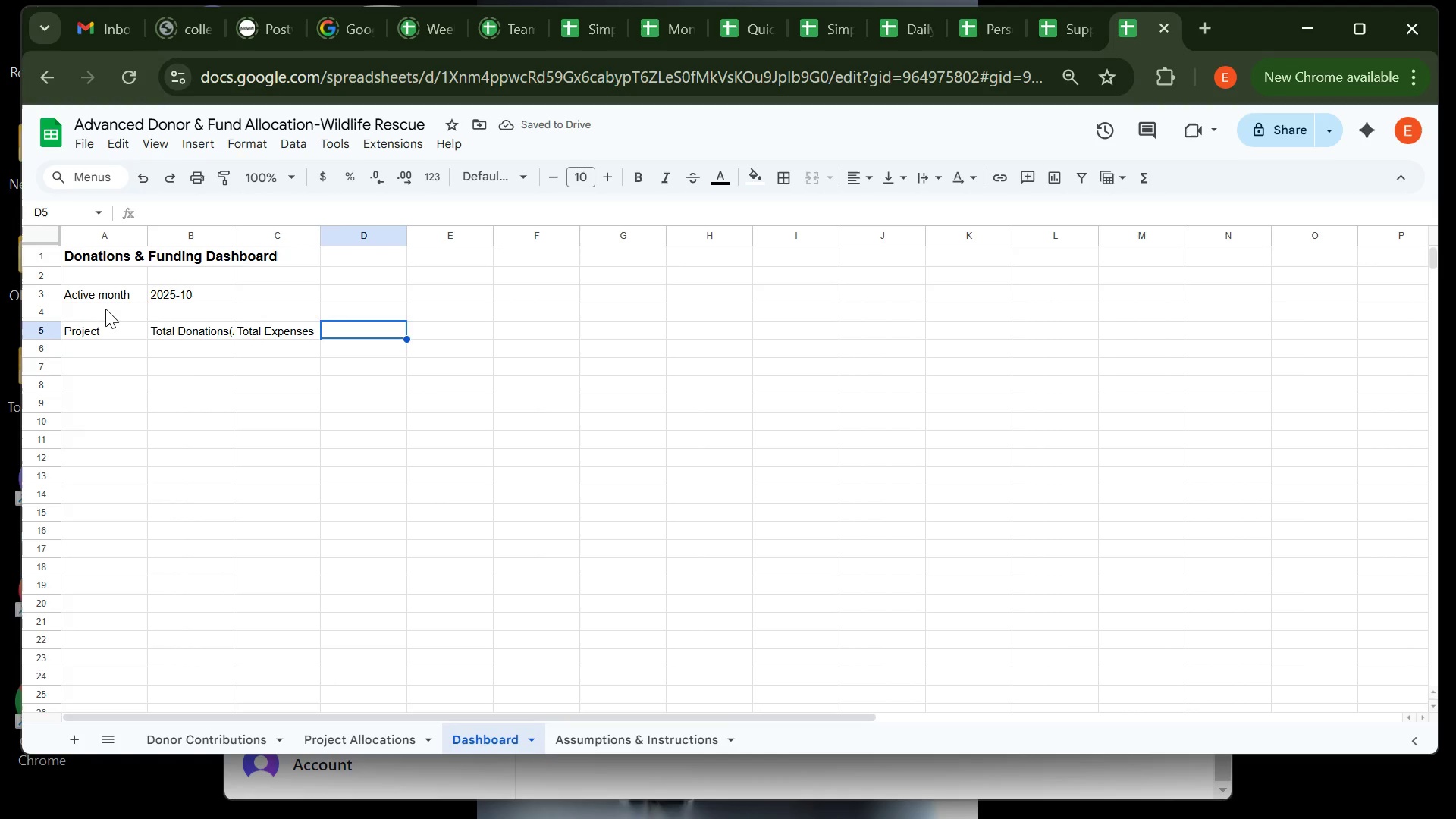 
type(Remaining)
 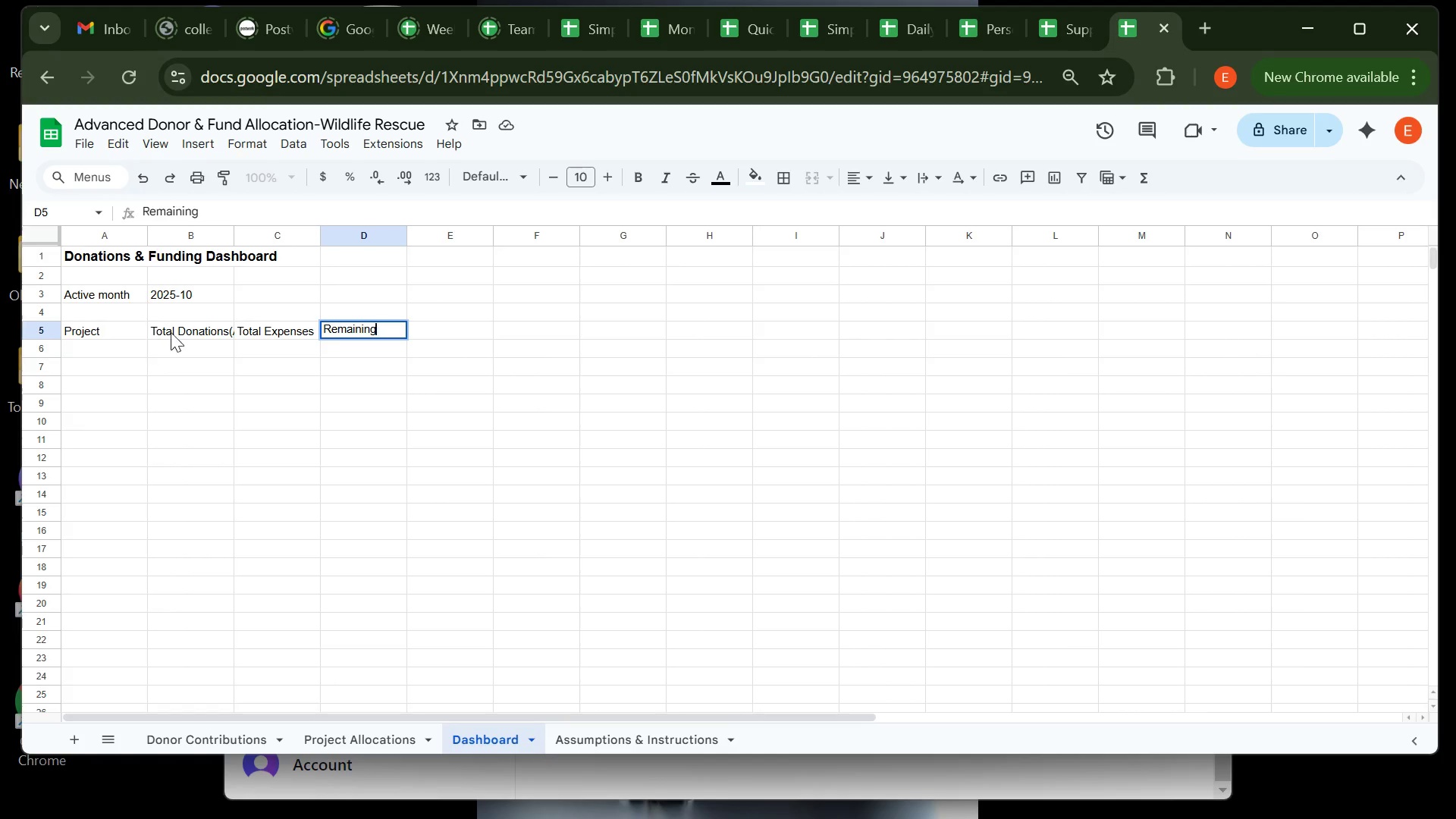 
left_click([180, 326])
 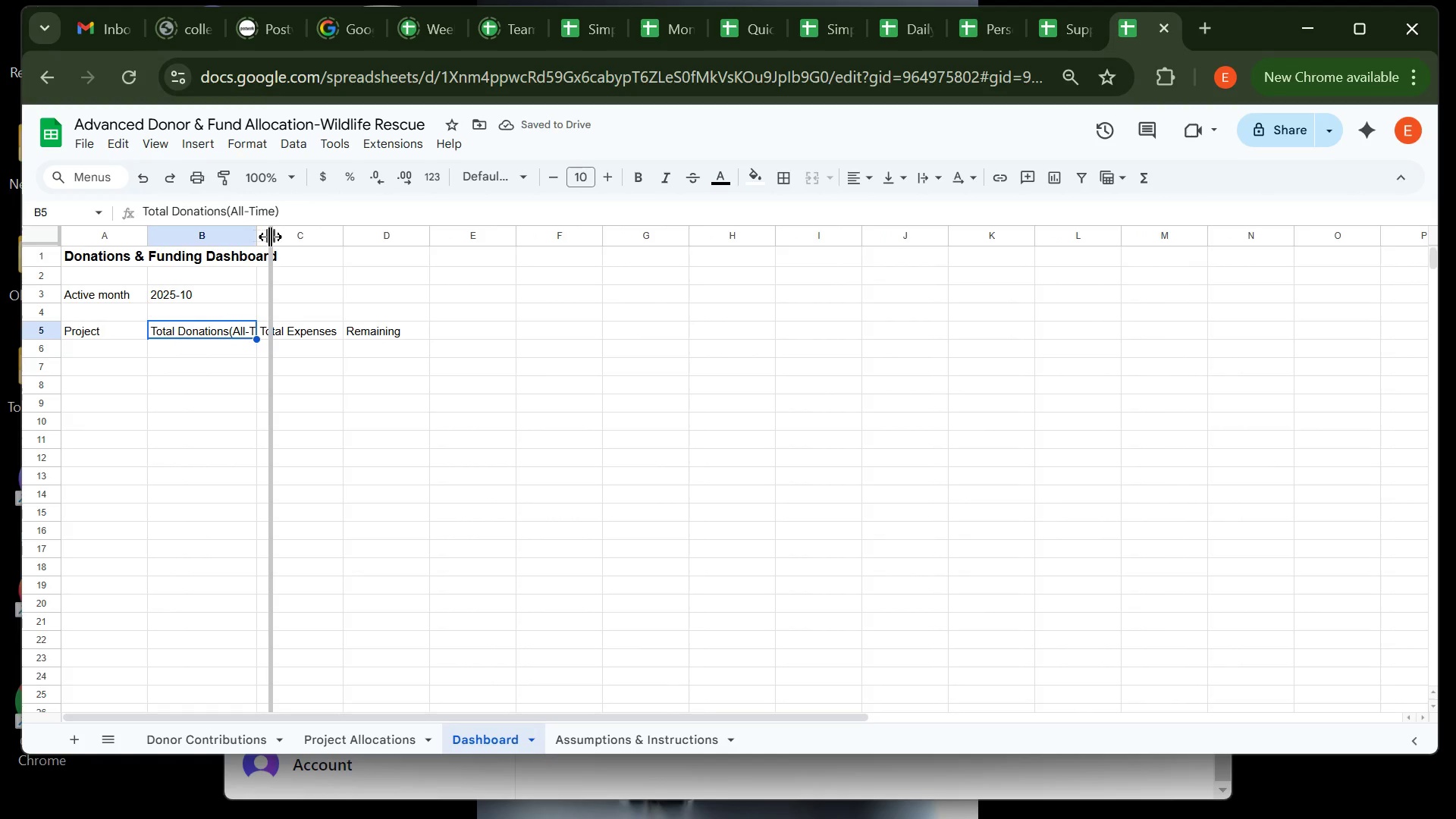 
wait(11.99)
 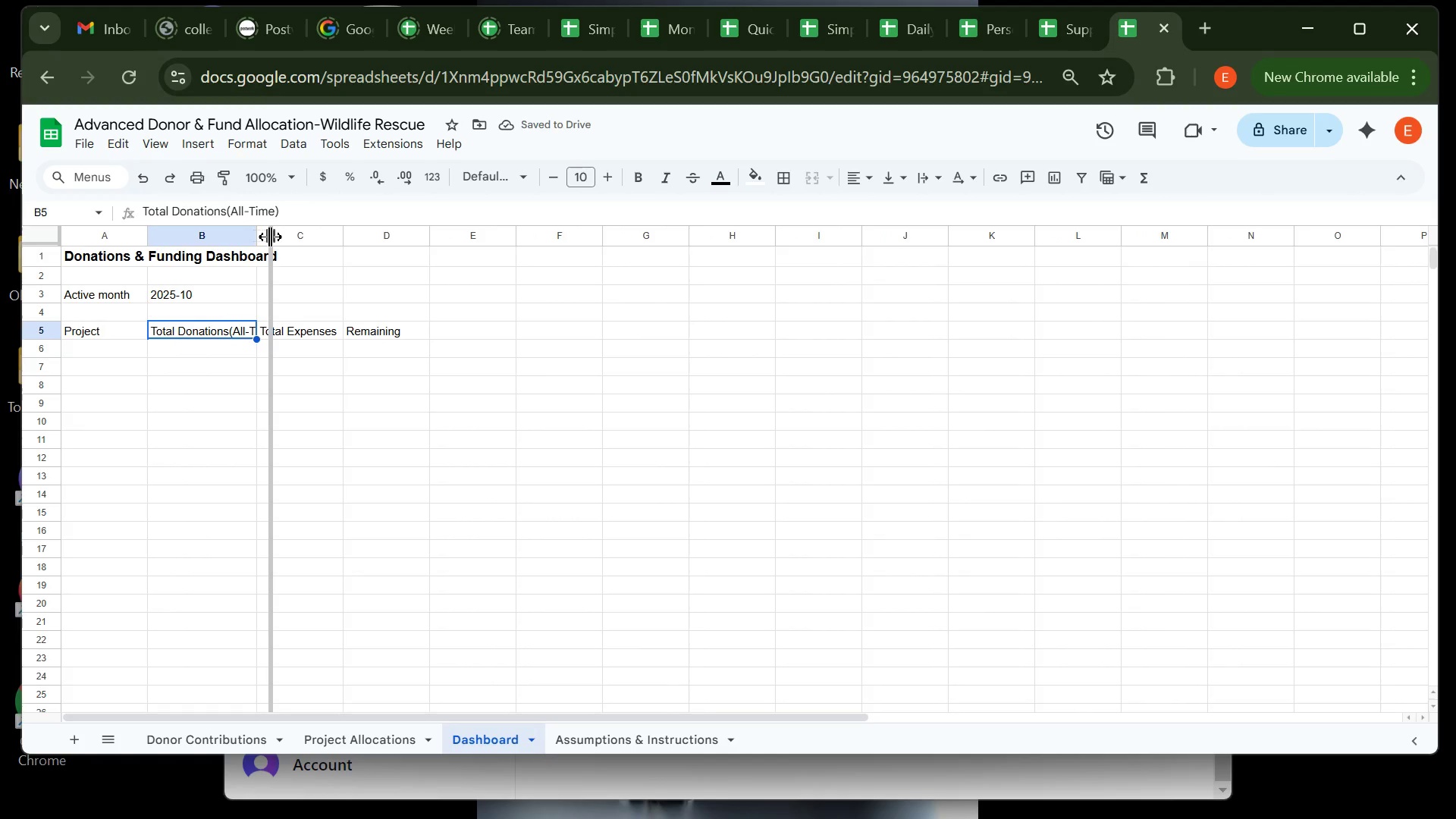 
left_click([221, 357])
 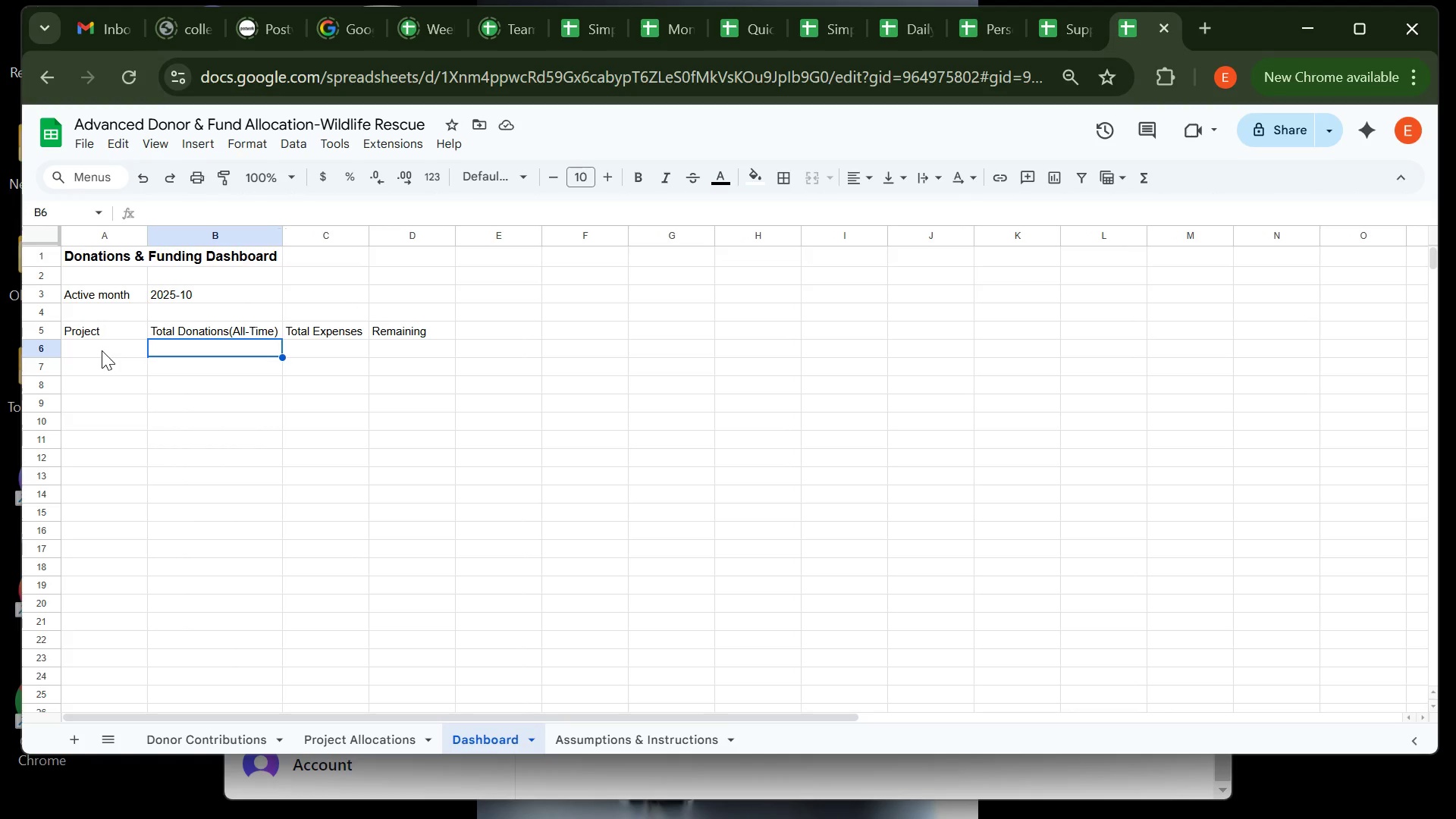 
wait(30.39)
 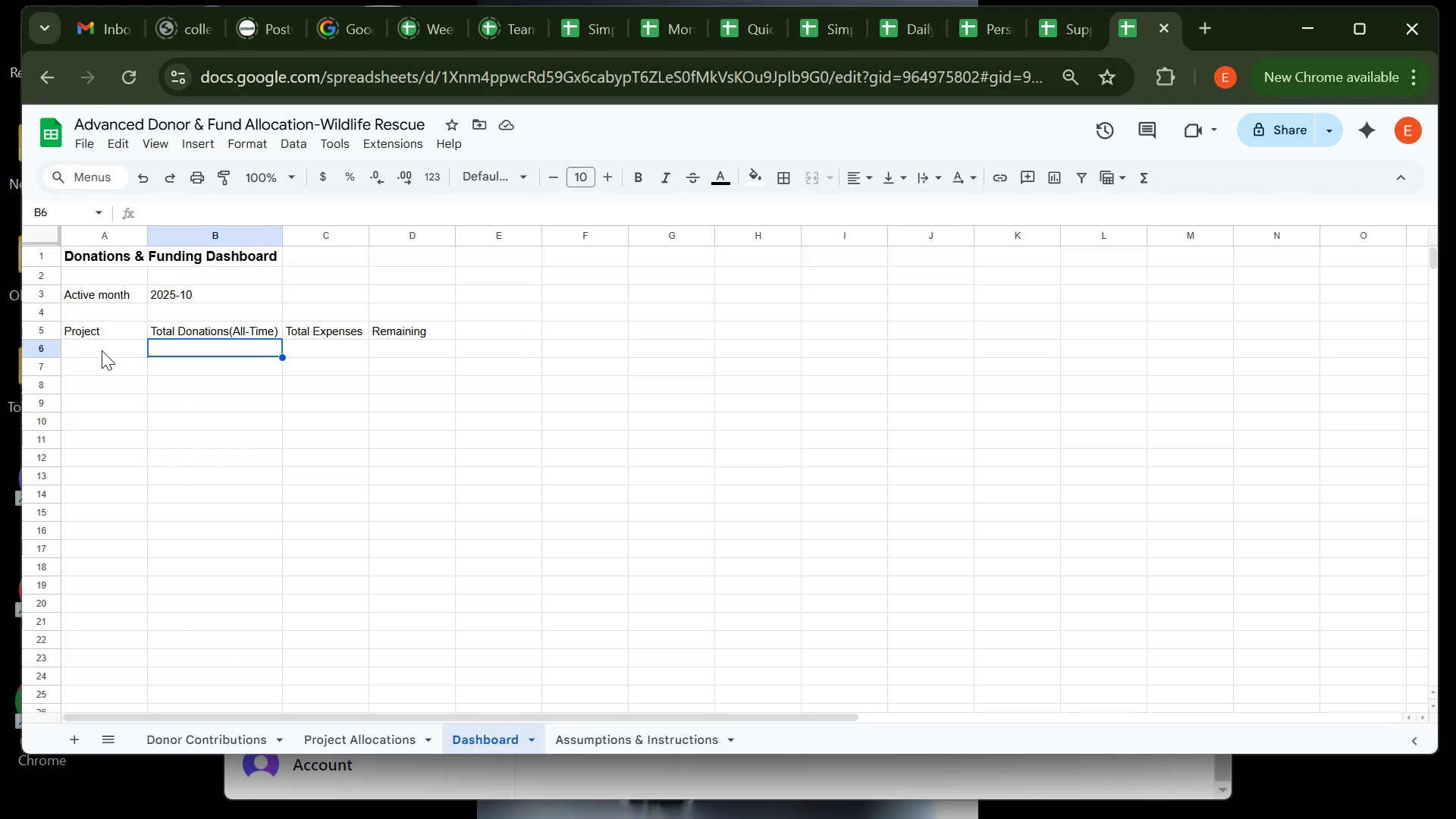 
left_click([352, 709])
 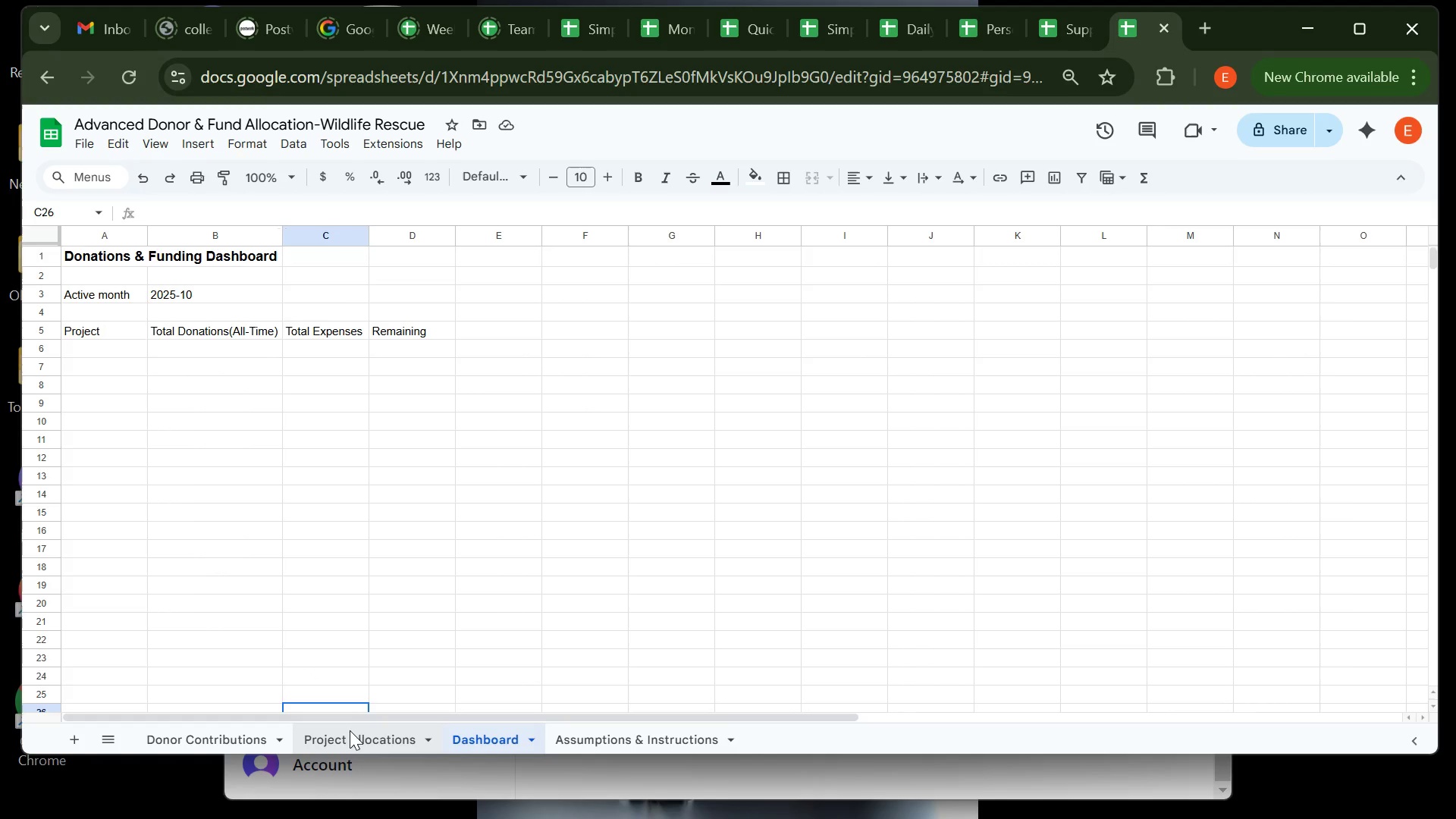 
left_click([350, 730])
 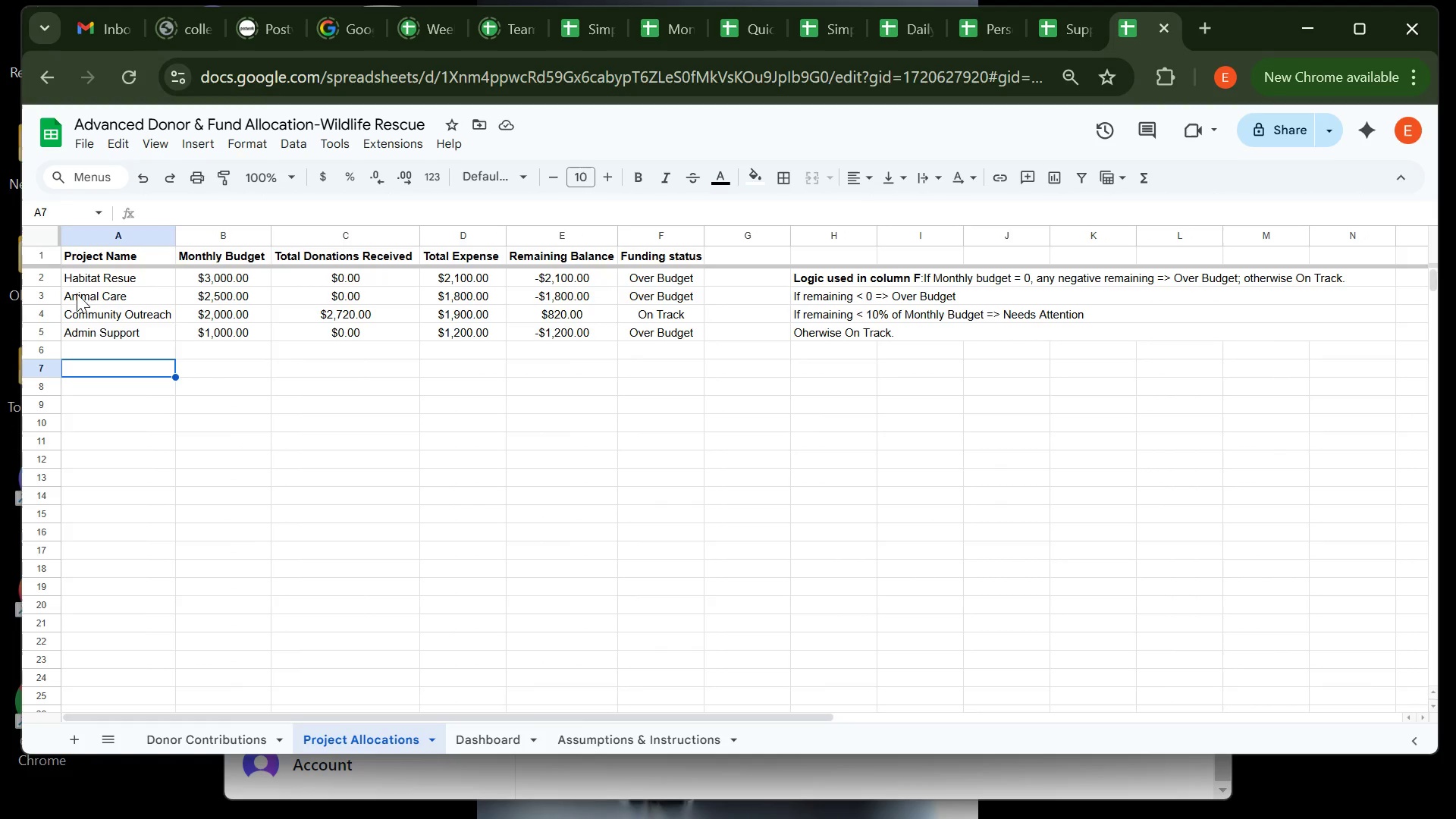 
left_click([95, 271])
 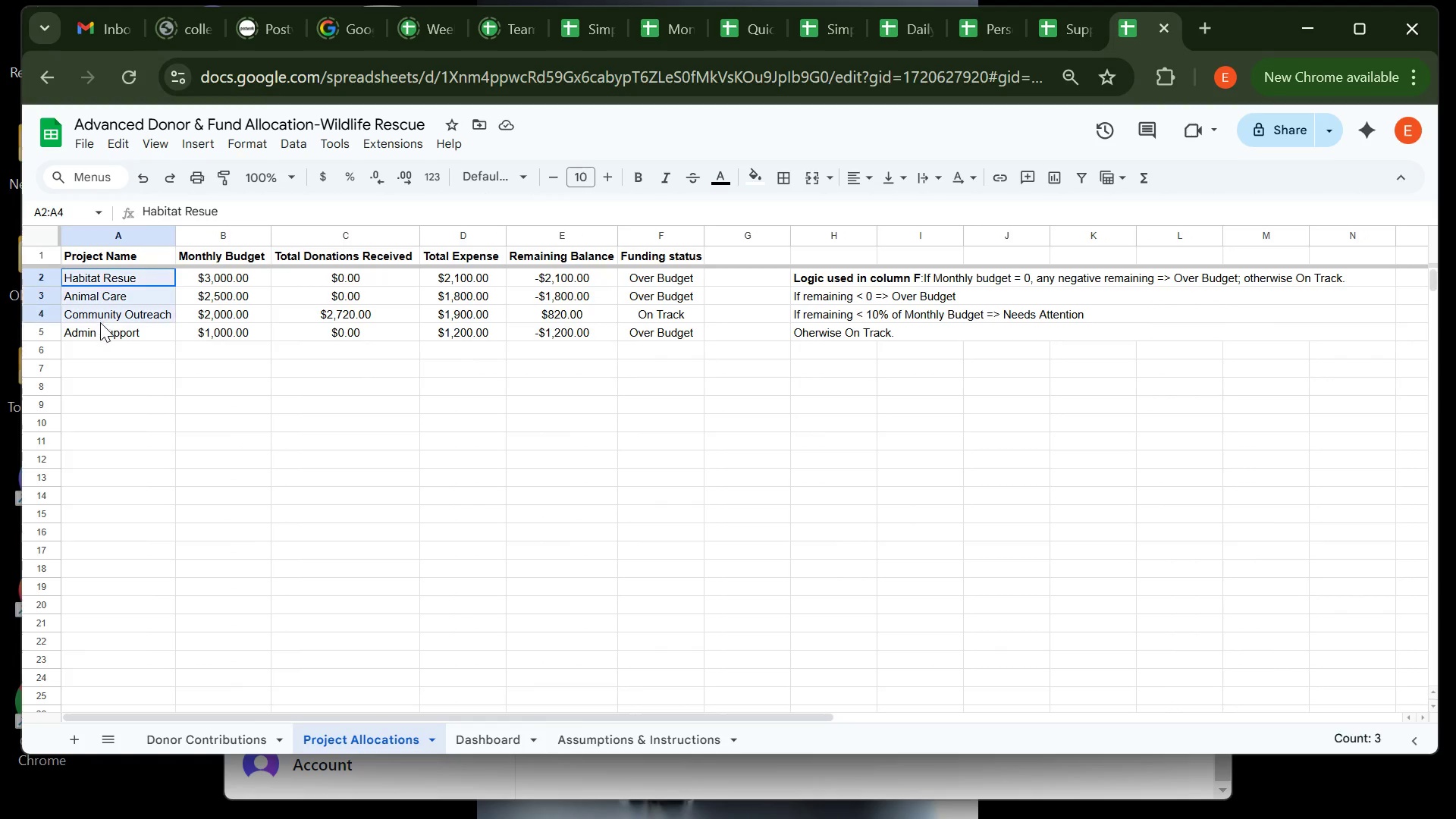 
wait(5.05)
 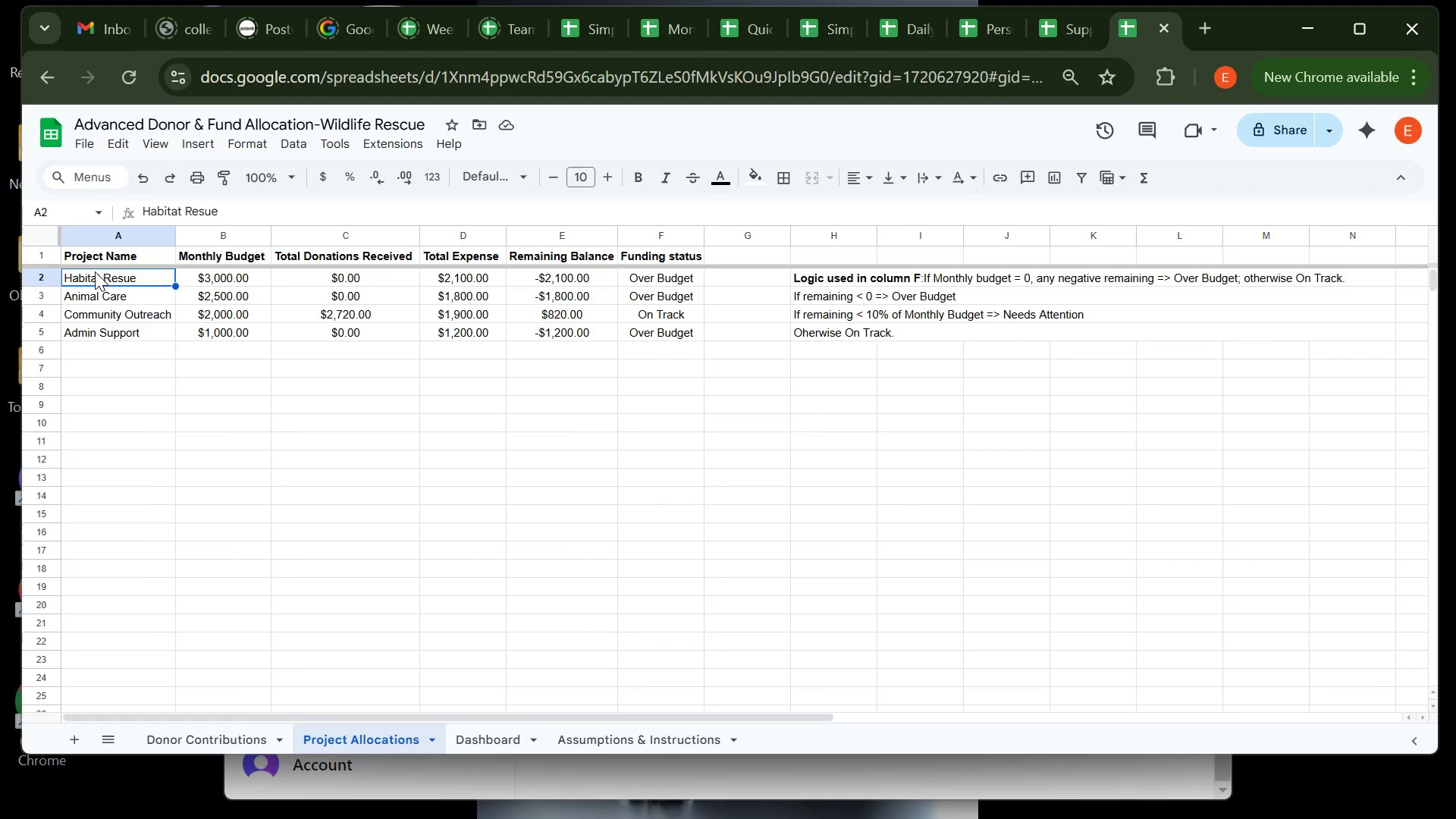 
key(Control+C)
 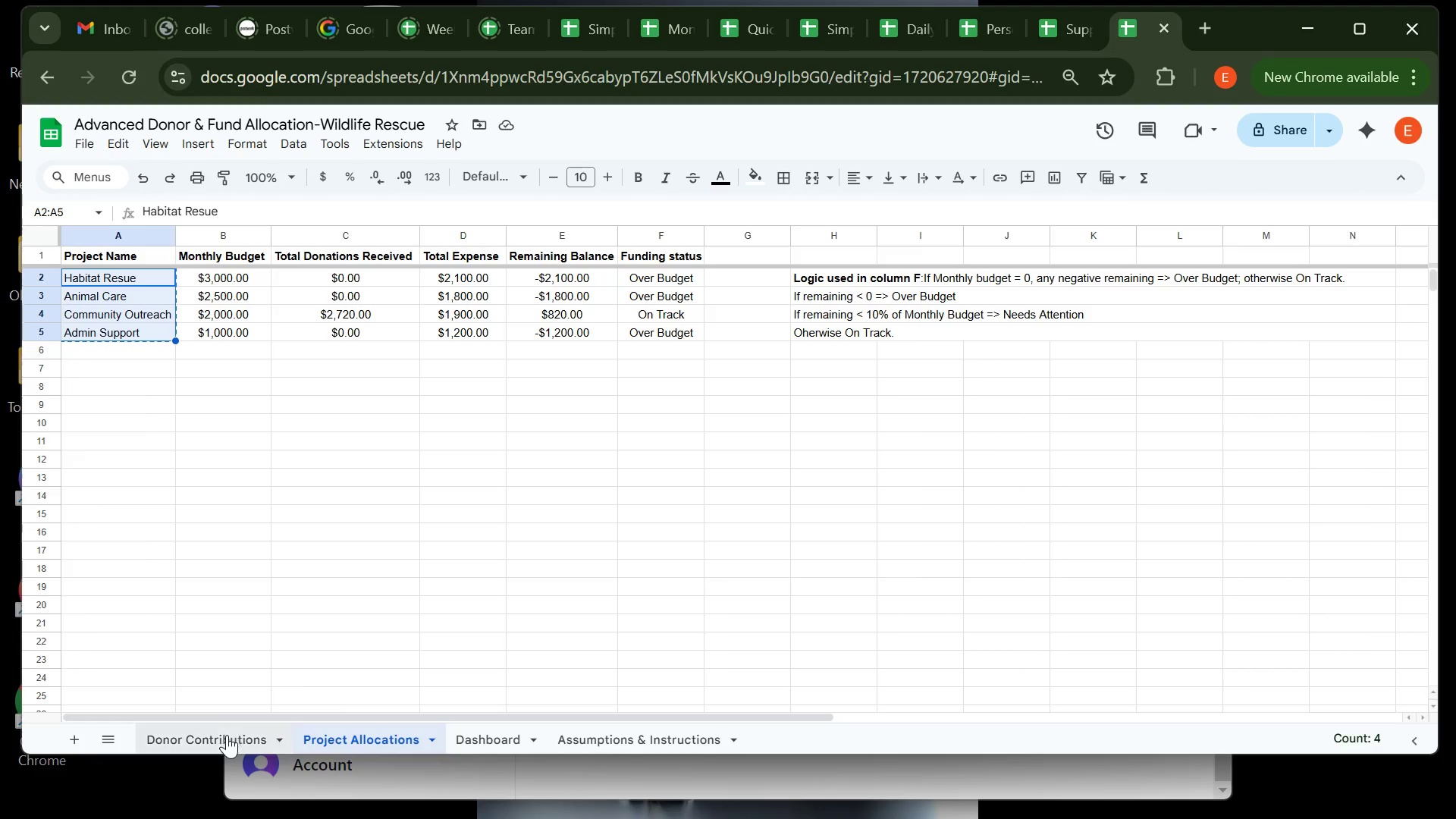 
left_click([227, 735])
 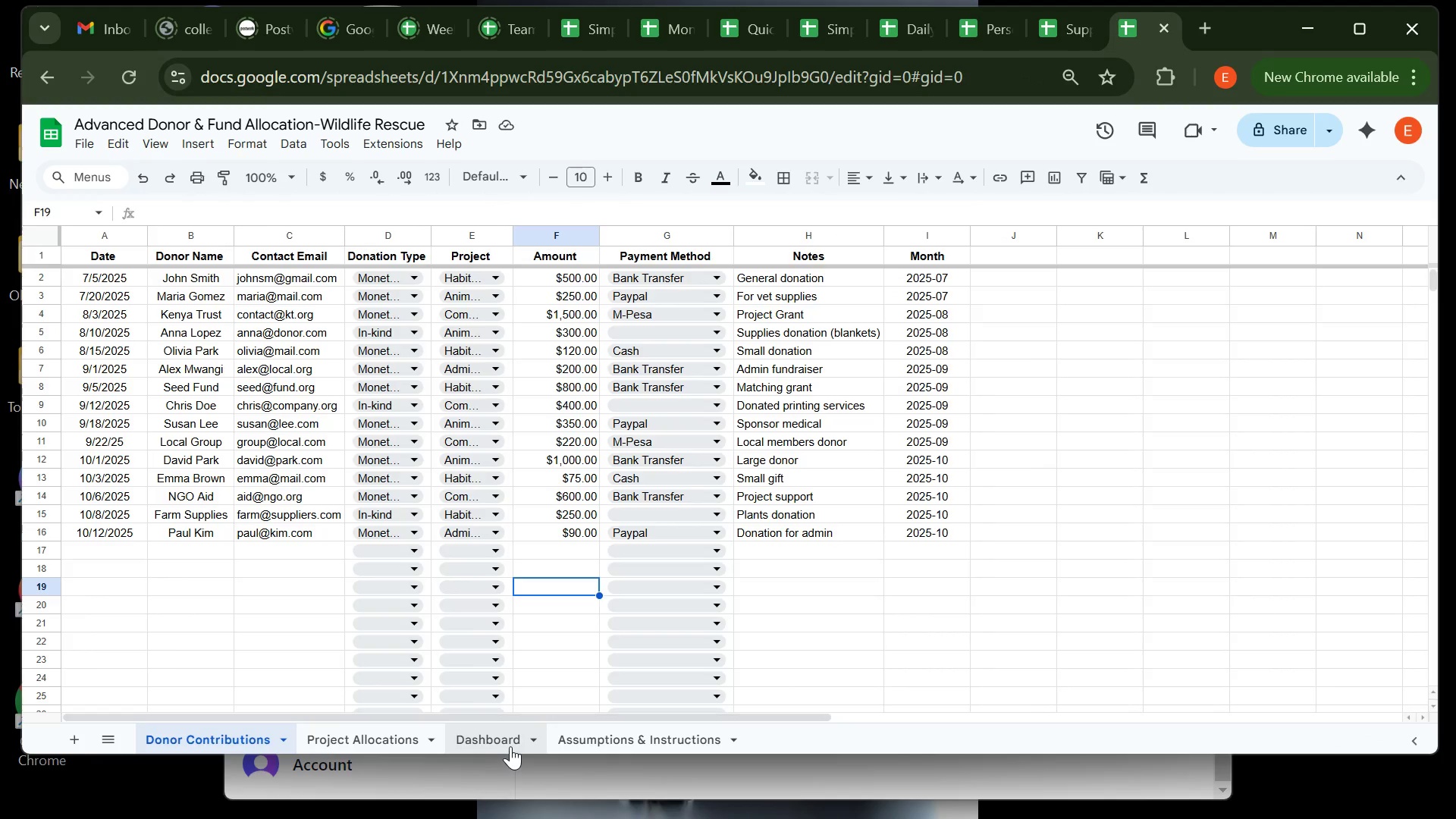 
left_click([510, 746])
 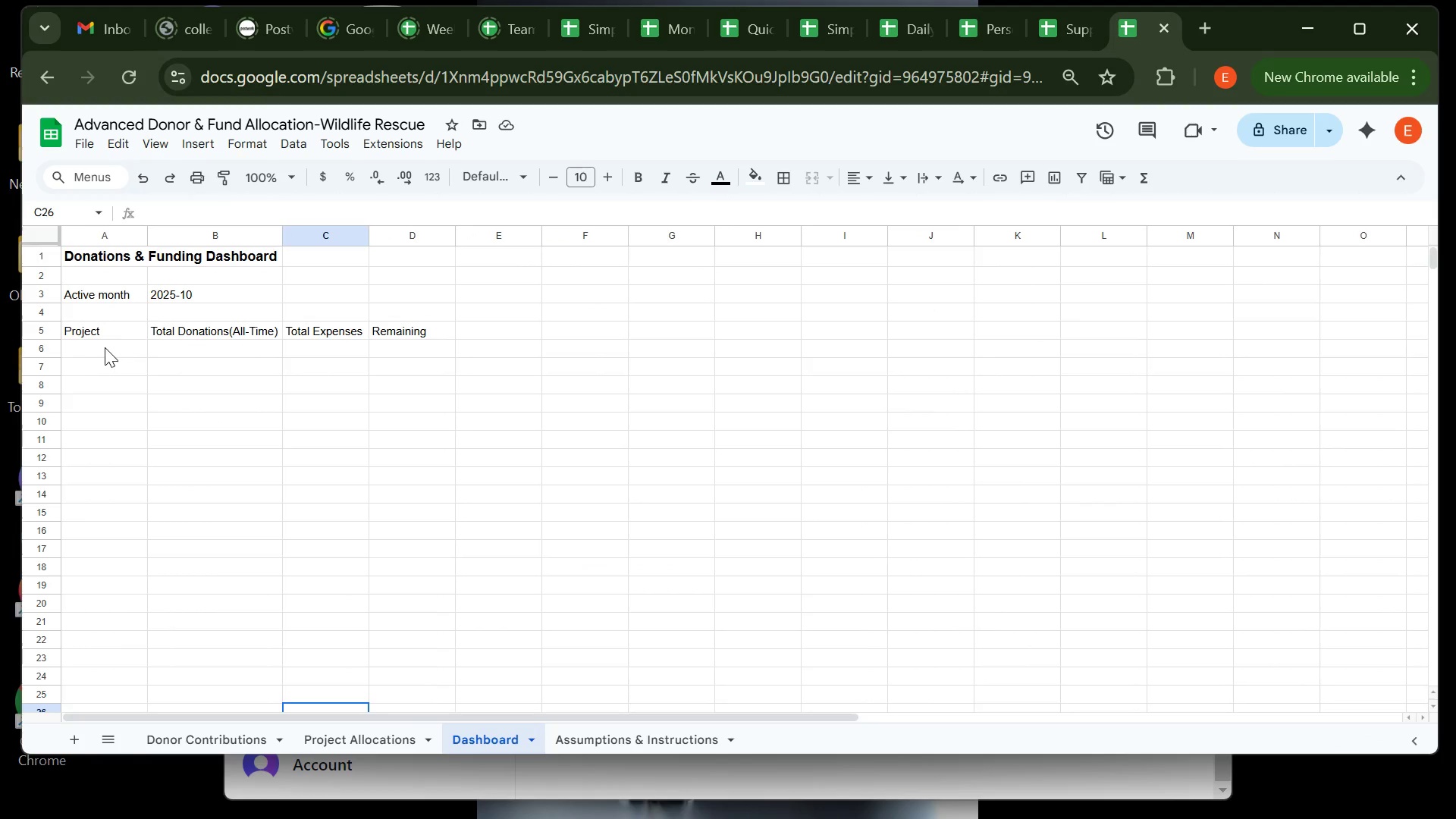 
left_click([105, 347])
 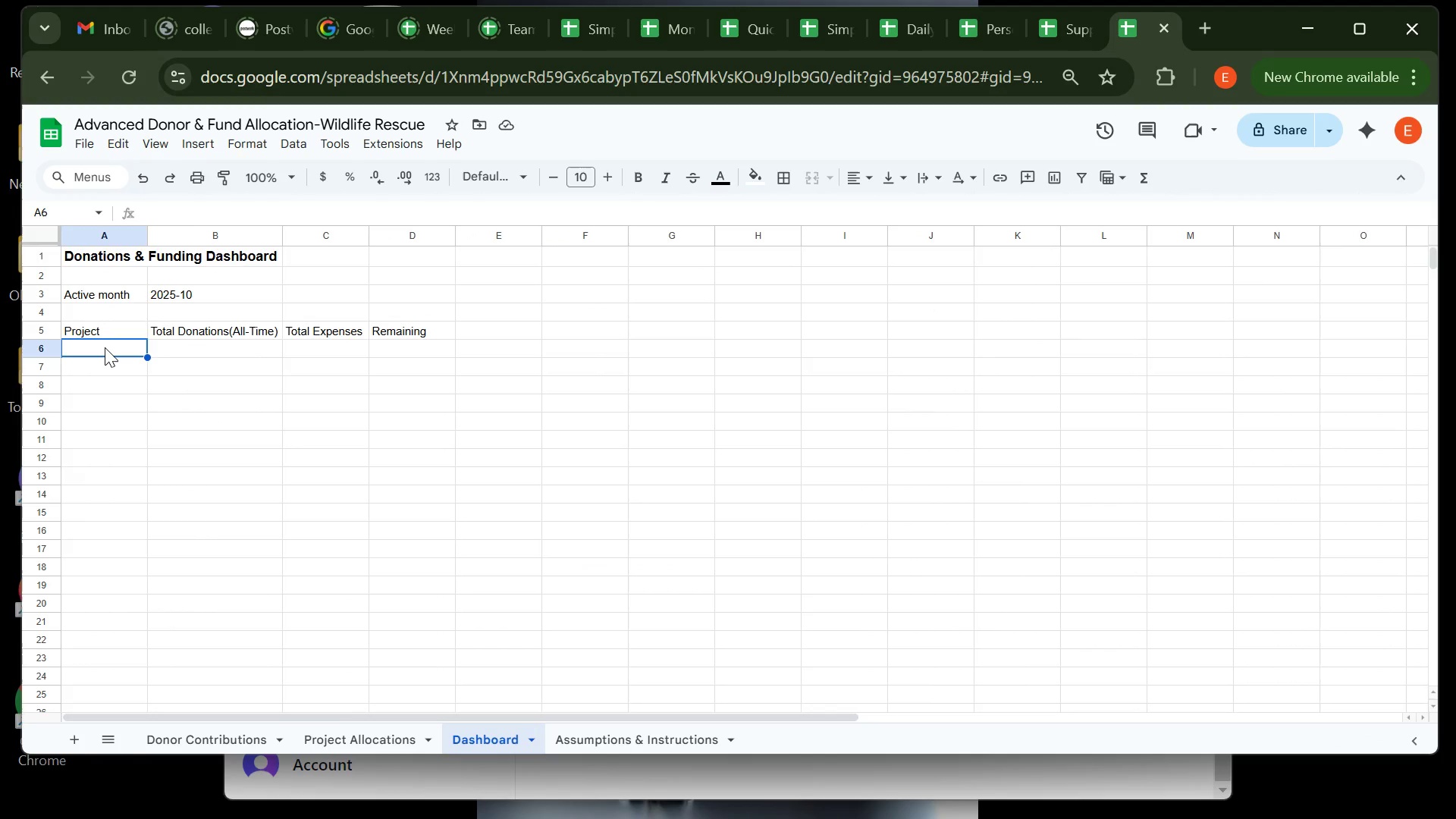 
key(Control+V)
 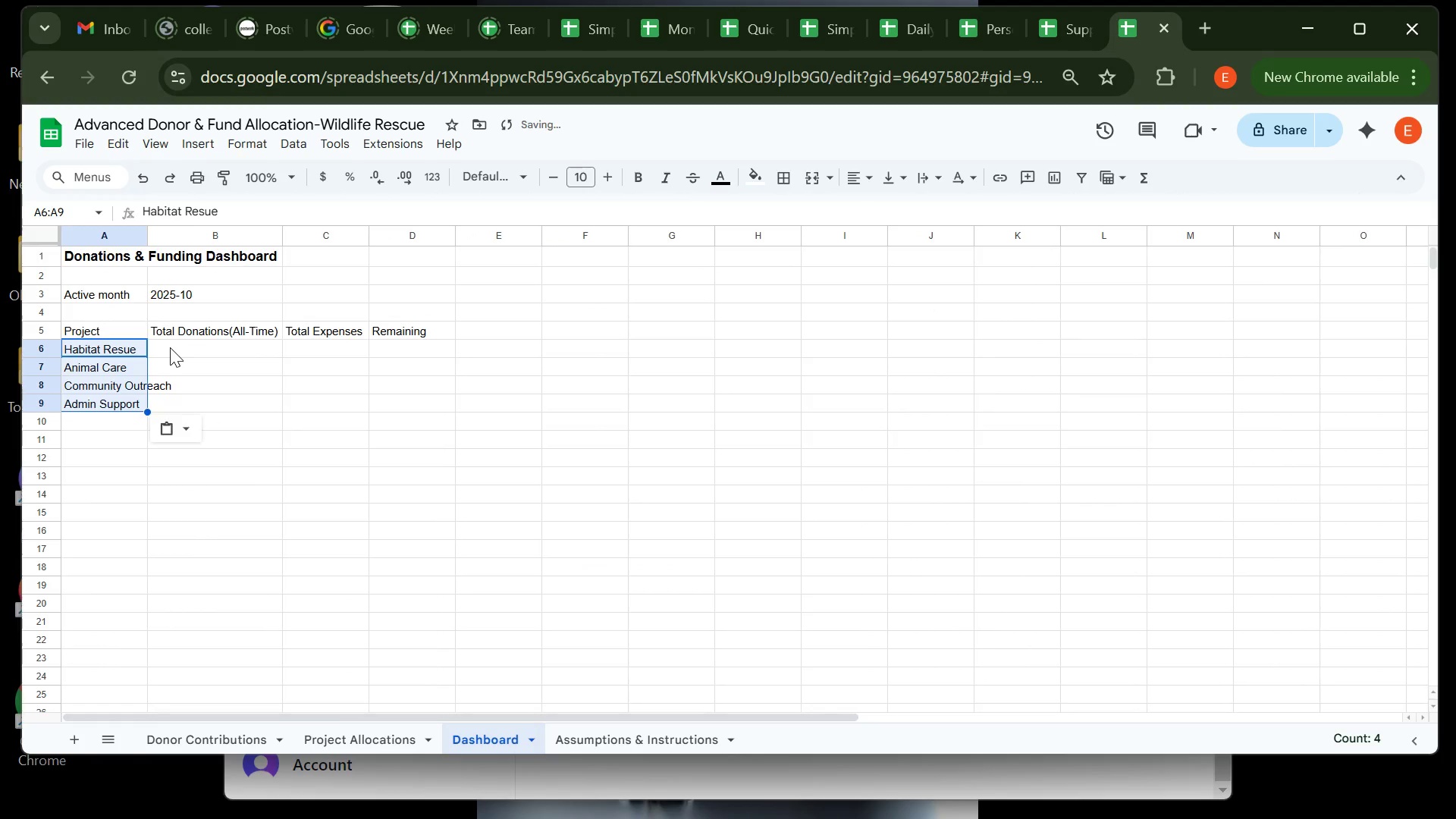 
left_click([170, 347])
 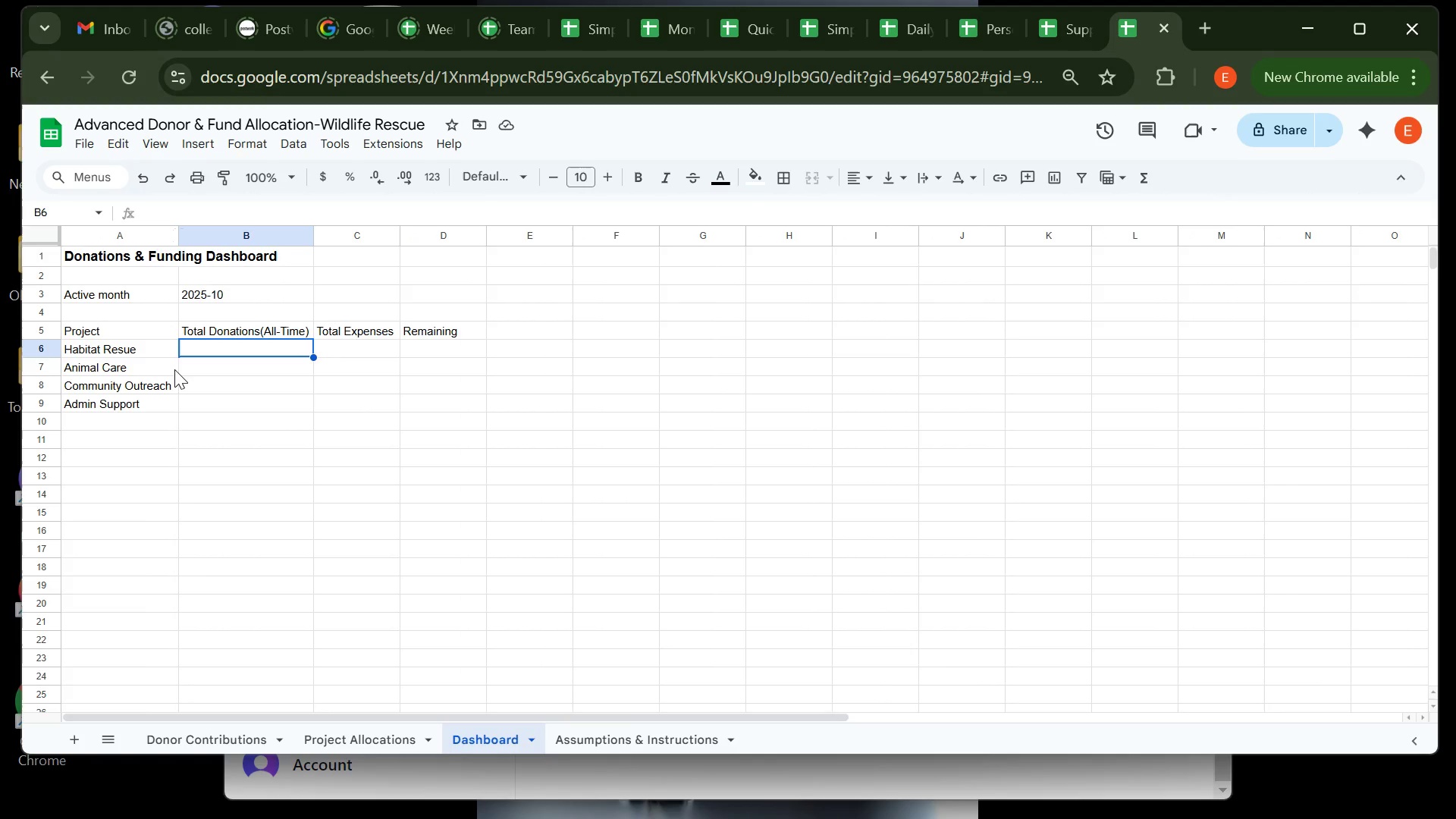 
wait(32.18)
 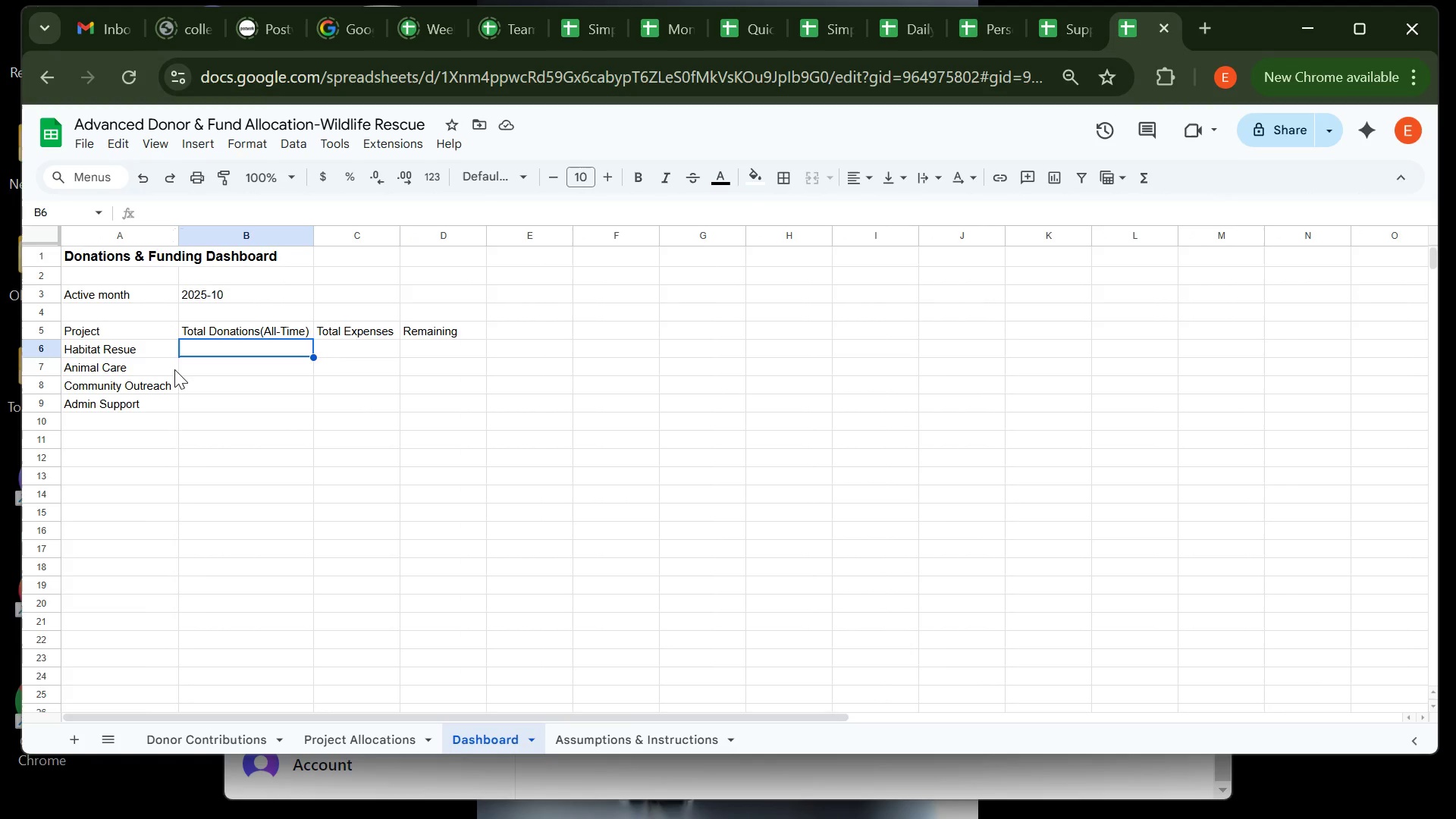 
left_click([363, 795])
 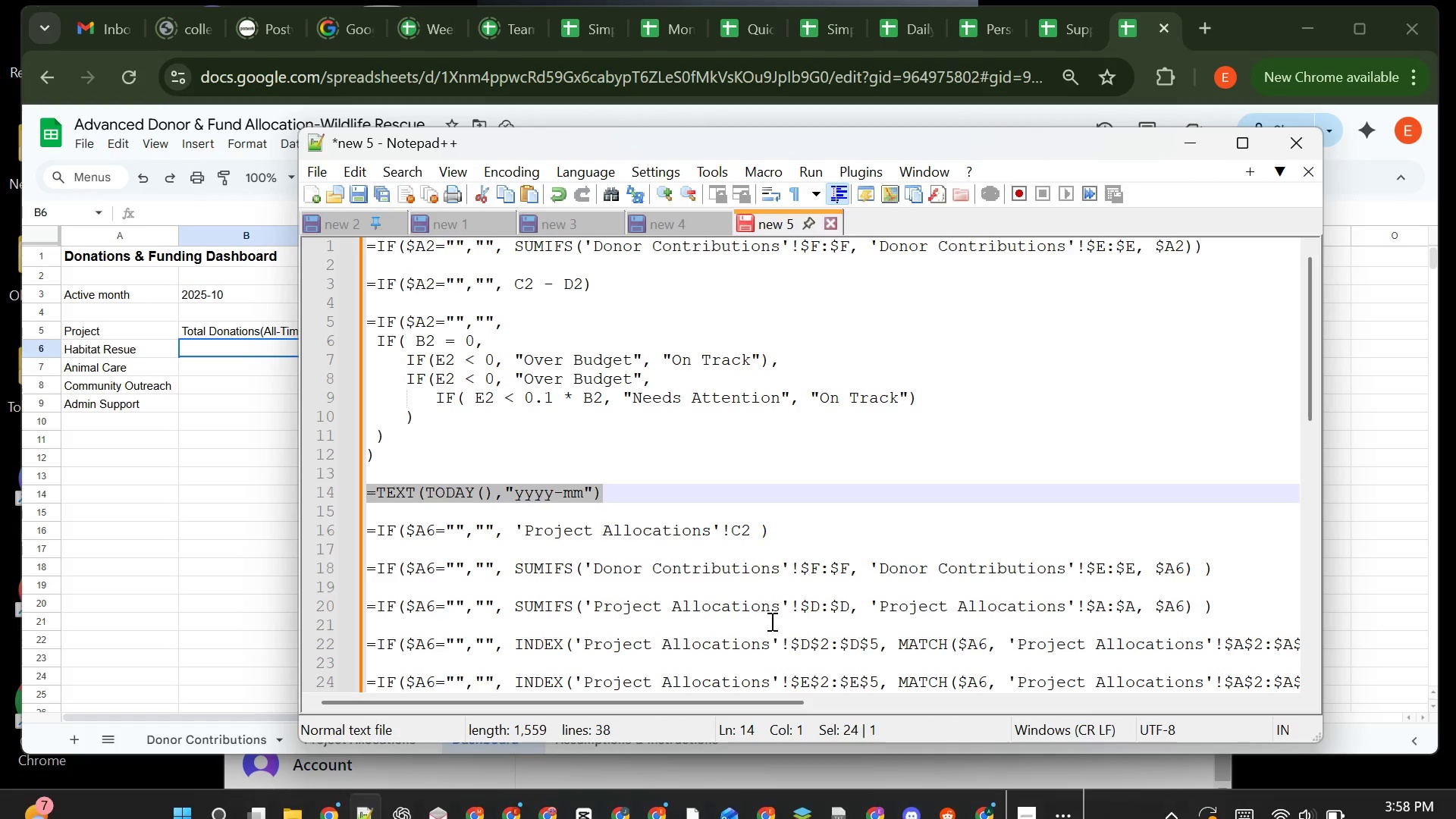 
scroll: coordinate [861, 534], scroll_direction: none, amount: 0.0
 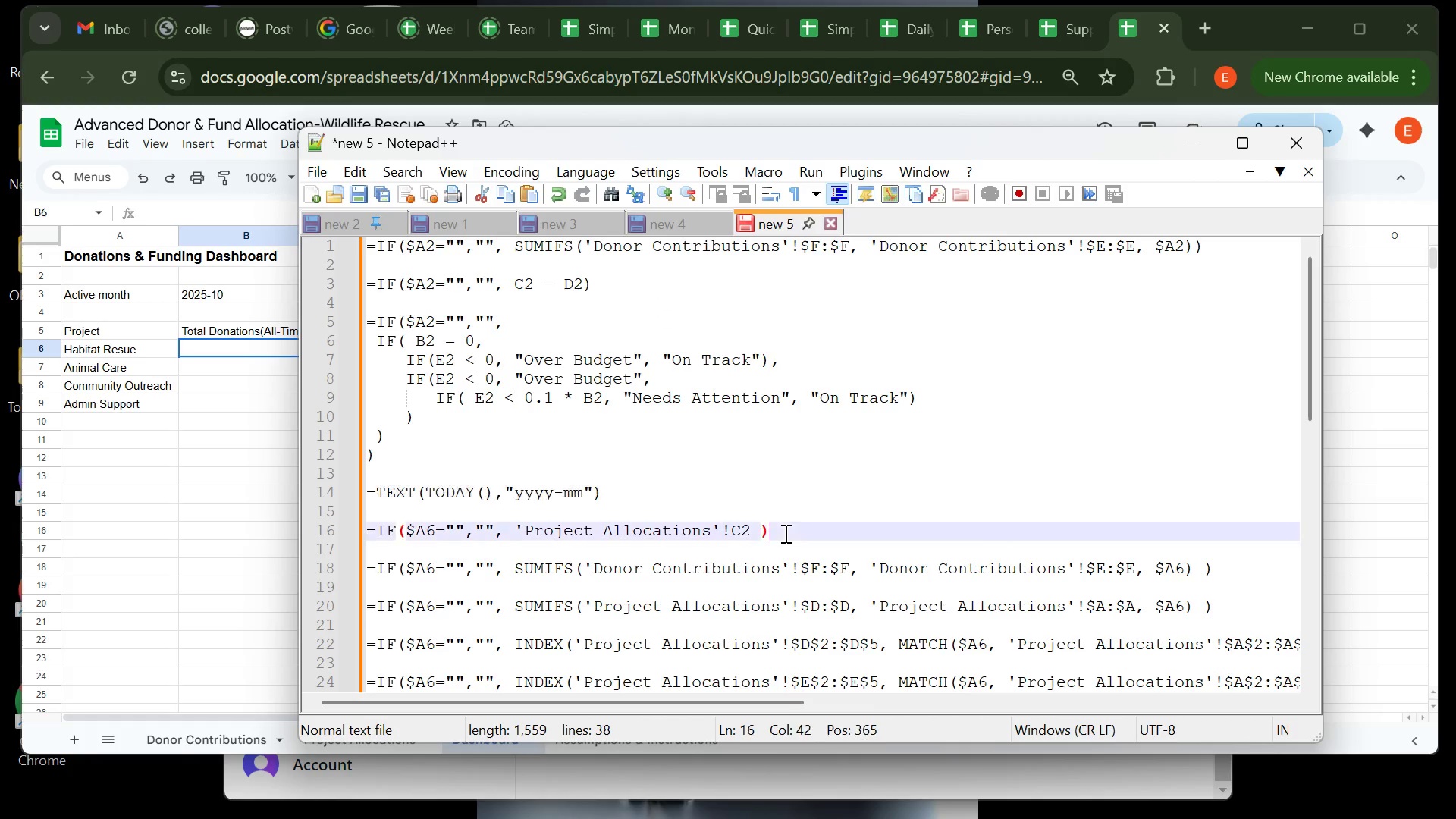 
left_click([784, 533])
 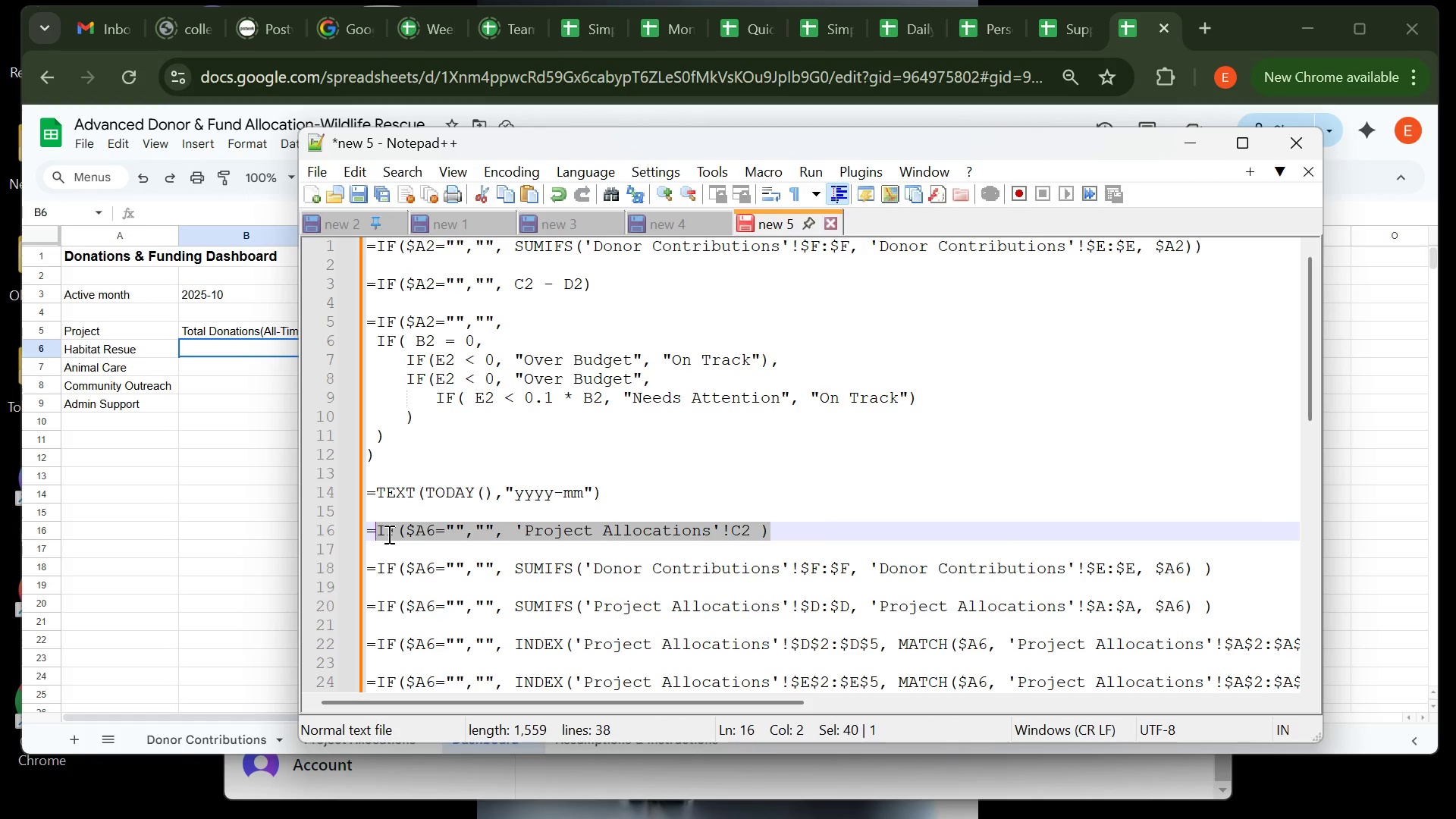 
wait(5.59)
 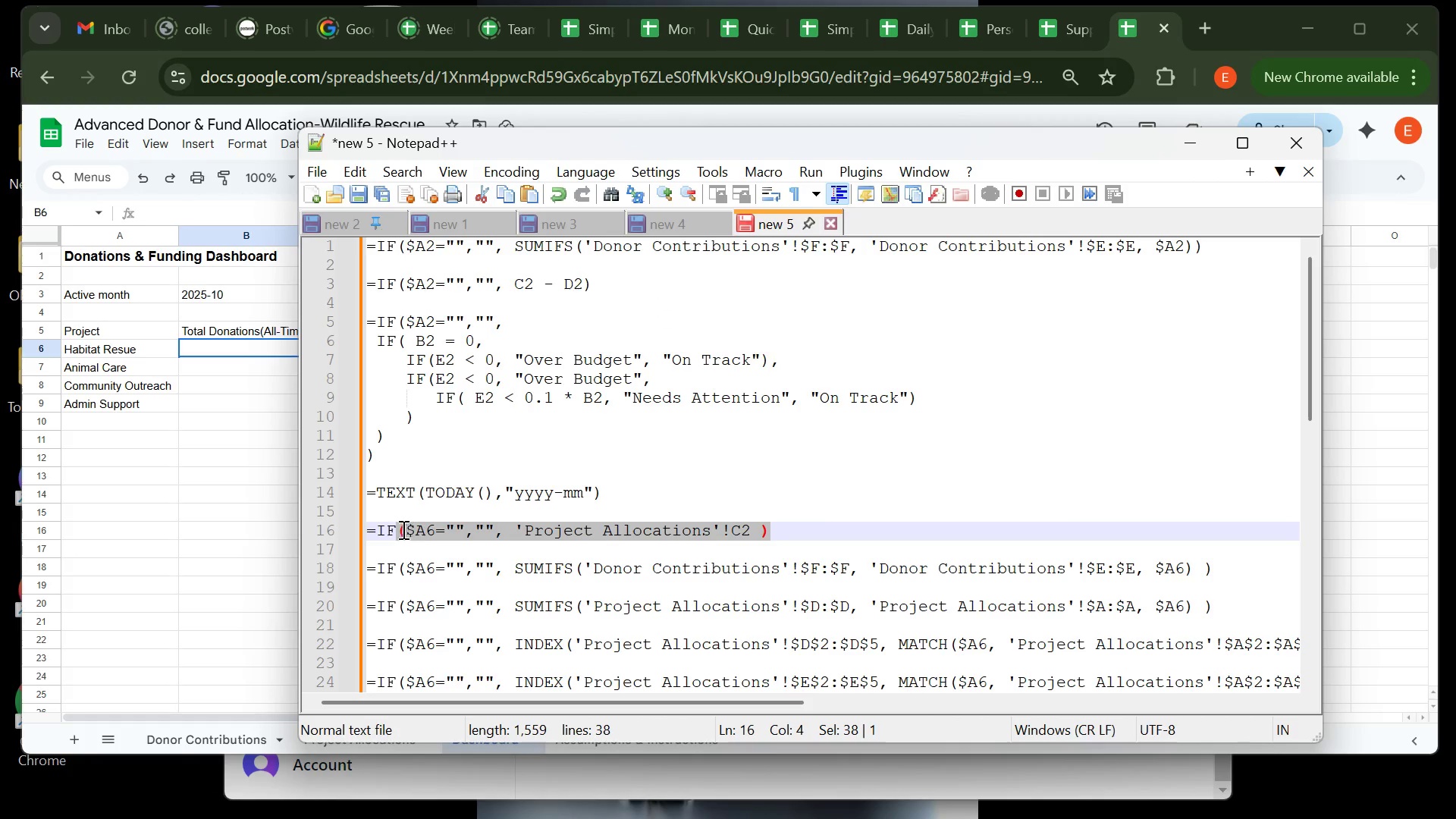 
key(Control+C)
 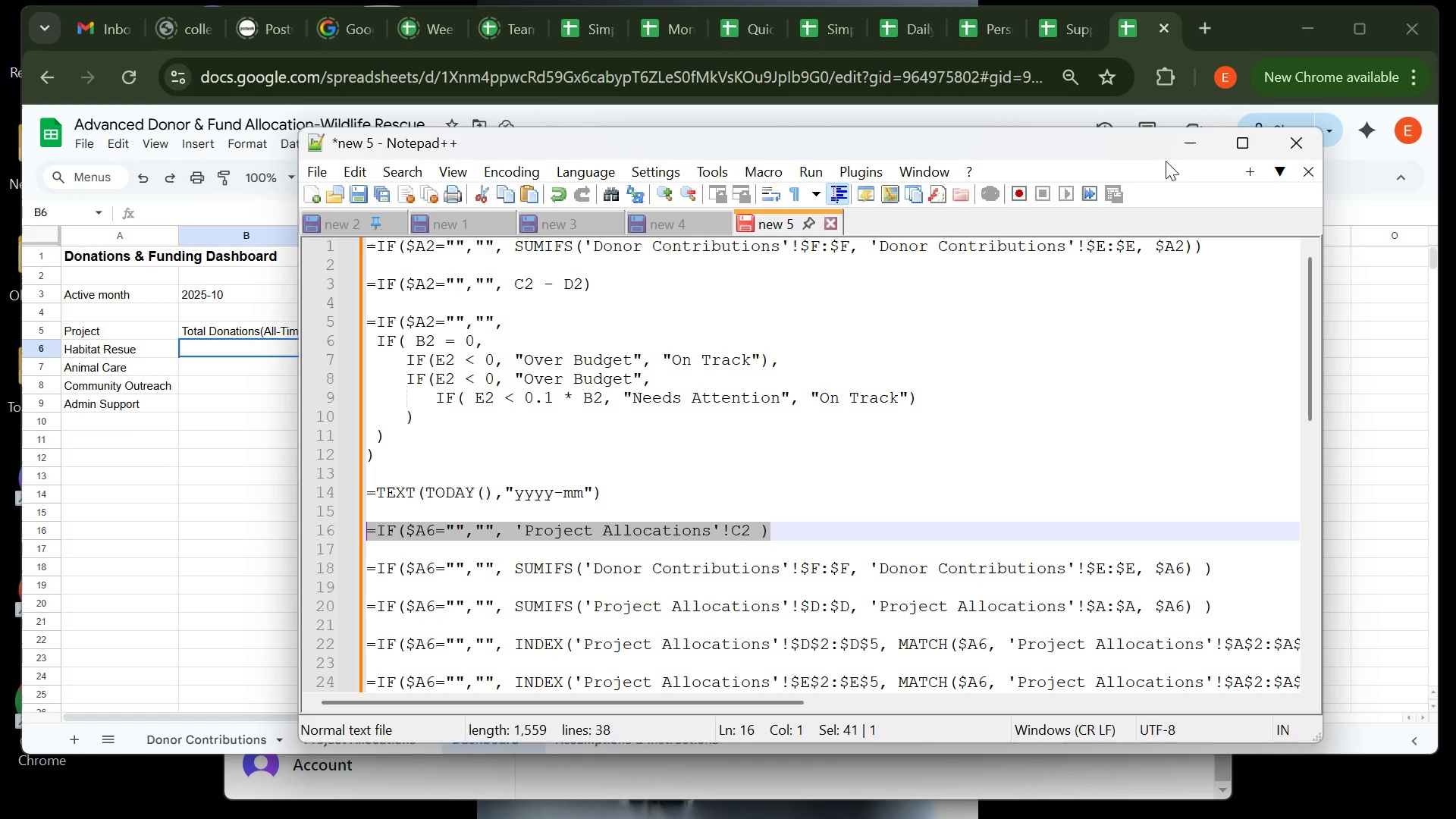 
left_click([1194, 146])
 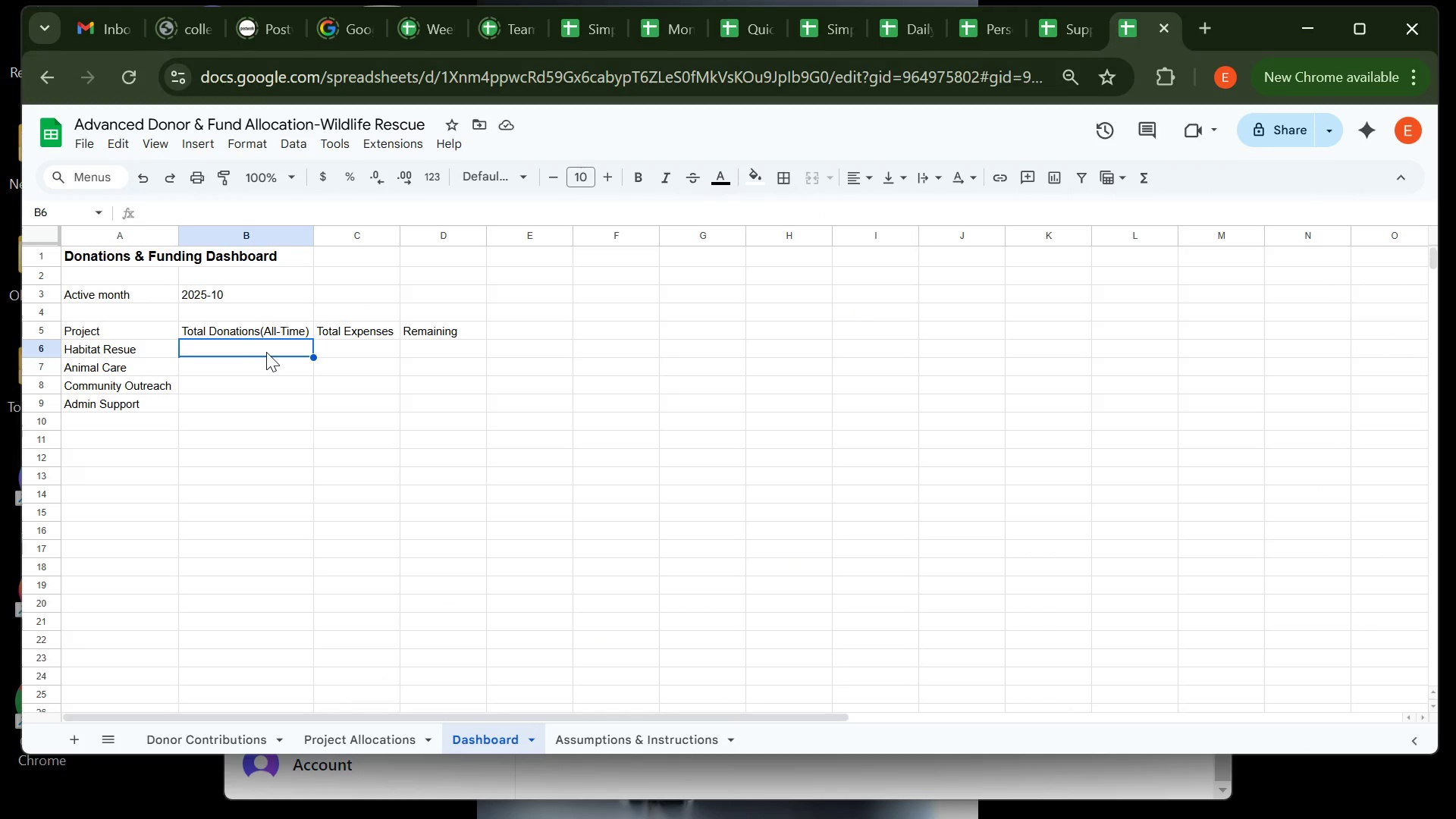 
key(Control+V)
 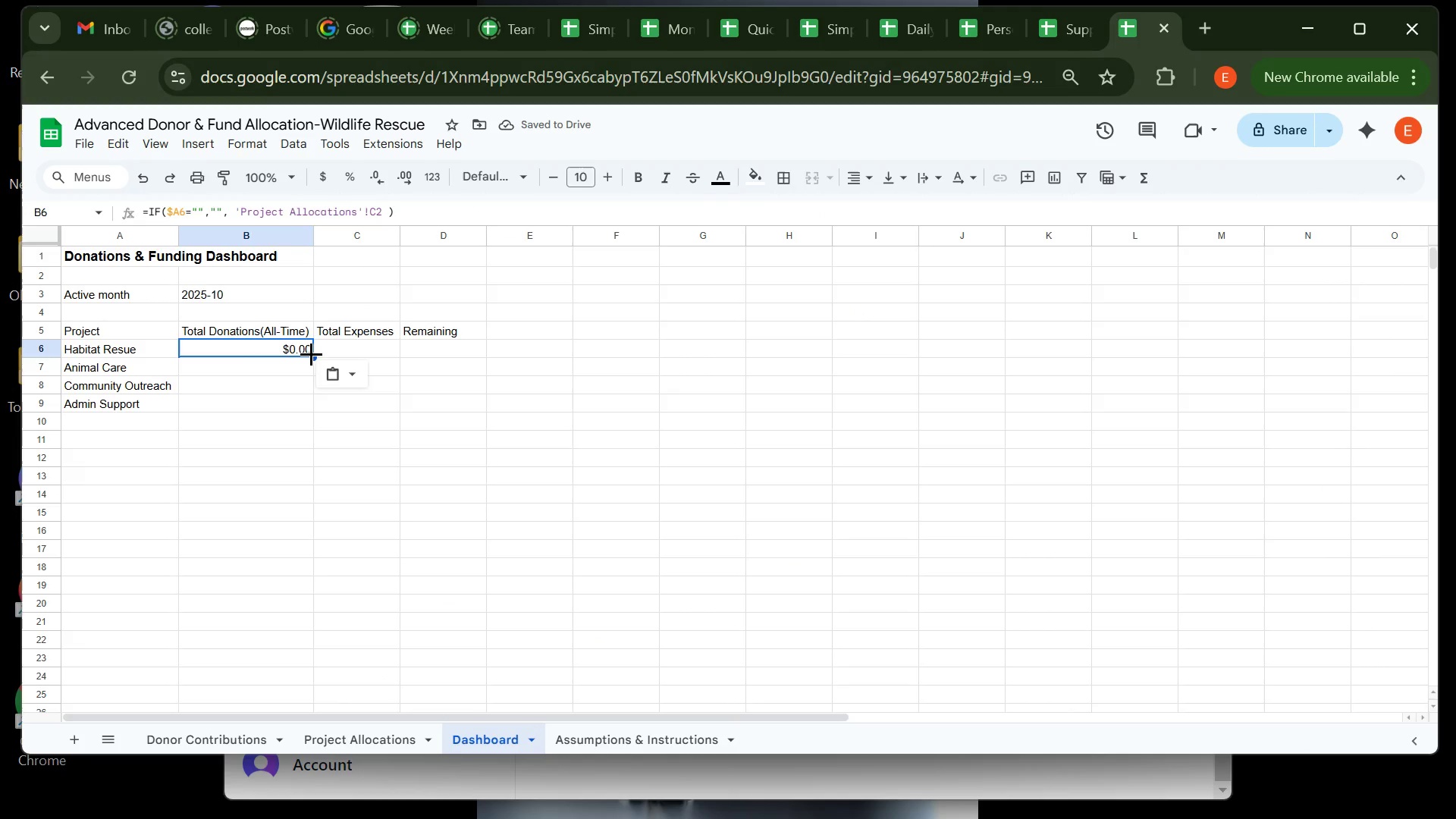 
double_click([311, 353])
 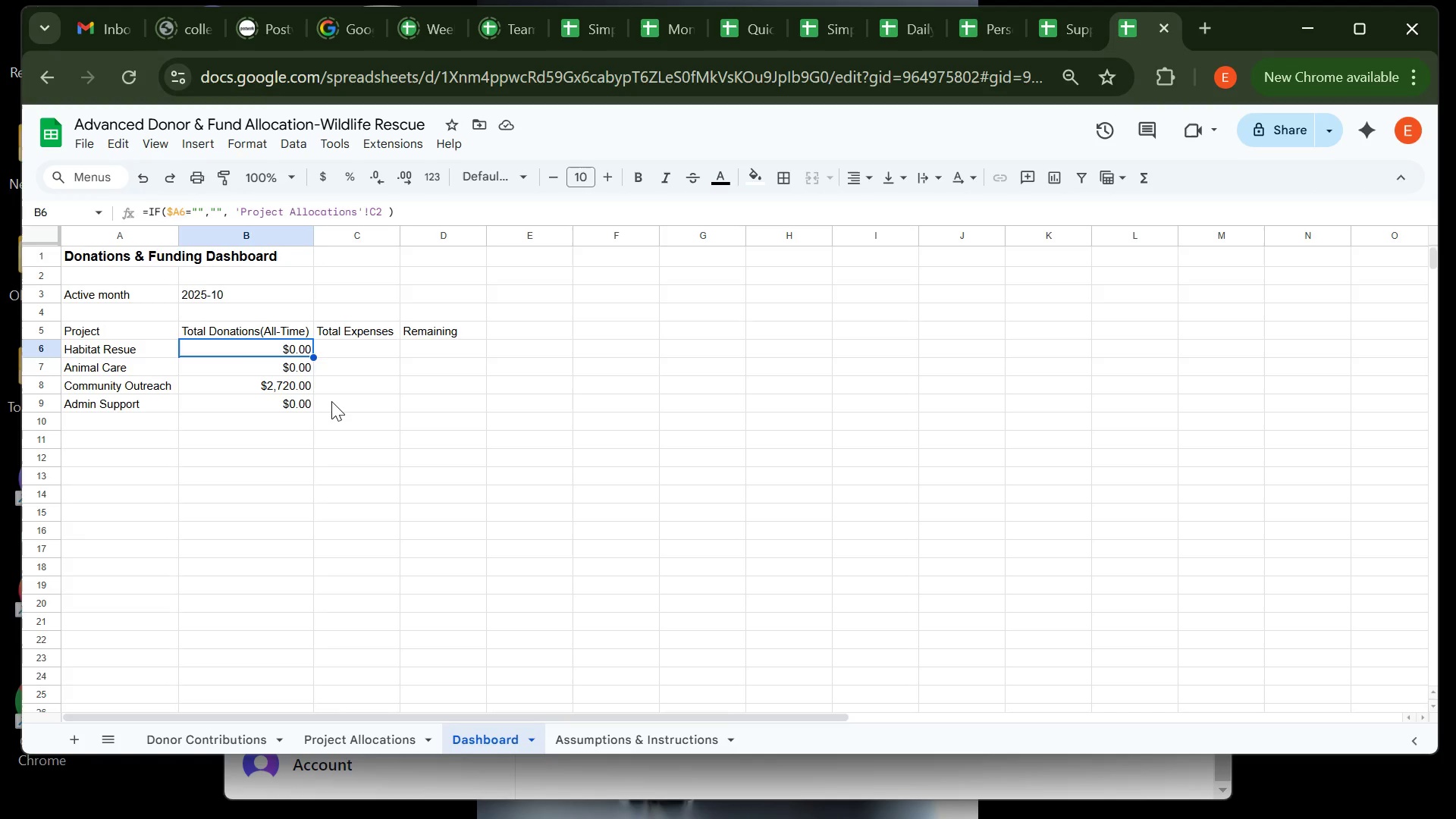 
wait(18.59)
 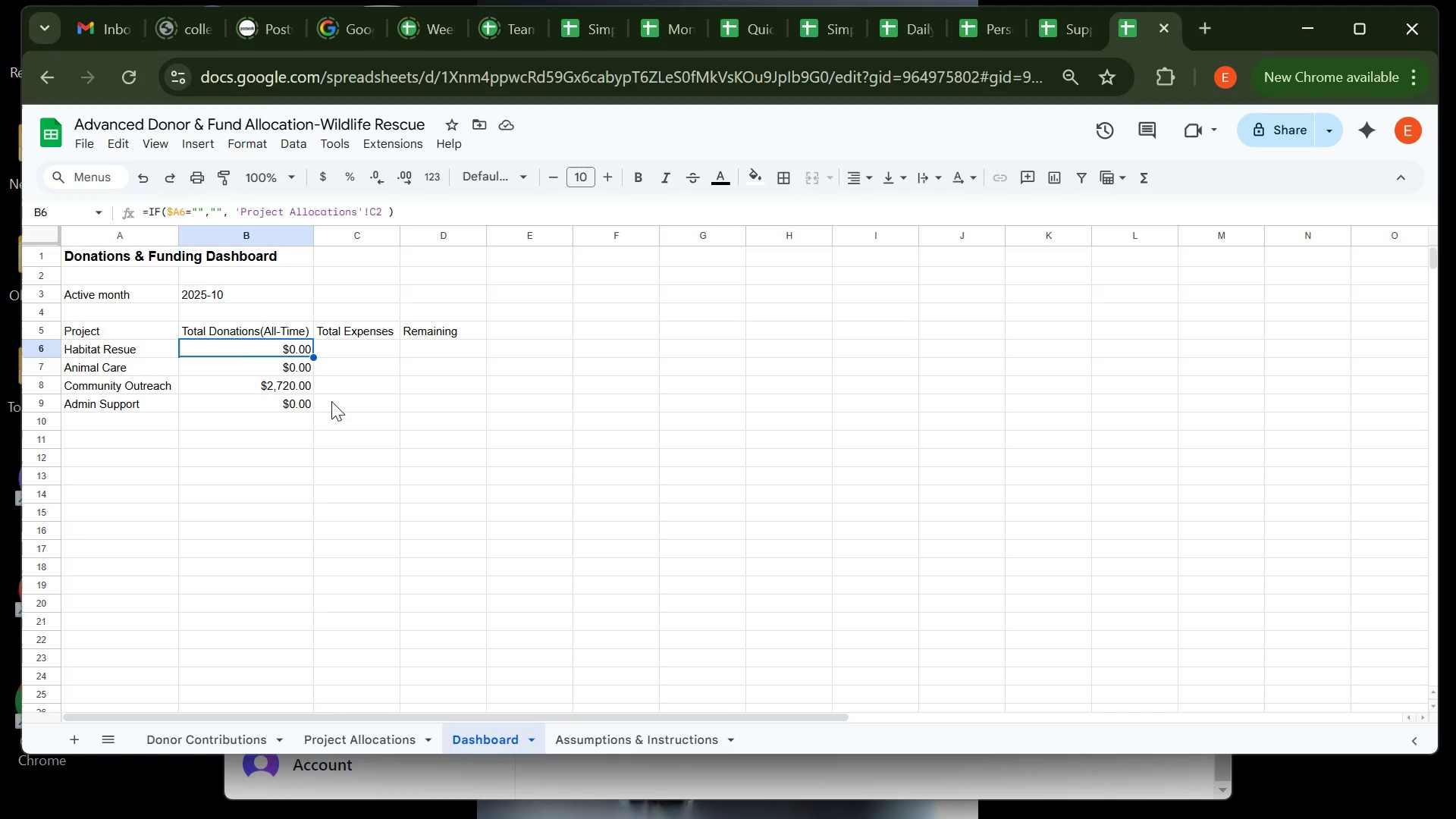 
left_click([360, 790])
 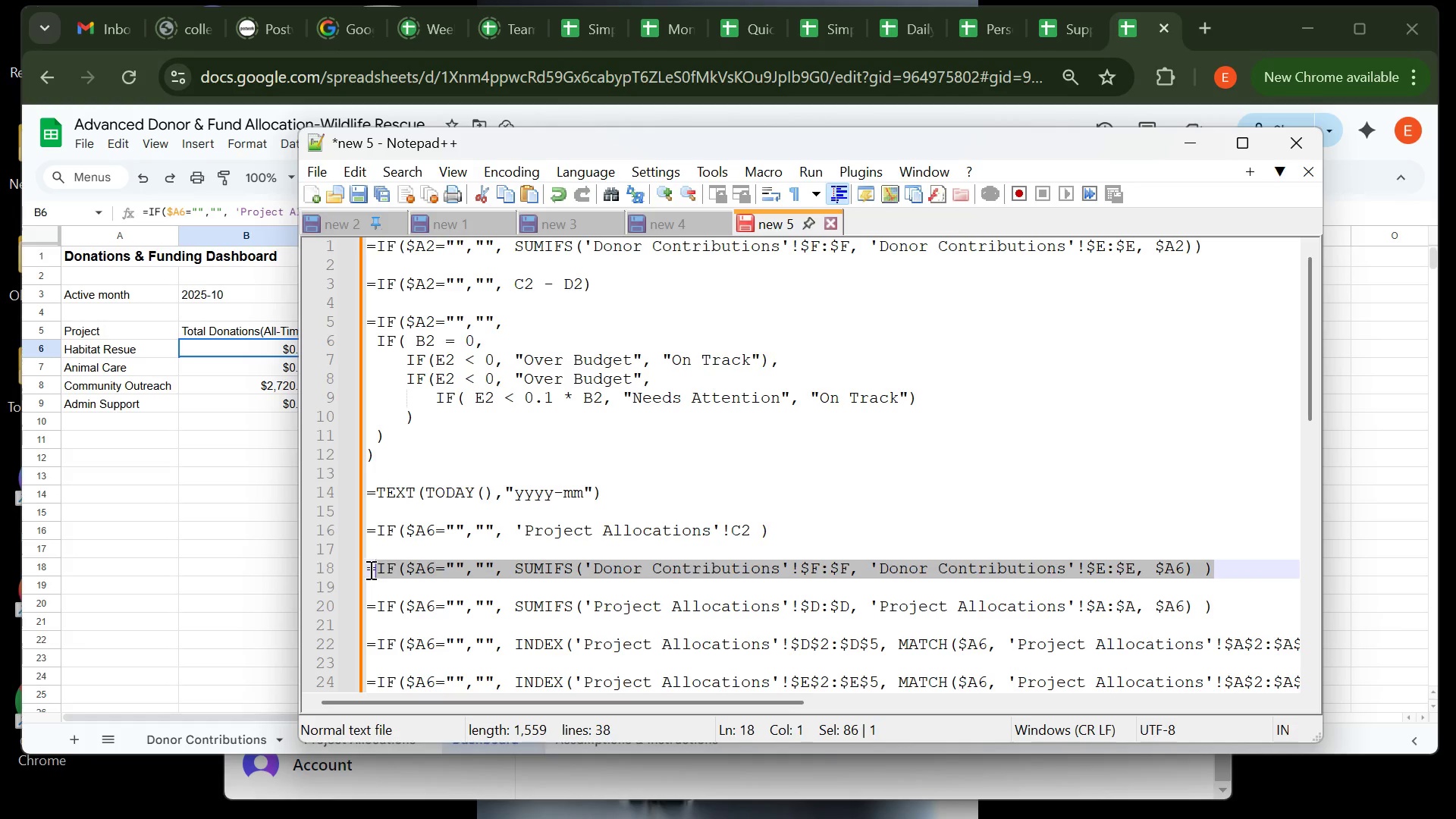 
wait(5.35)
 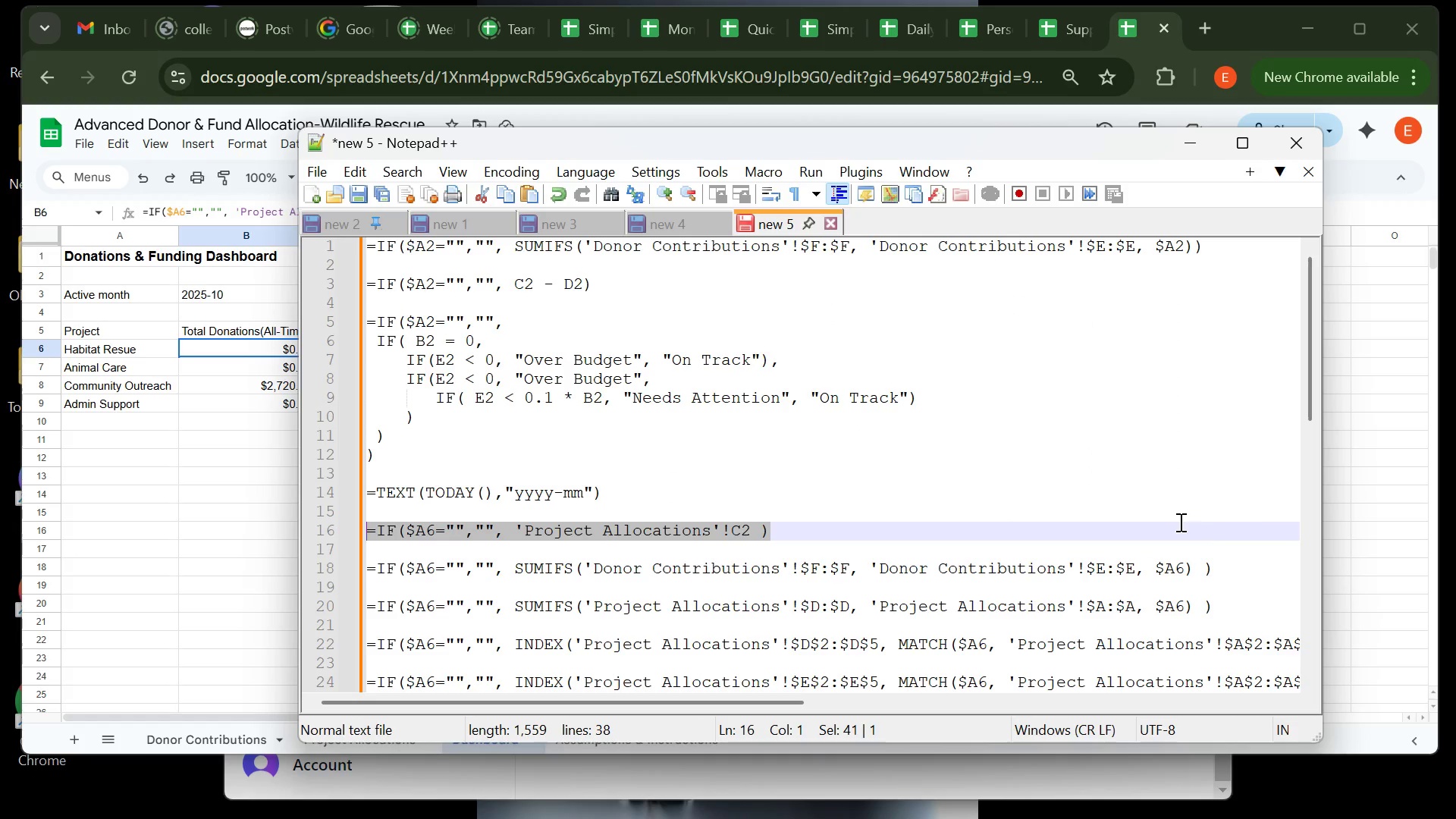 
key(Control+C)
 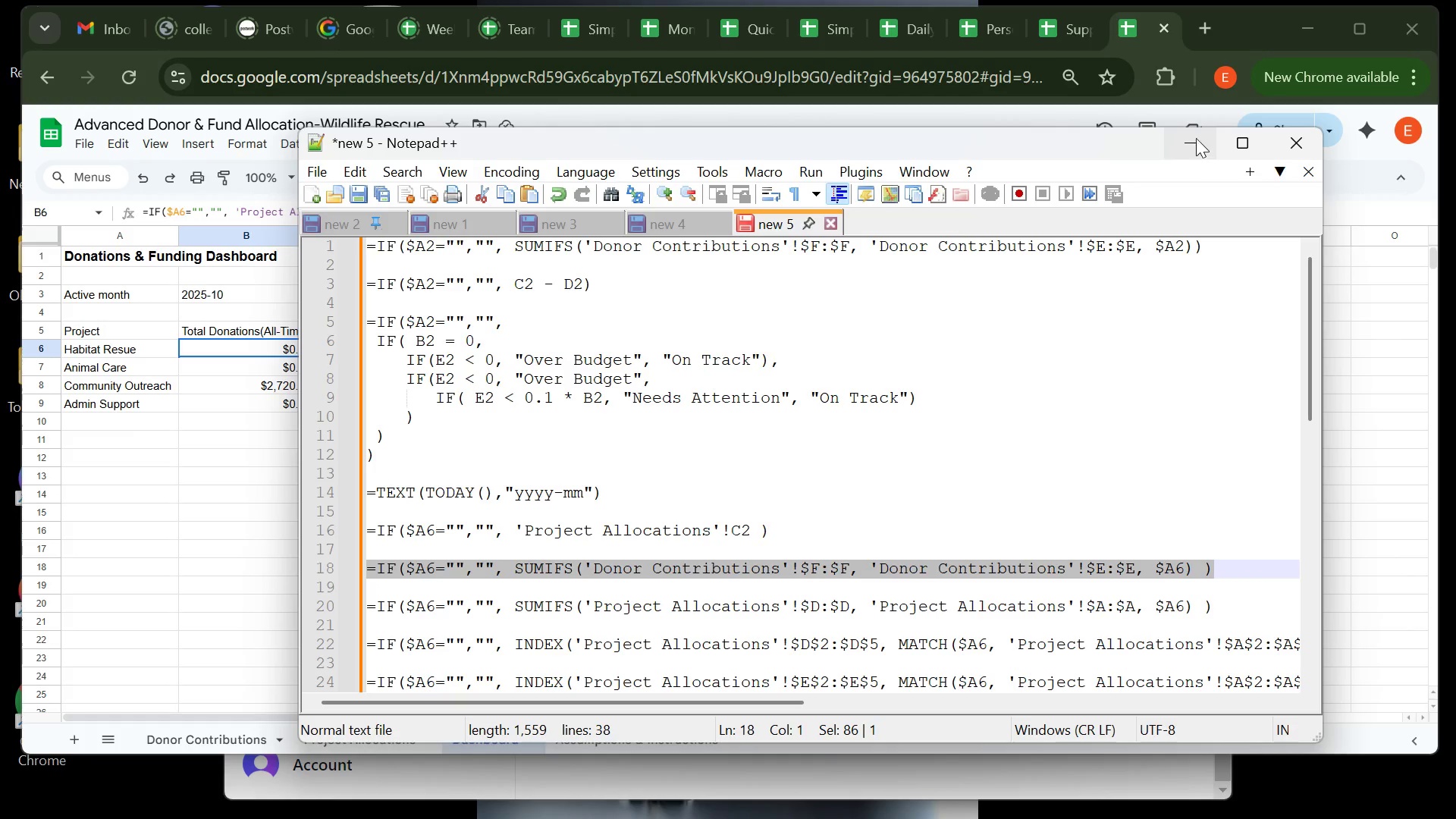 
left_click([1197, 136])
 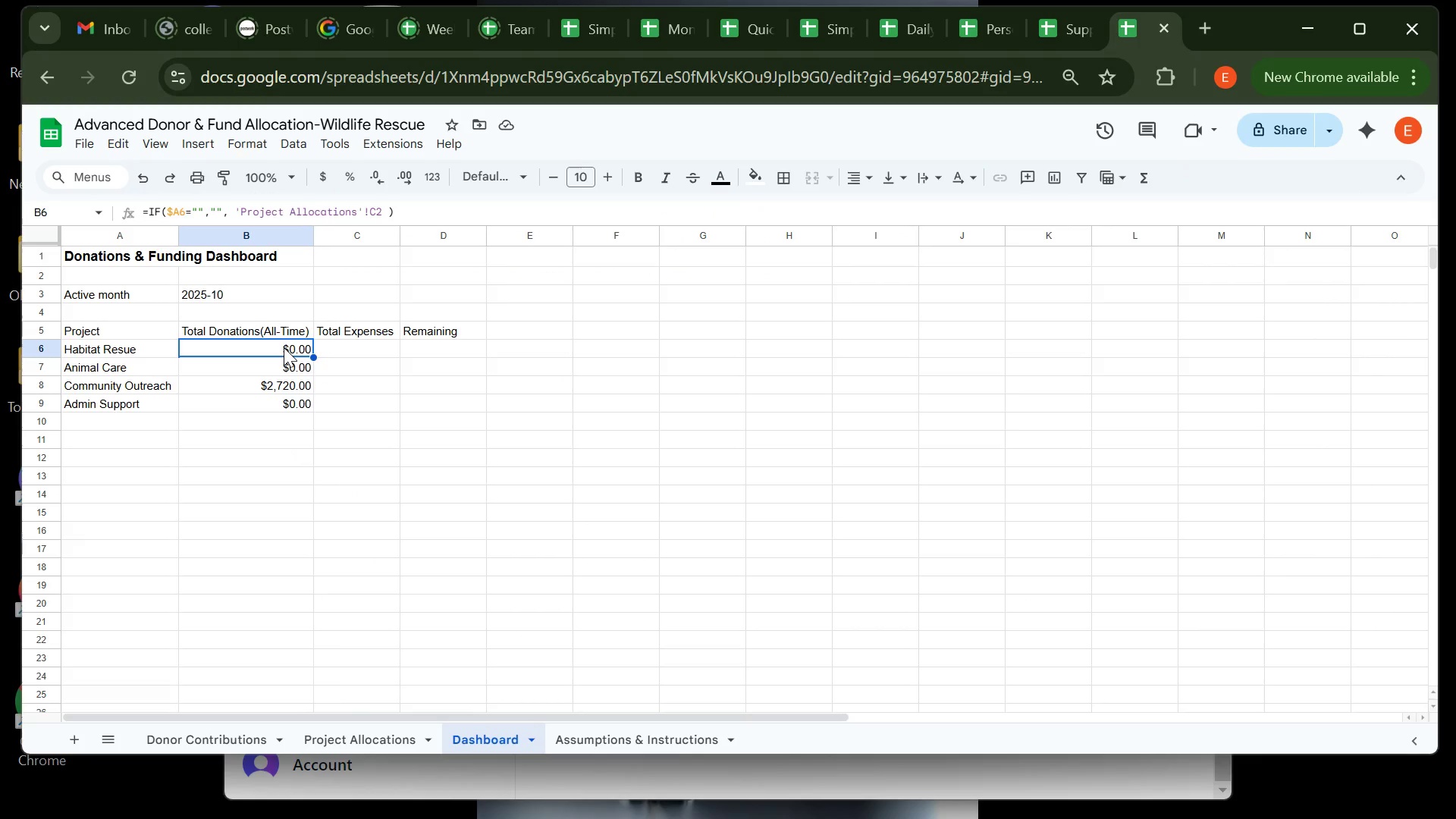 
key(Control+V)
 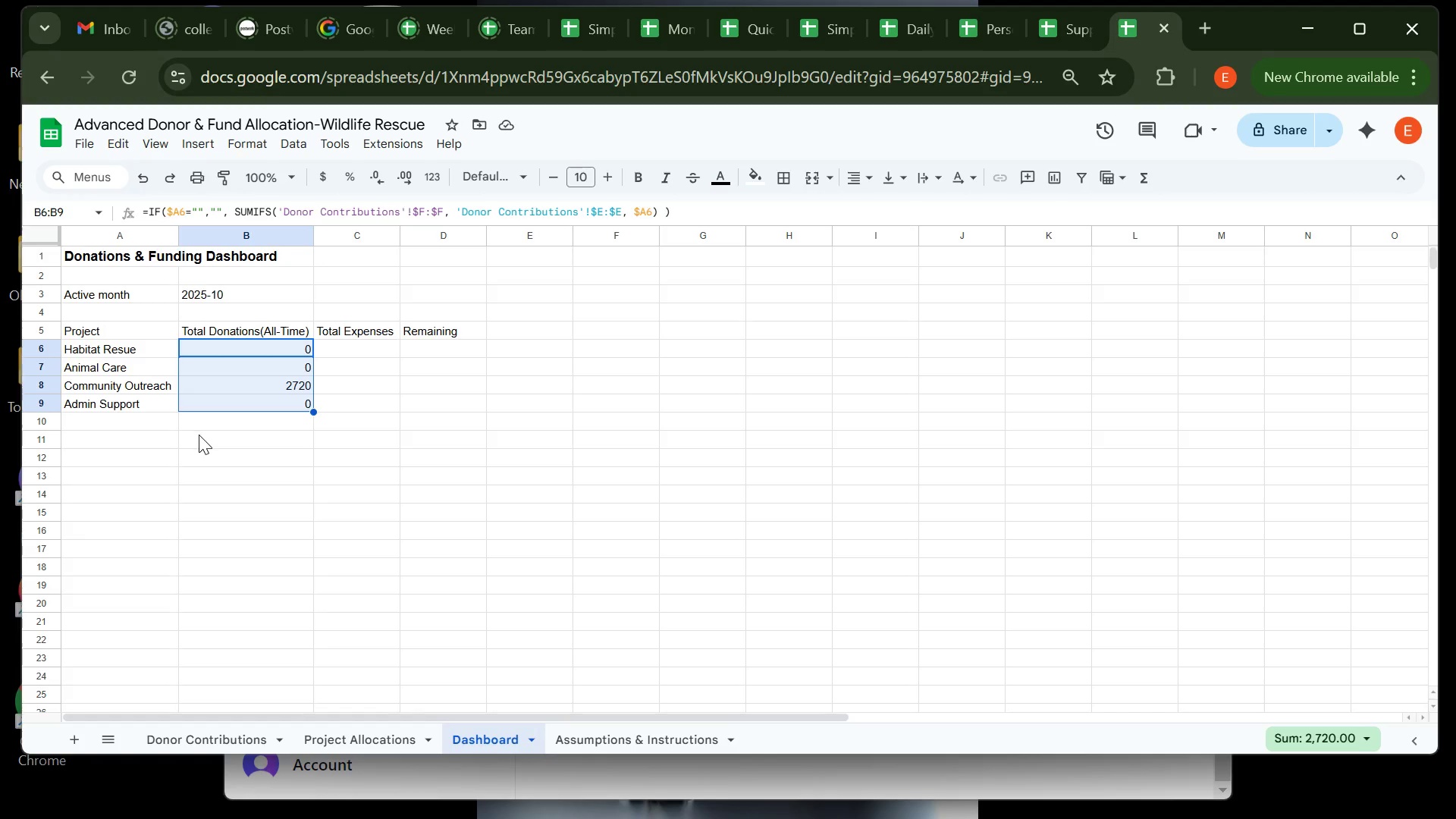 
wait(41.89)
 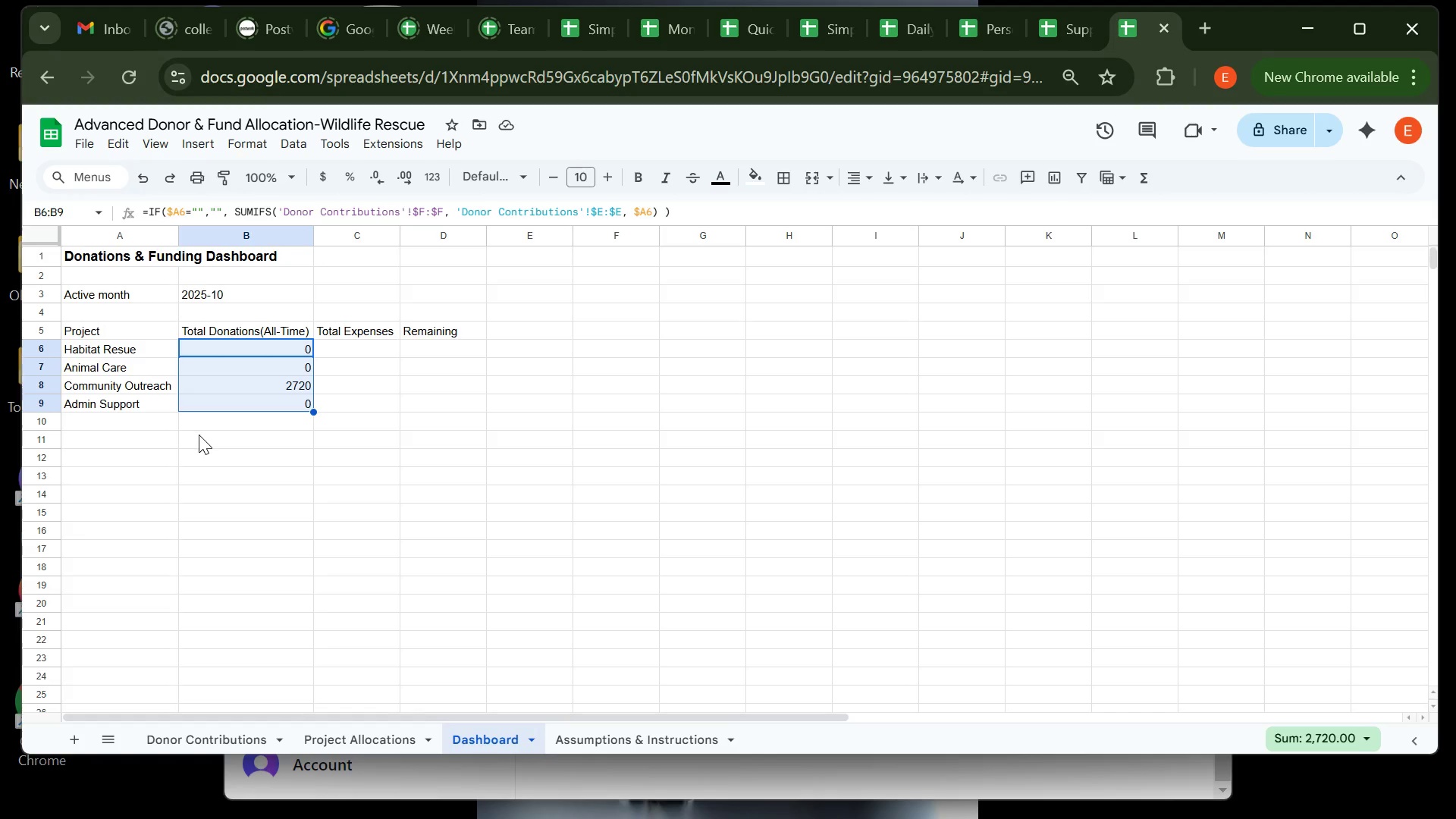 
left_click([216, 733])
 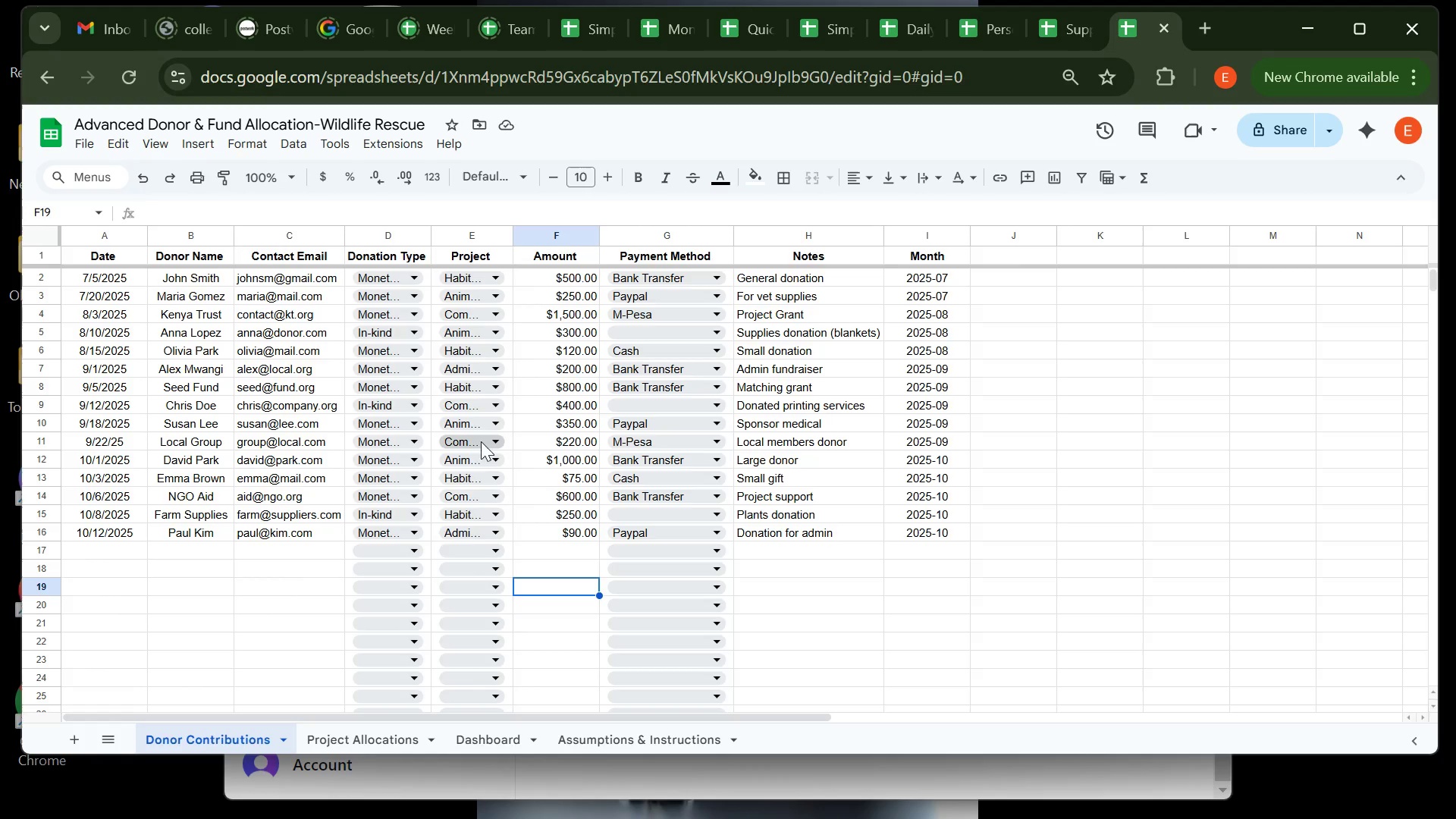 
wait(15.58)
 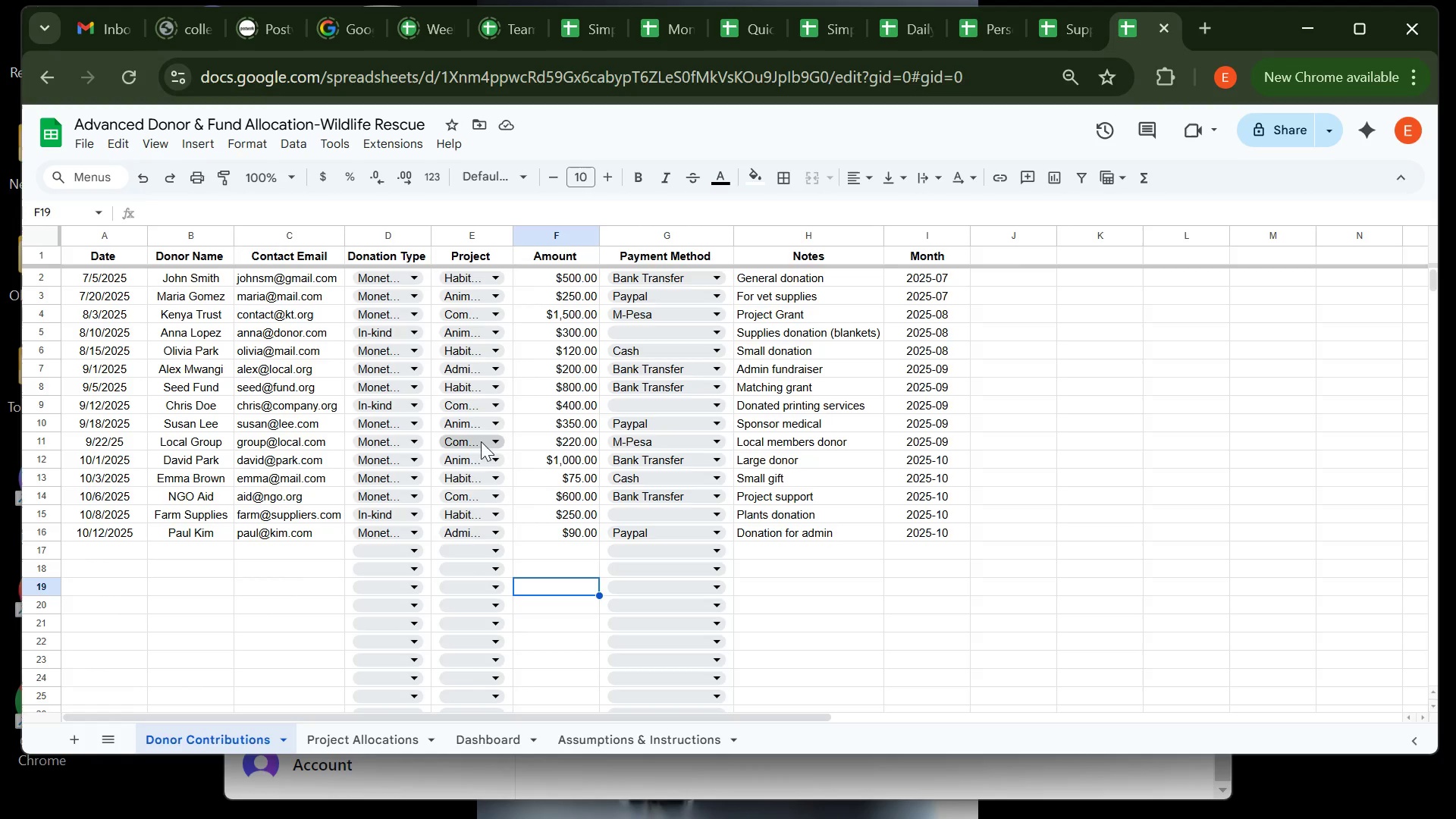 
left_click([485, 462])
 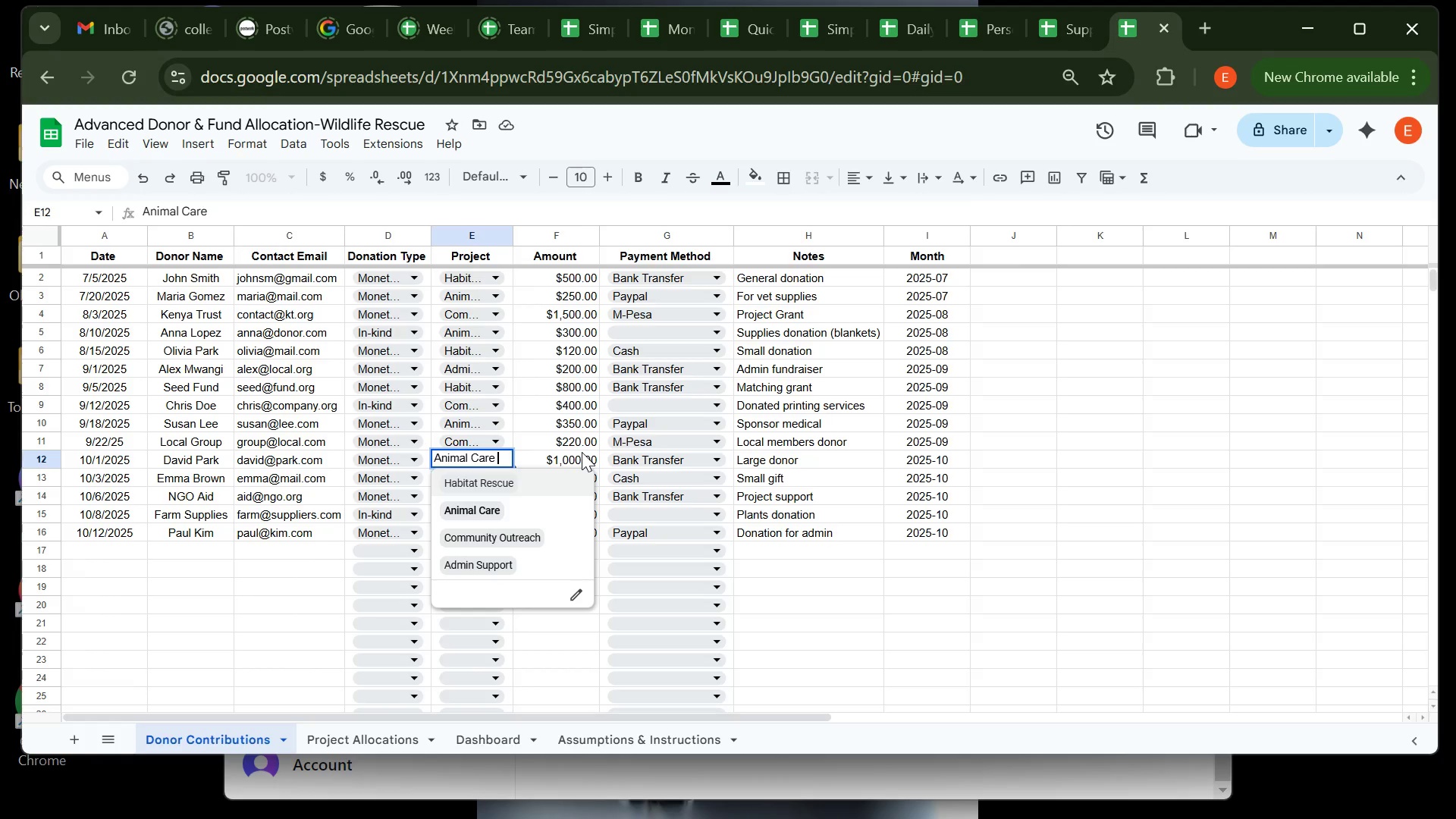 
left_click([582, 453])
 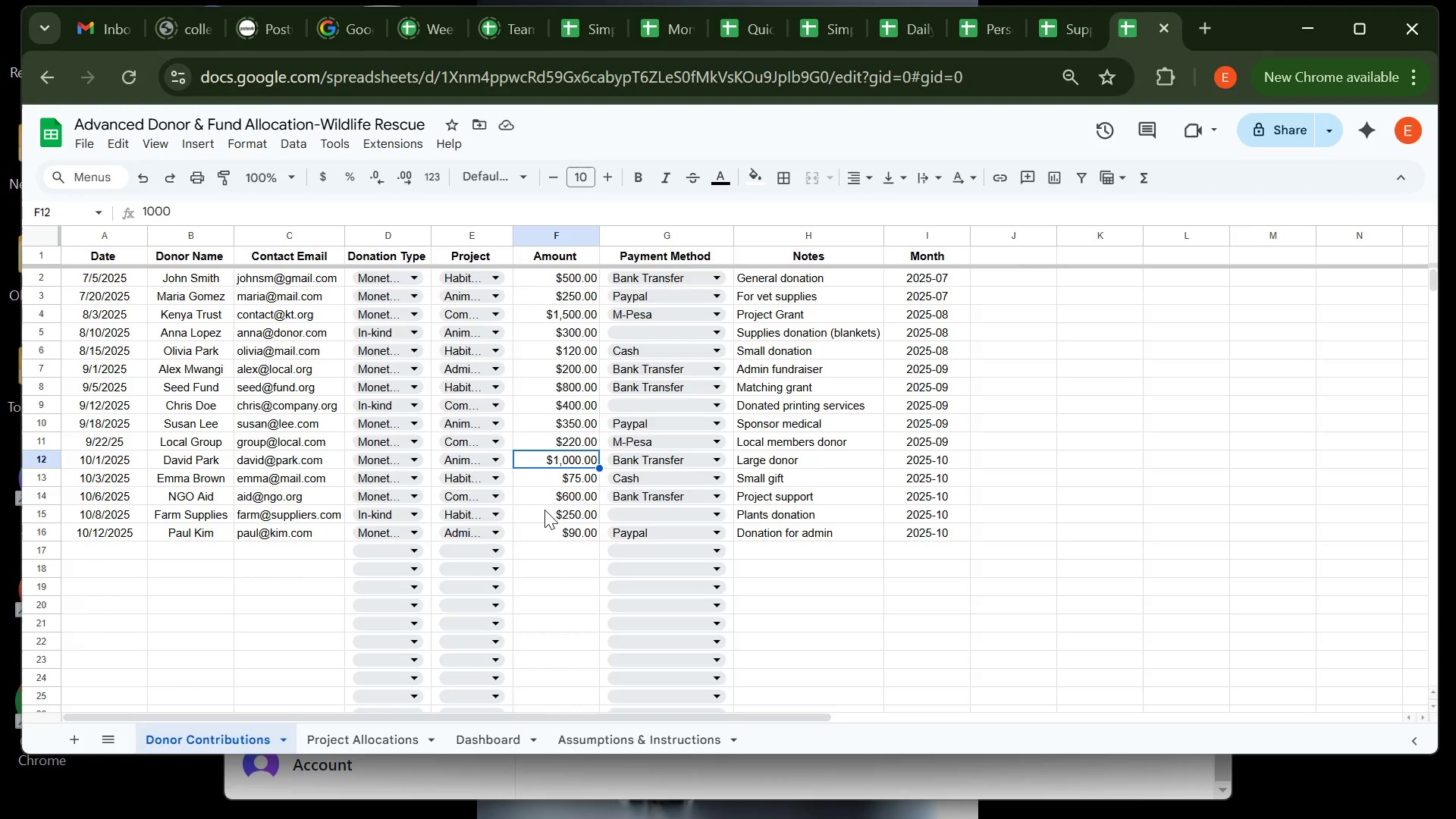 
wait(11.61)
 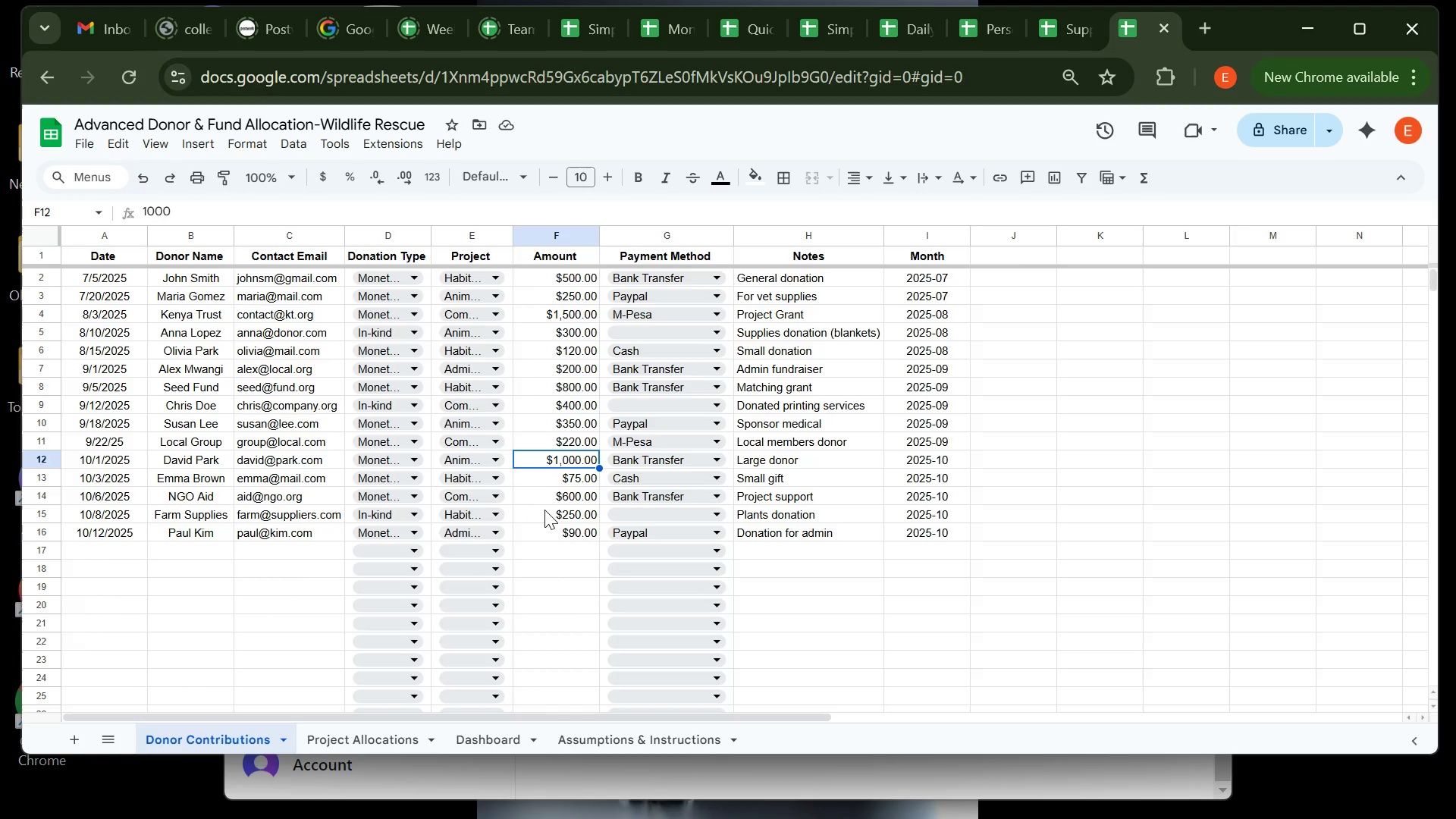 
left_click([375, 738])
 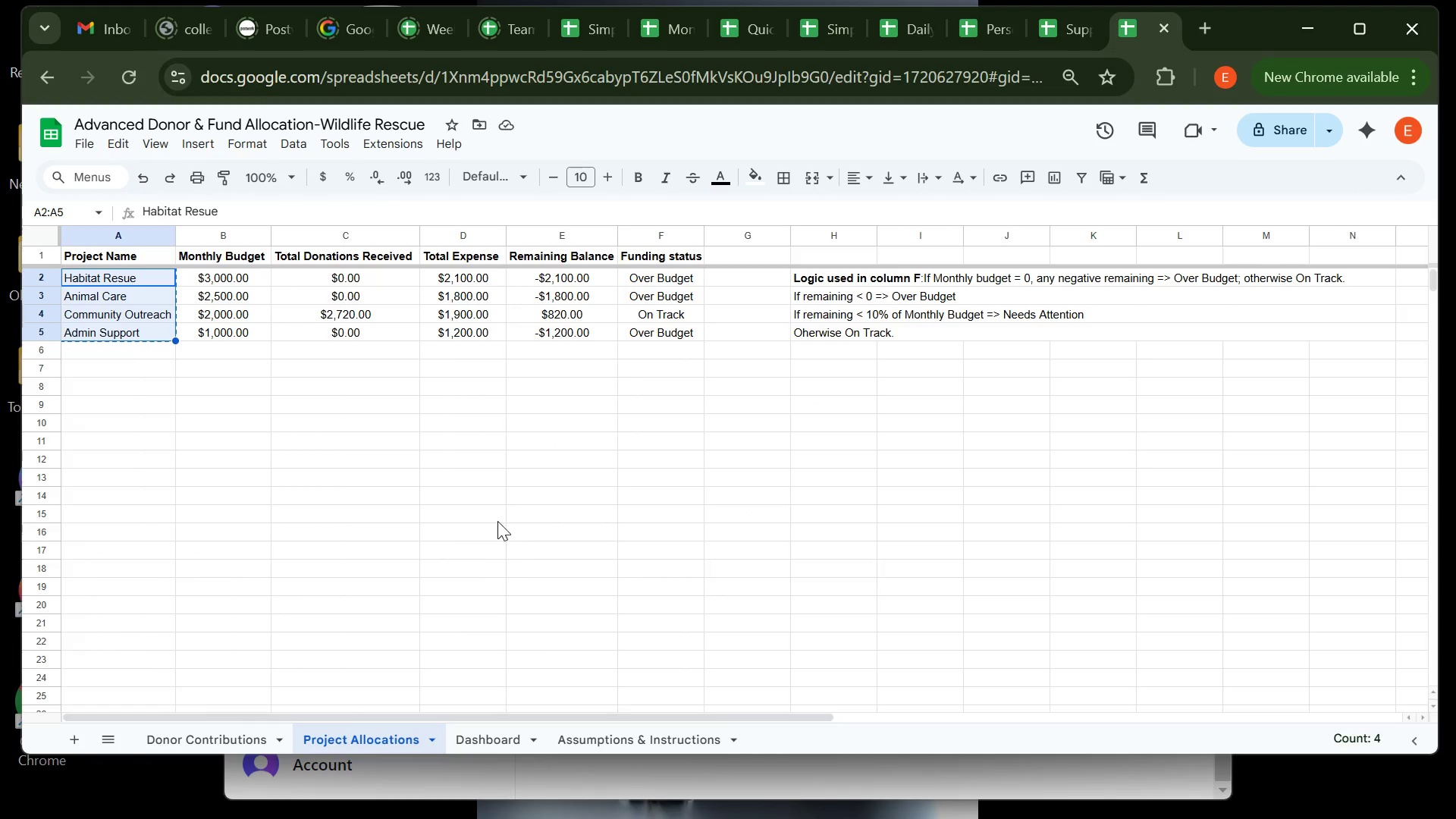 
left_click([497, 521])
 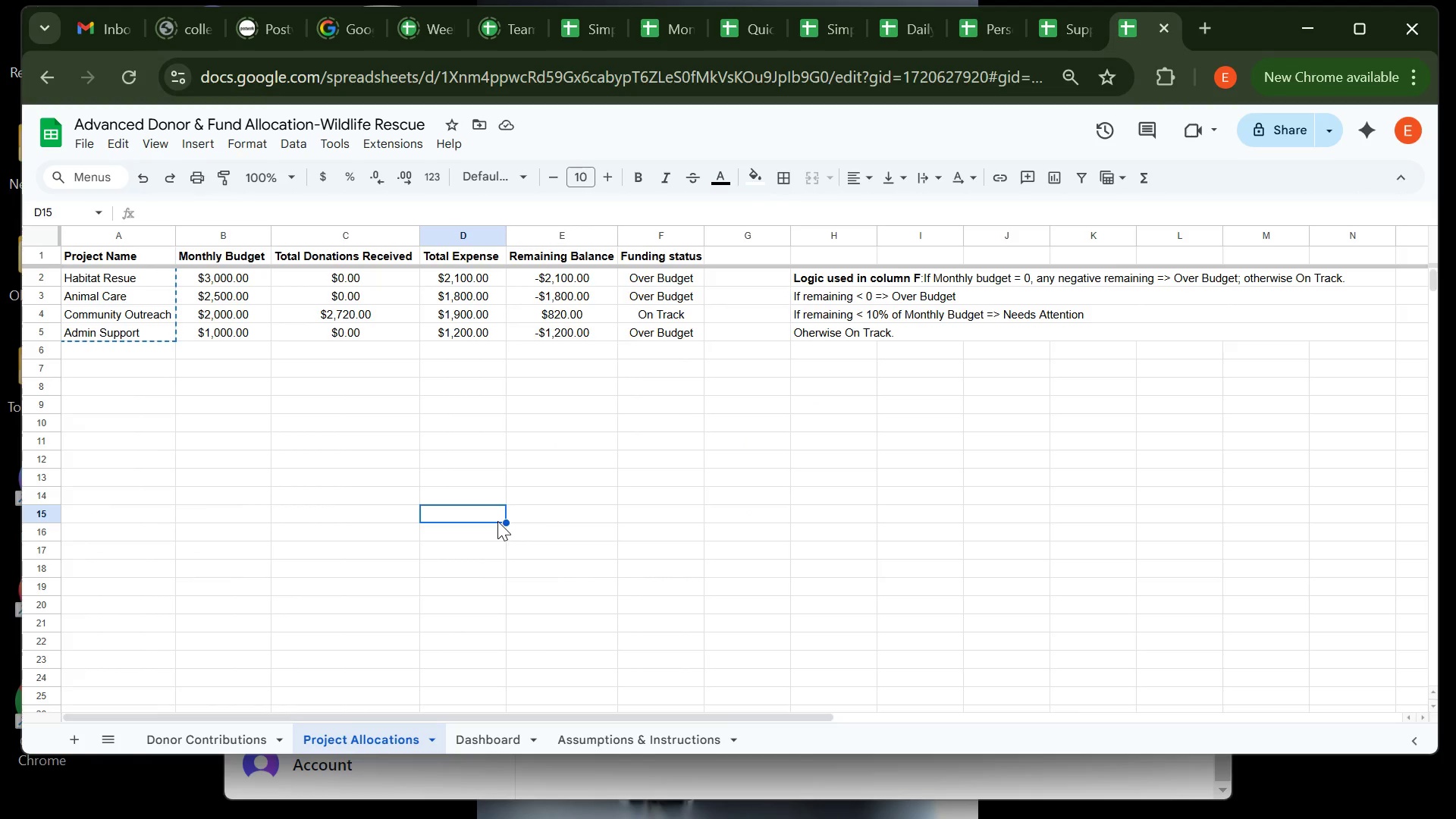 
wait(81.33)
 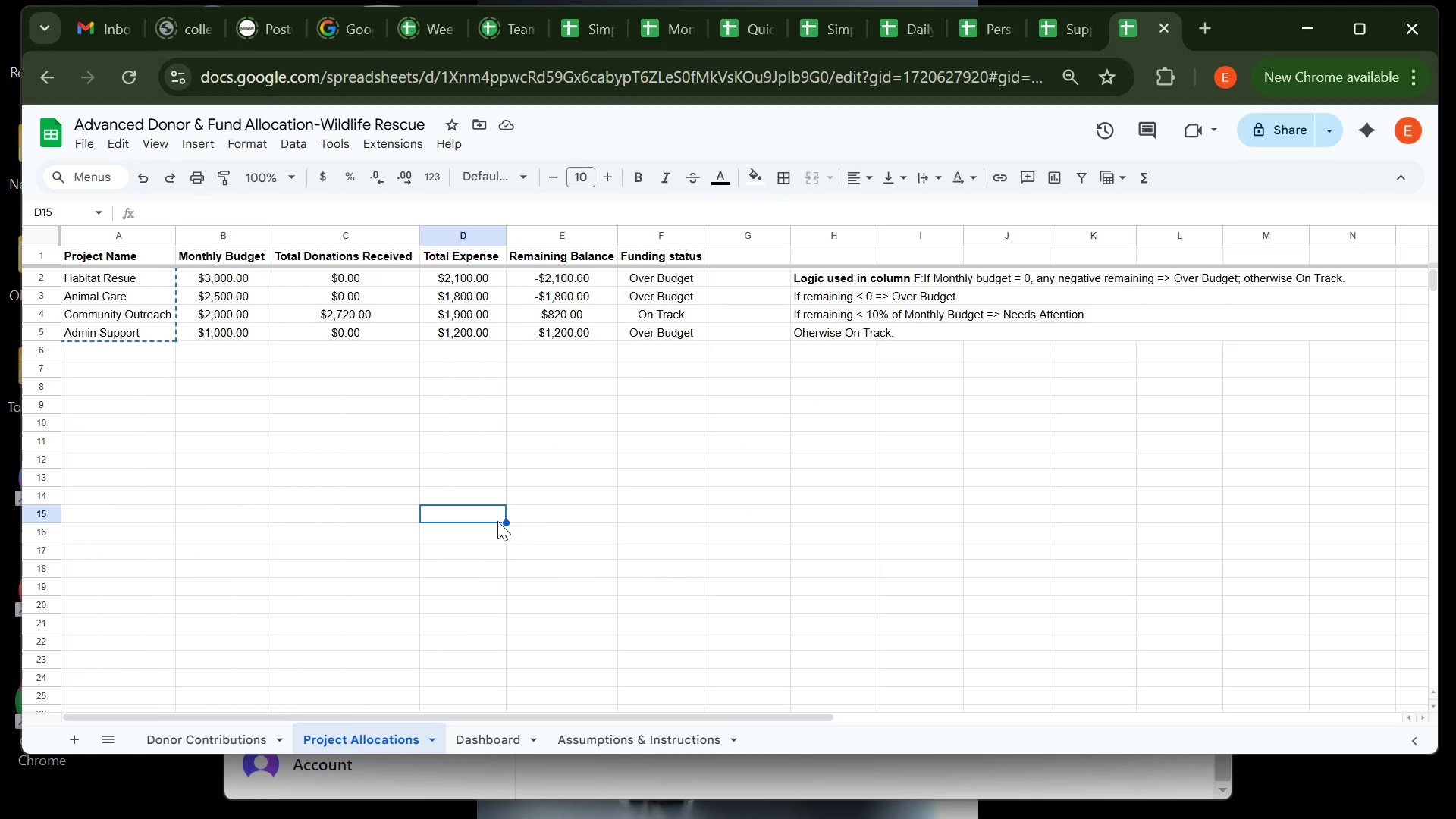 
left_click([184, 745])
 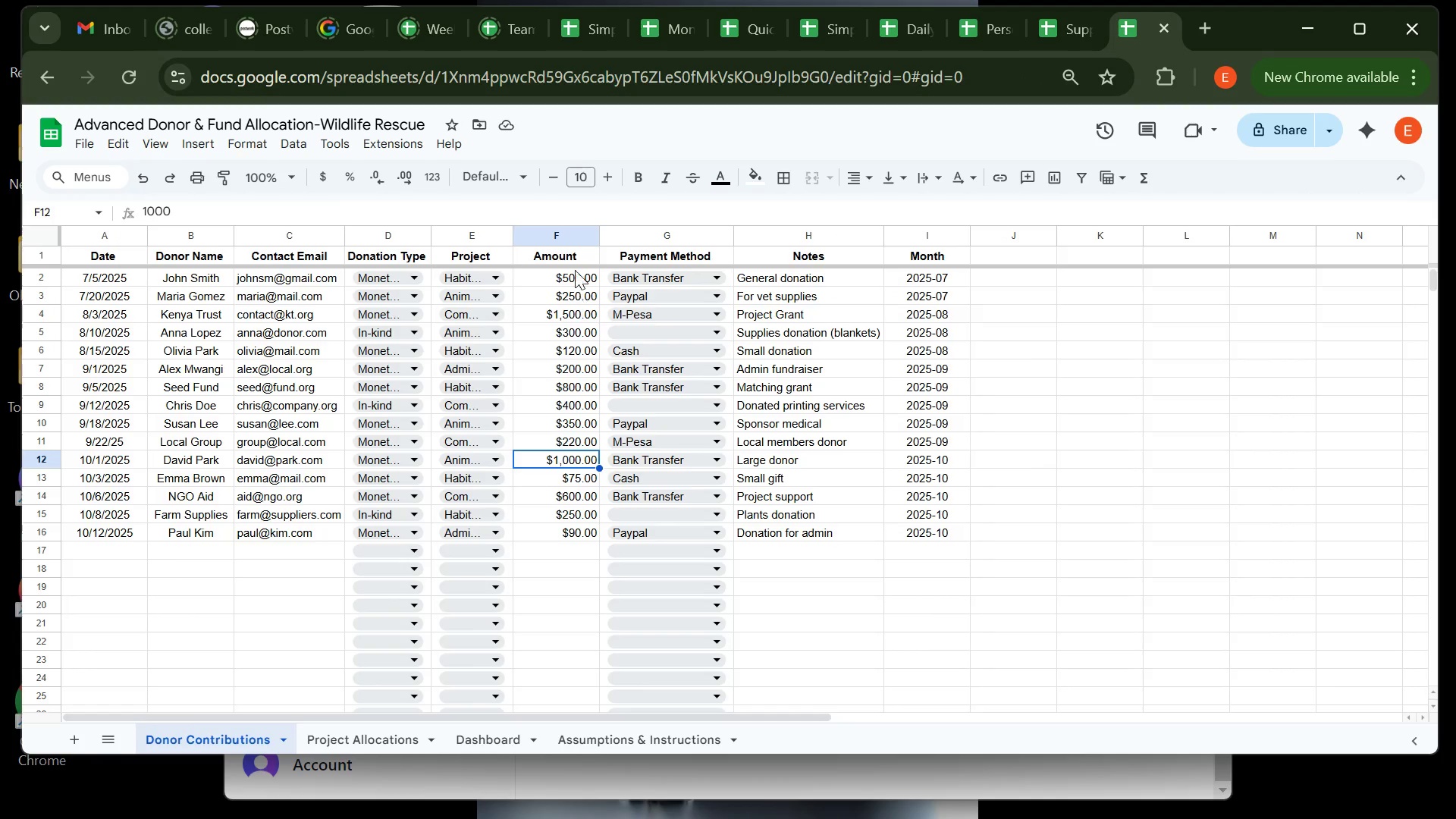 
left_click([565, 238])
 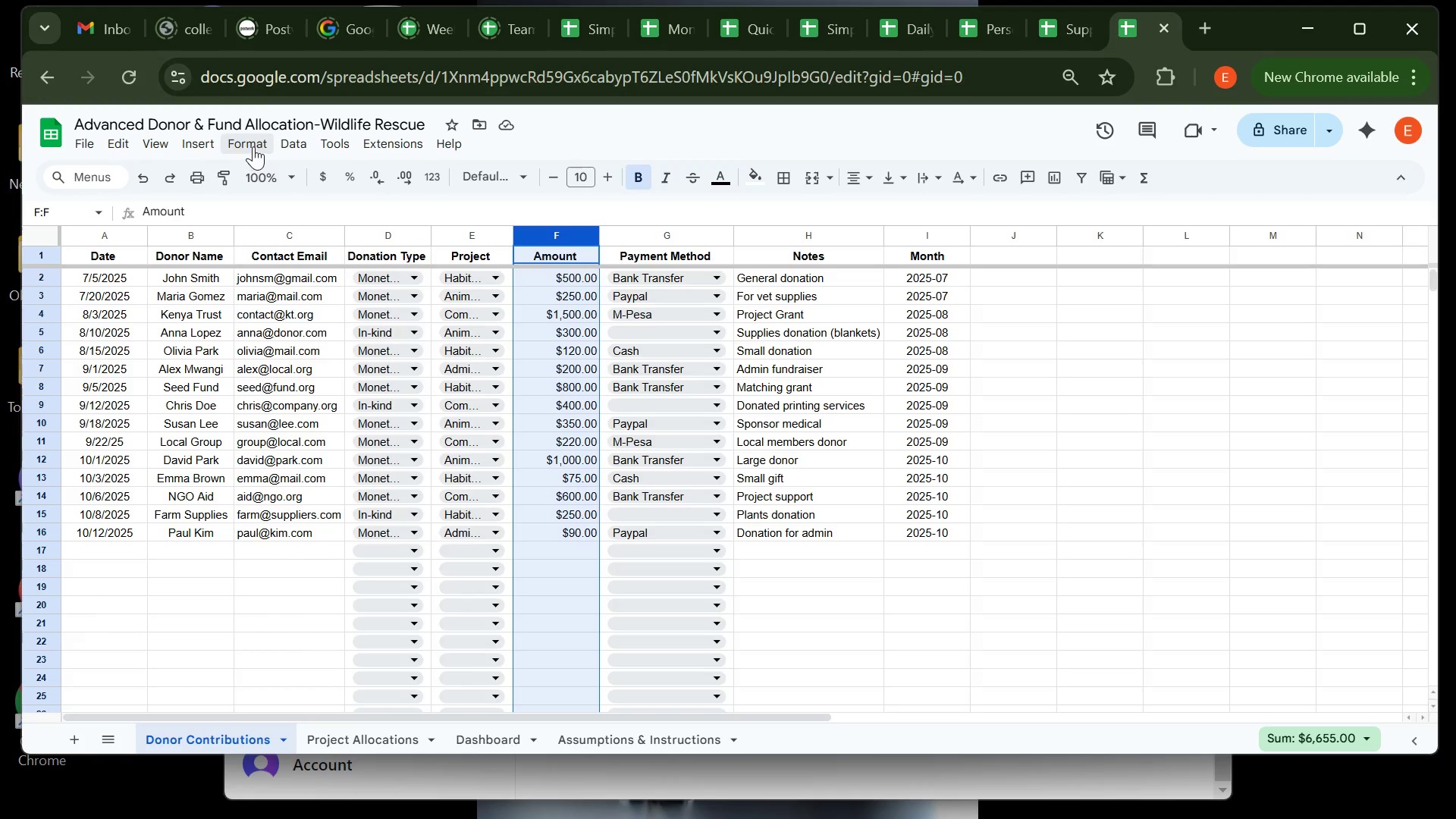 
left_click([253, 146])
 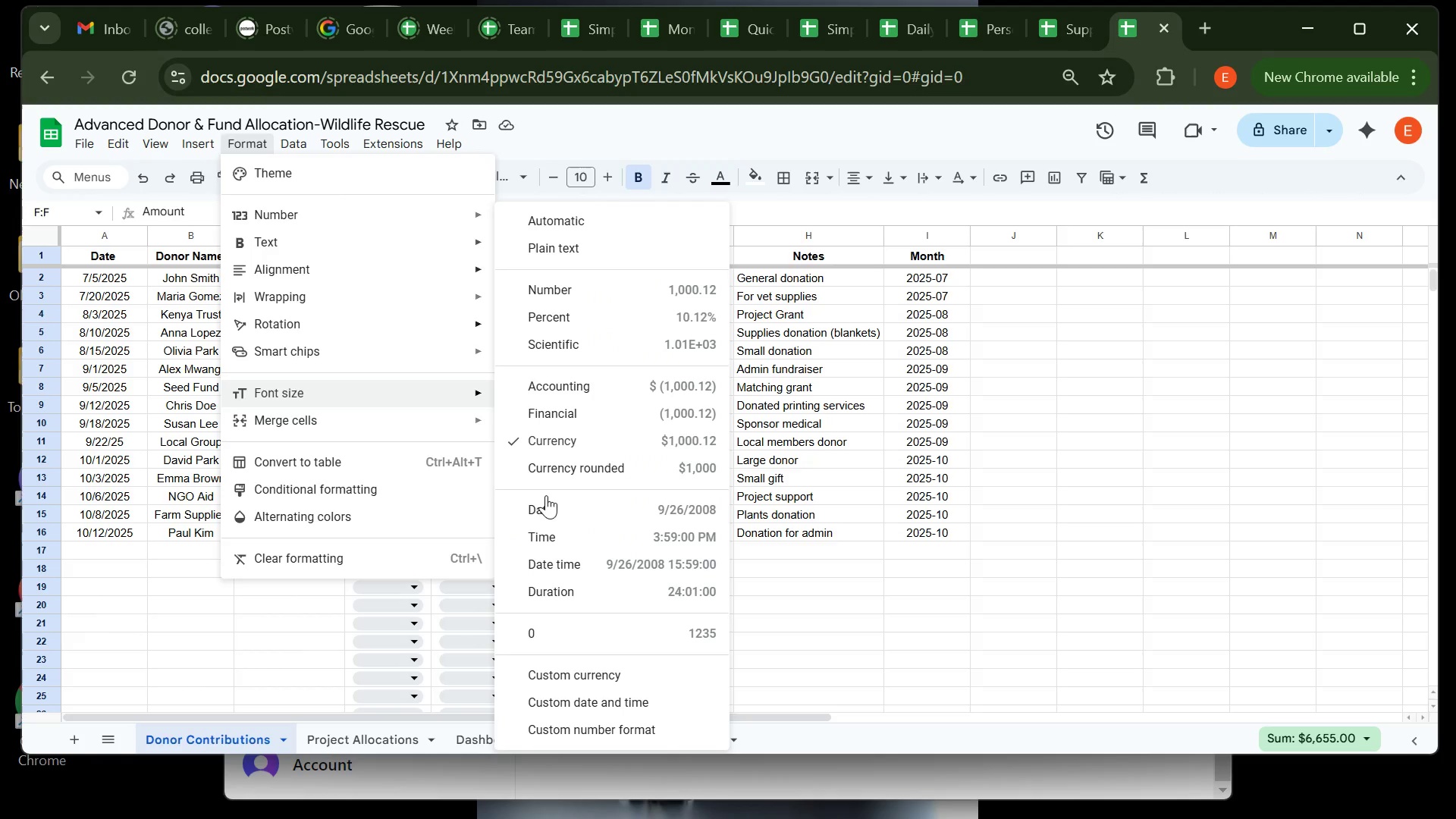 
left_click([573, 447])
 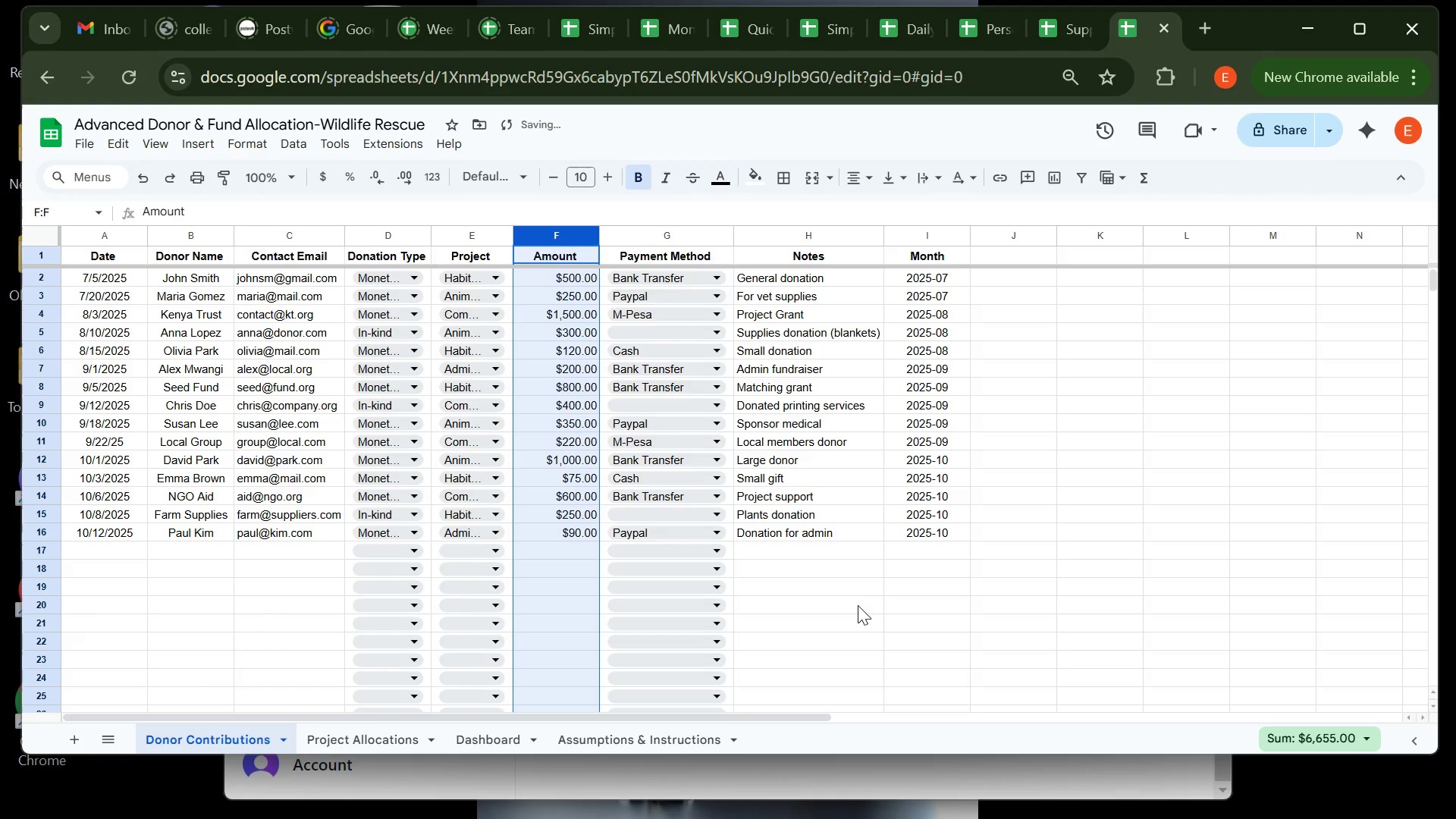 
left_click([858, 605])
 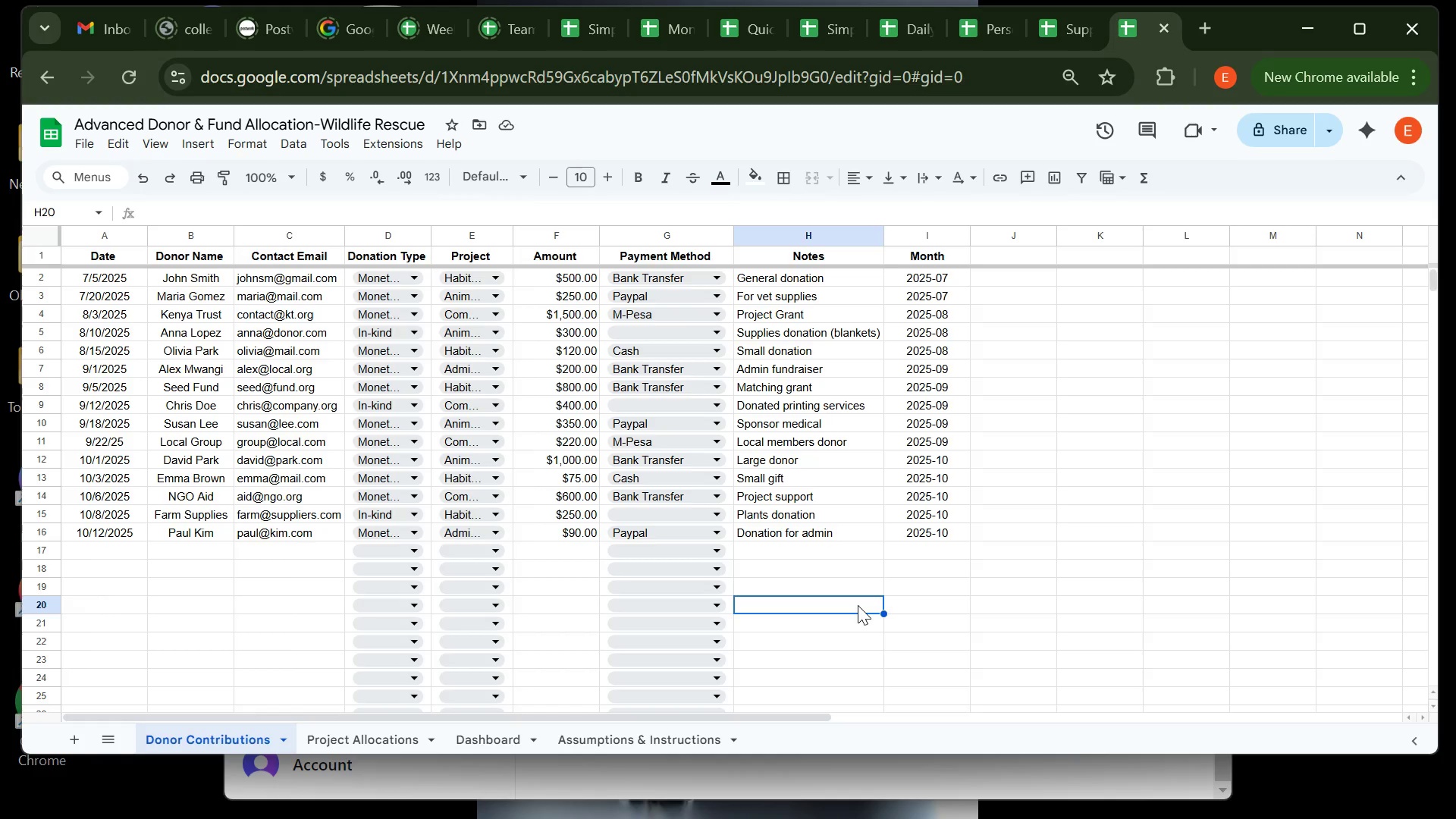 
wait(20.53)
 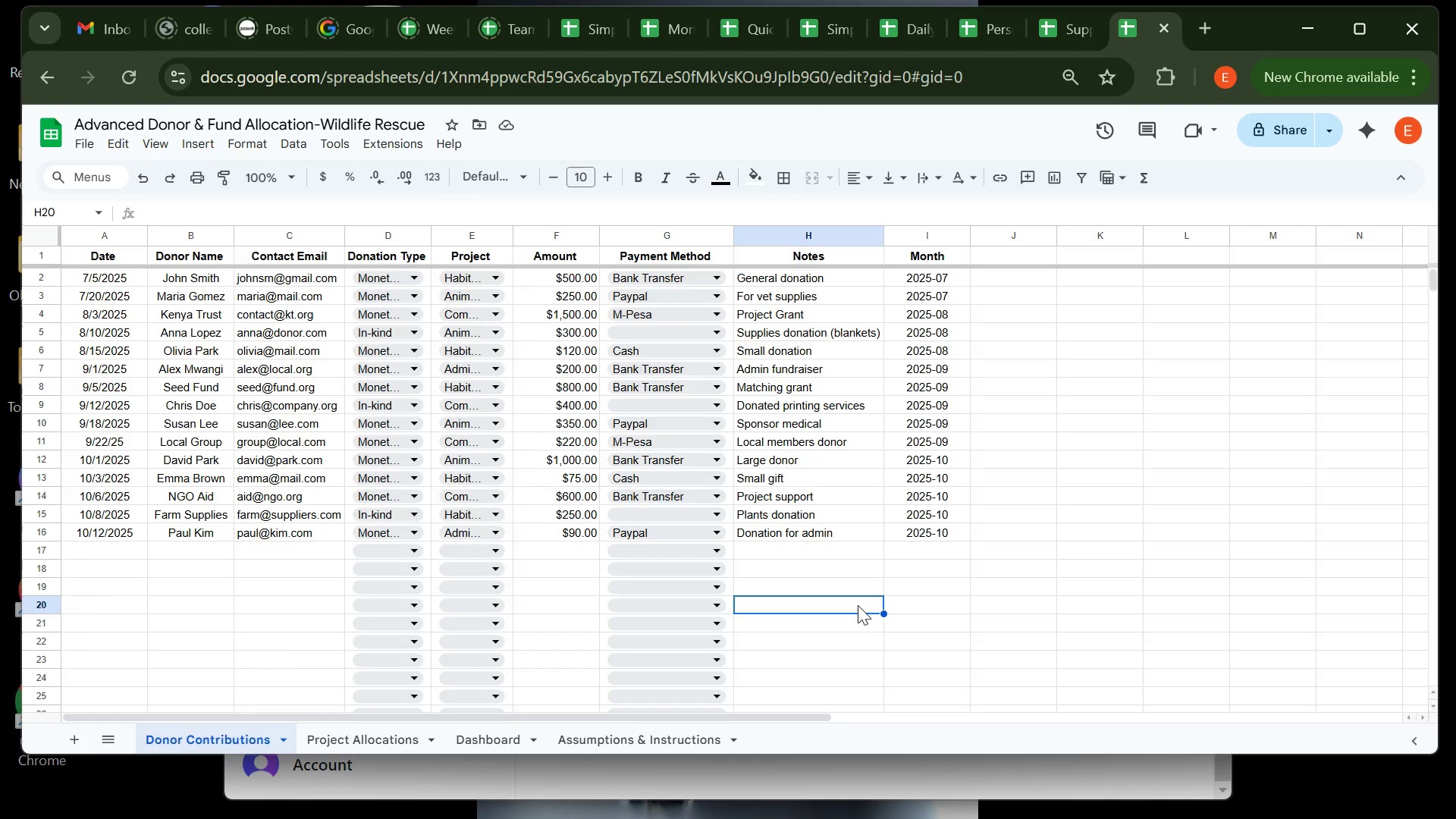 
left_click([338, 749])
 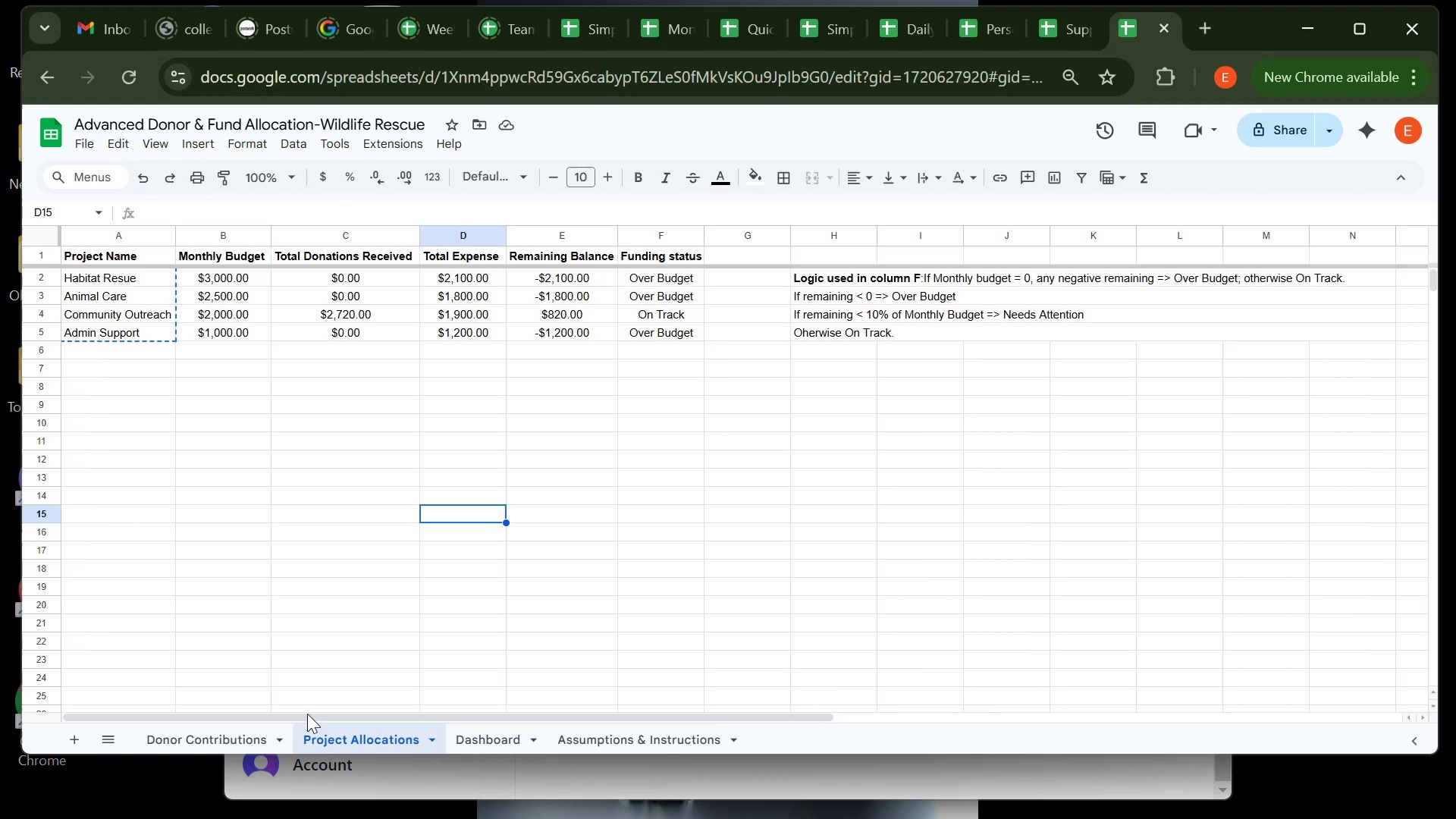 
wait(6.9)
 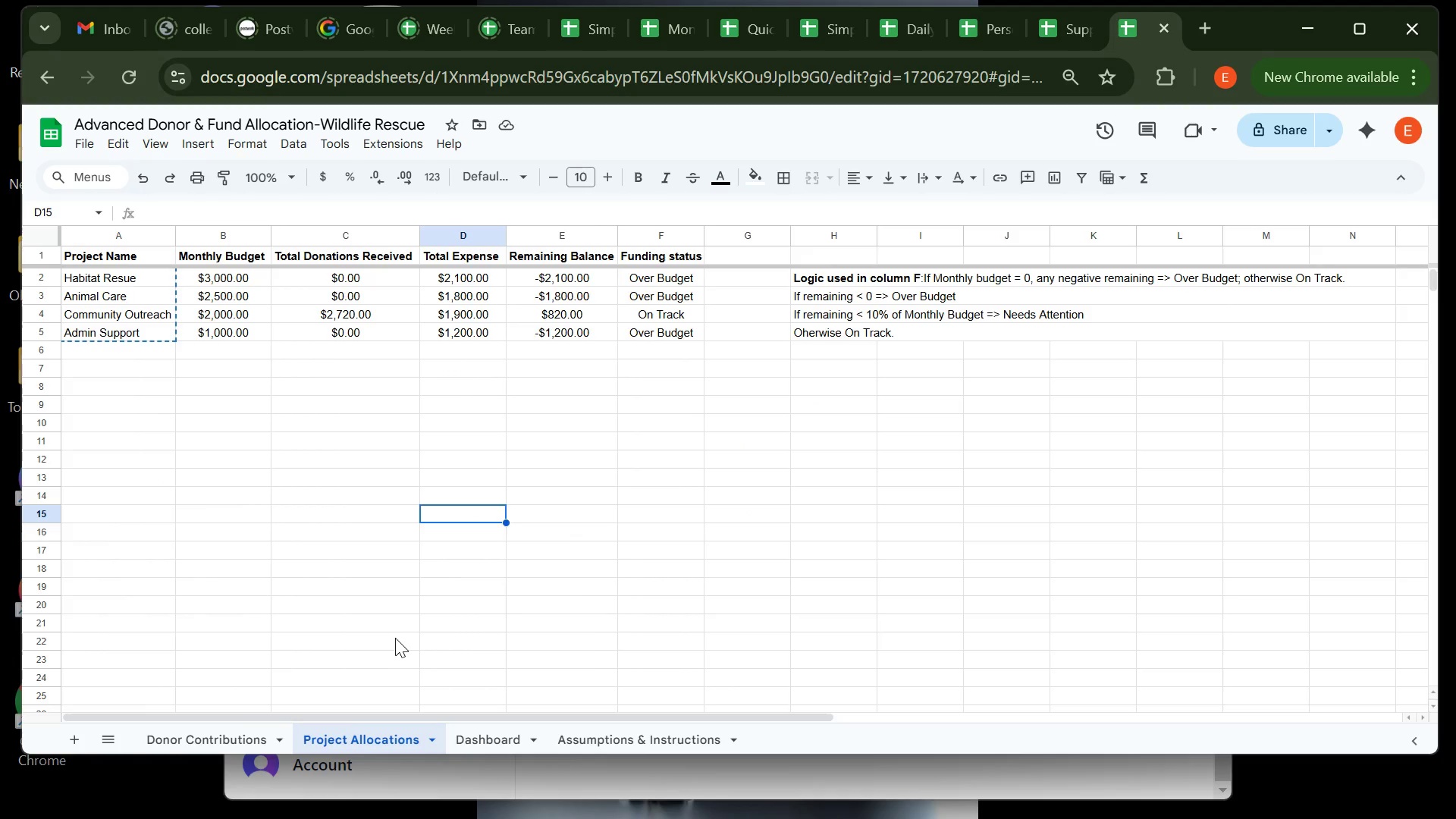 
left_click([256, 745])
 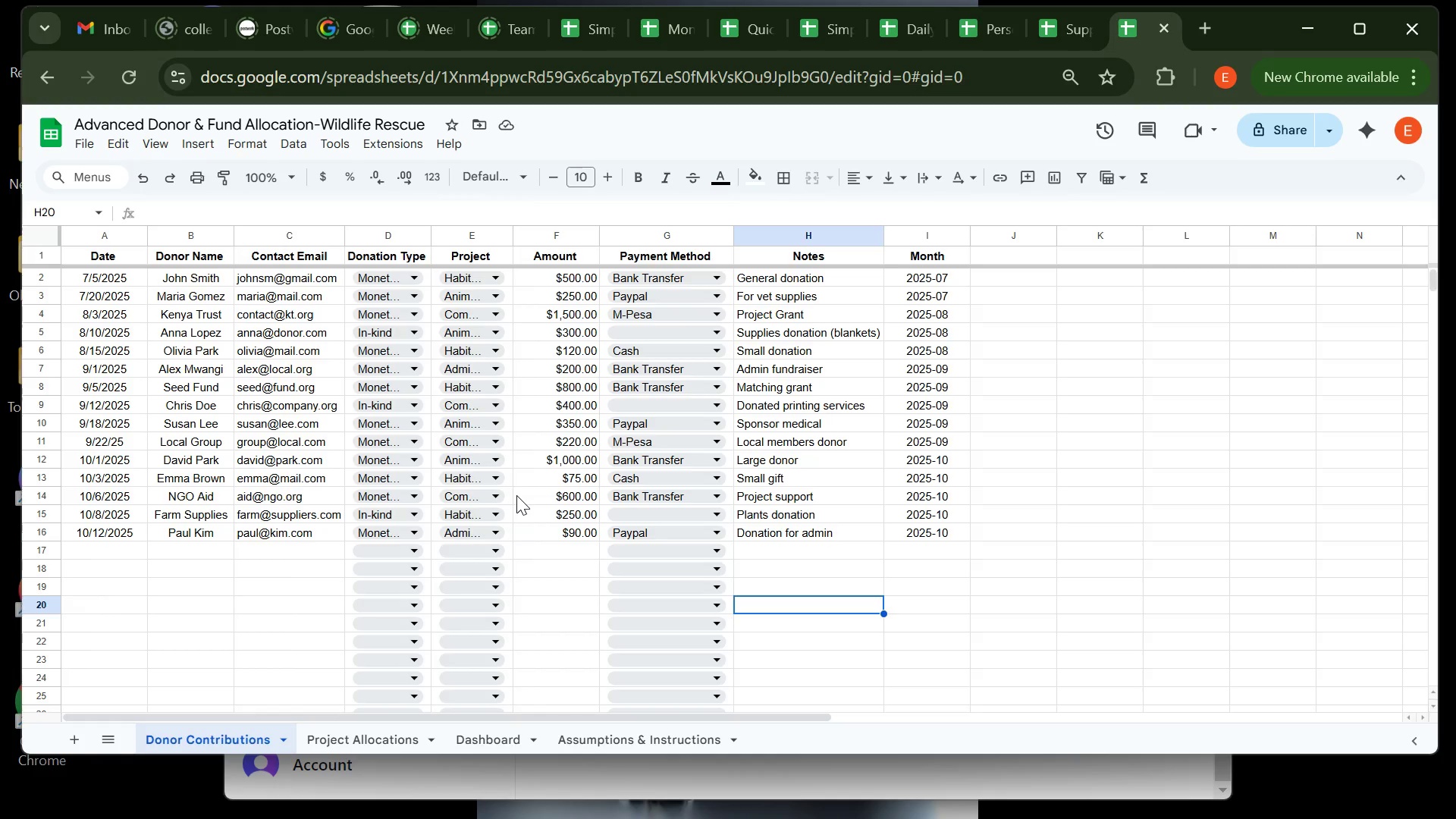 
wait(35.63)
 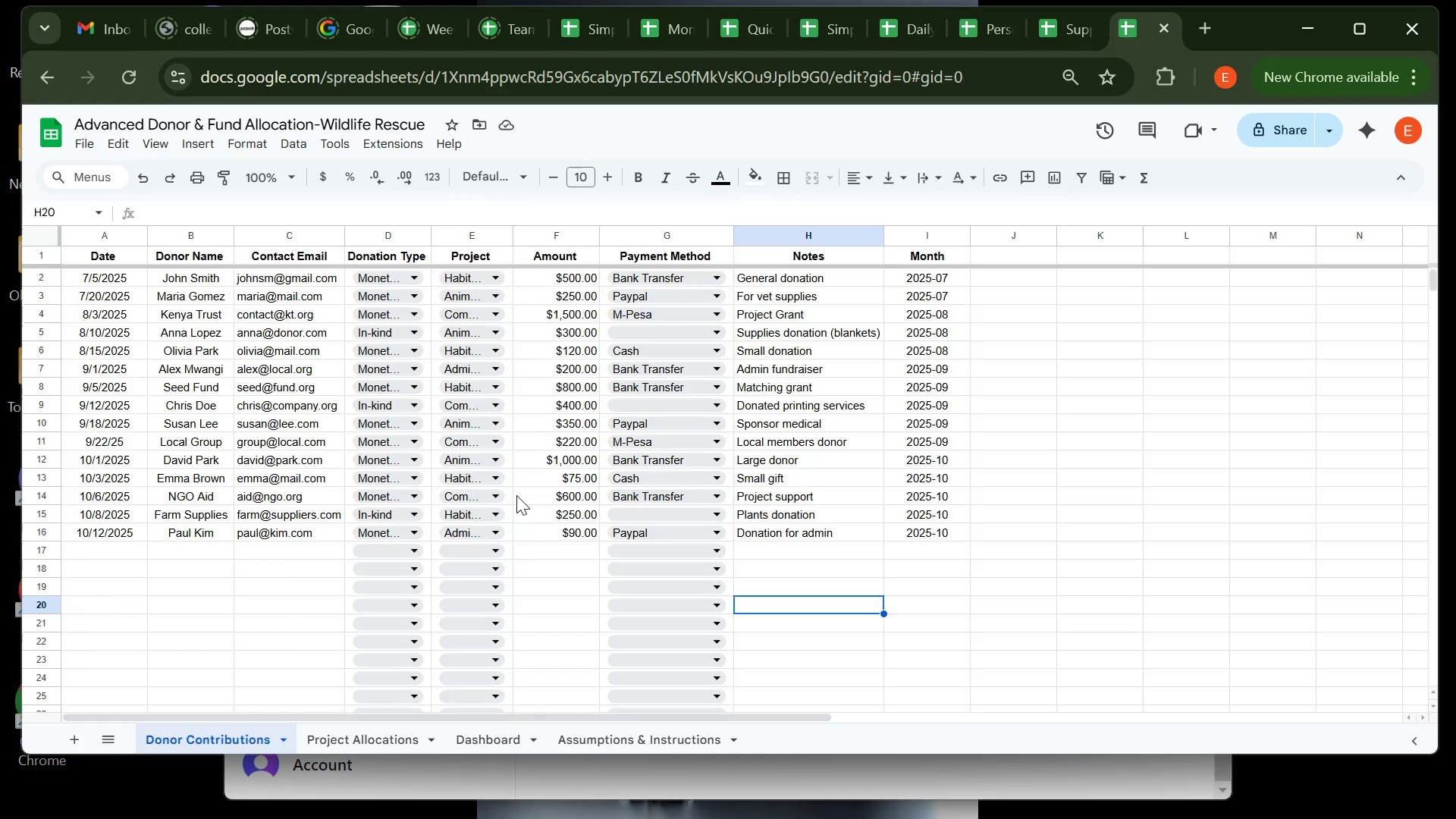 
left_click([824, 386])
 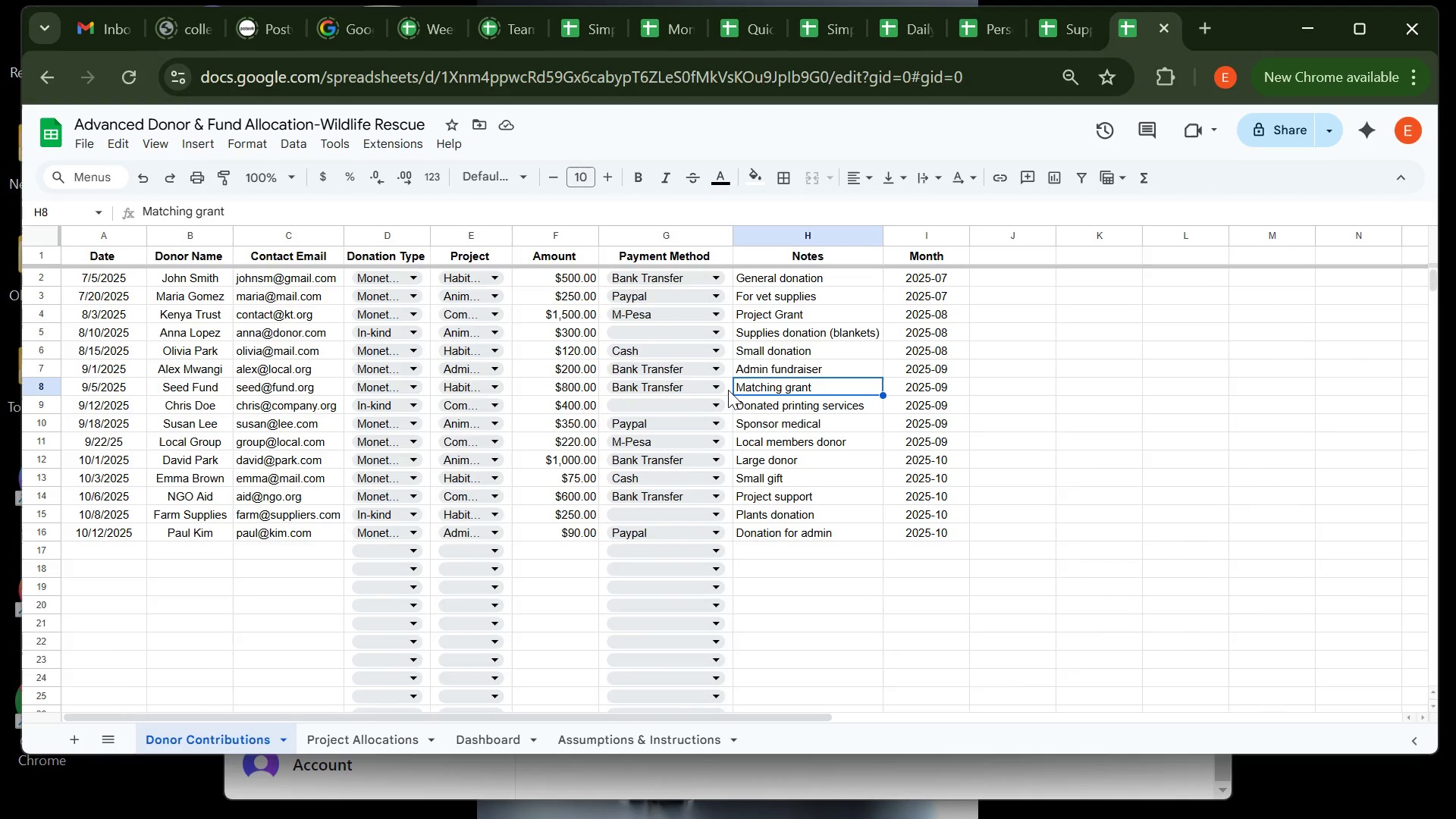 
wait(105.43)
 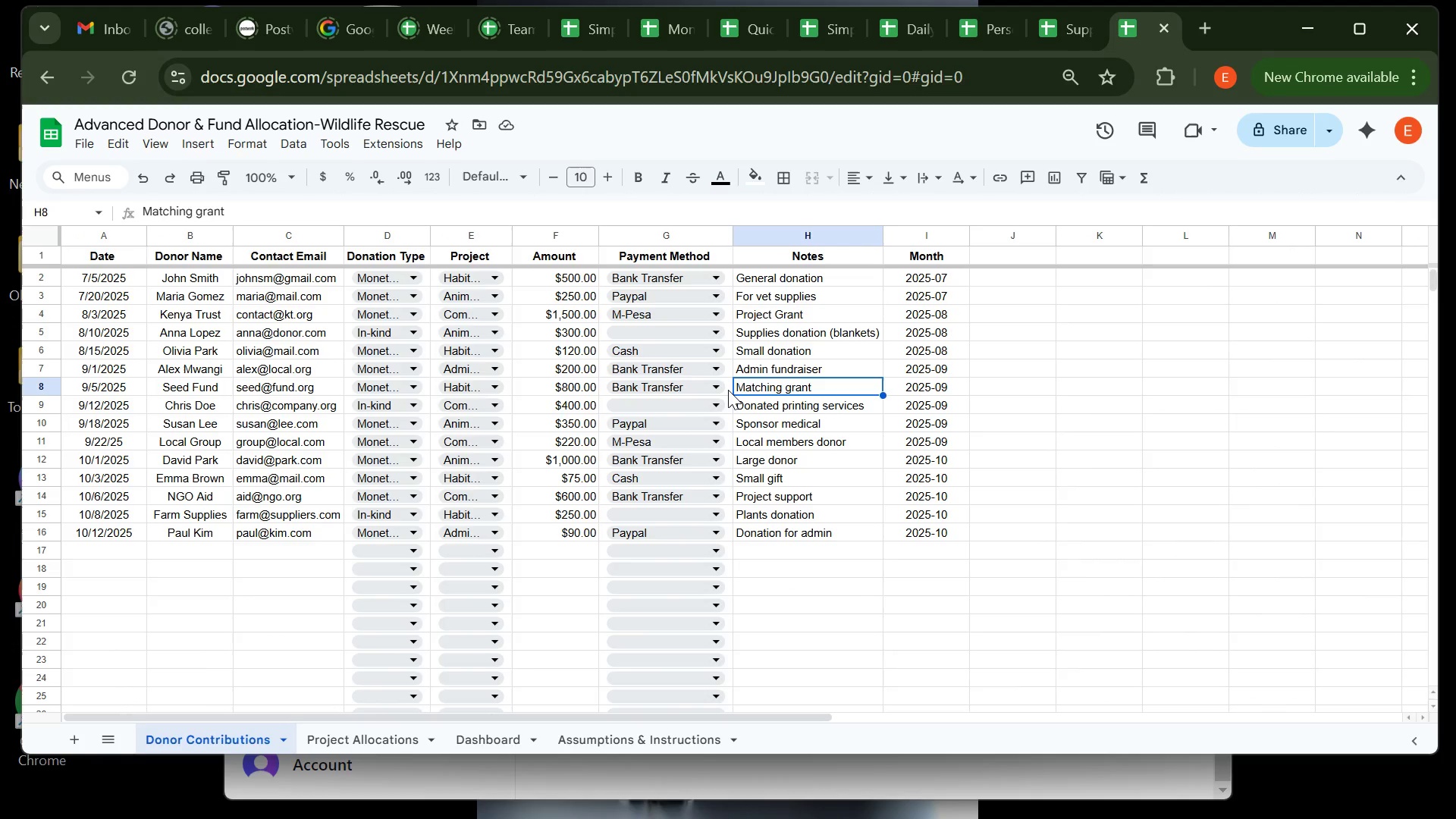 
left_click([388, 739])
 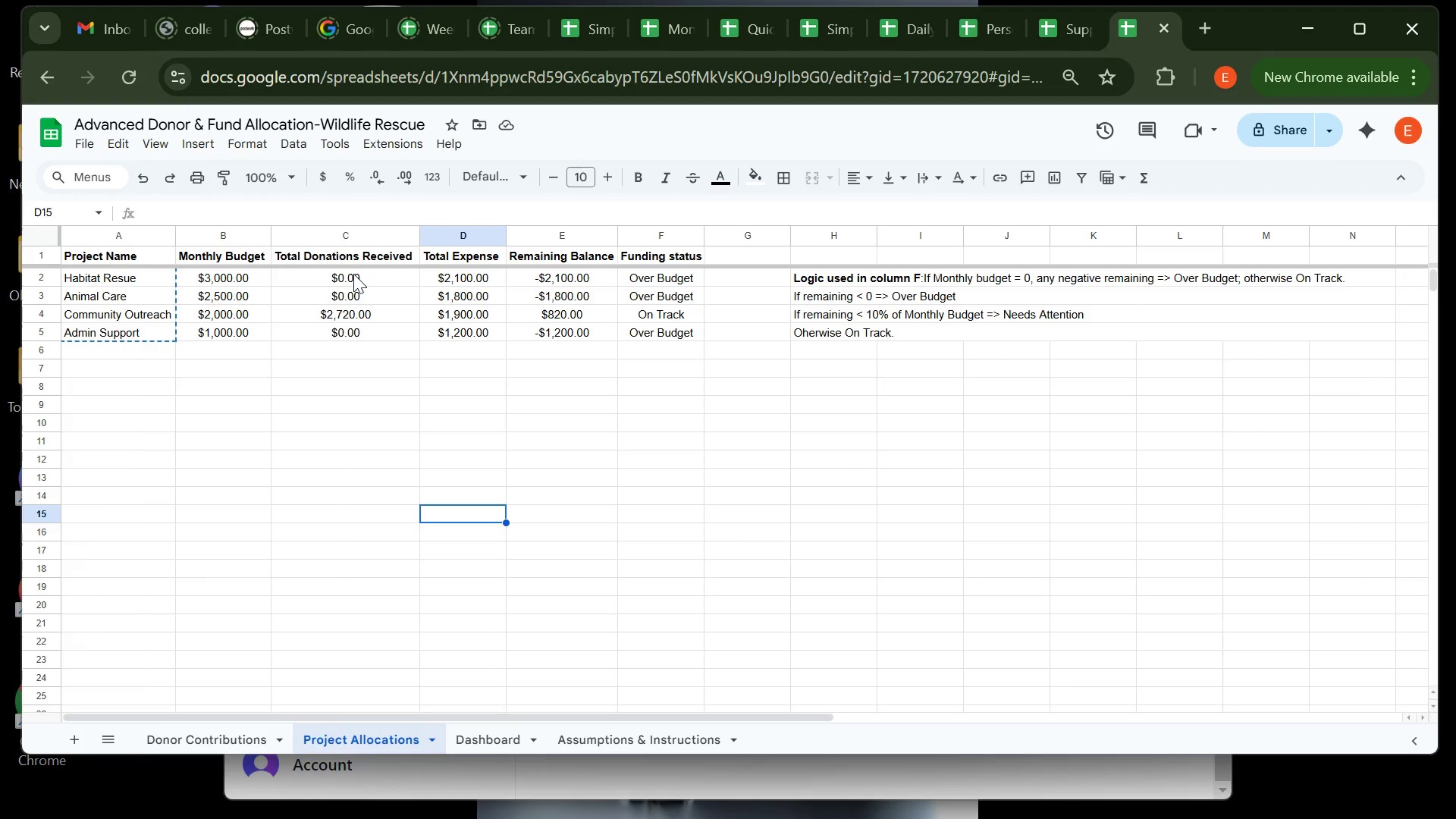 
left_click([353, 274])
 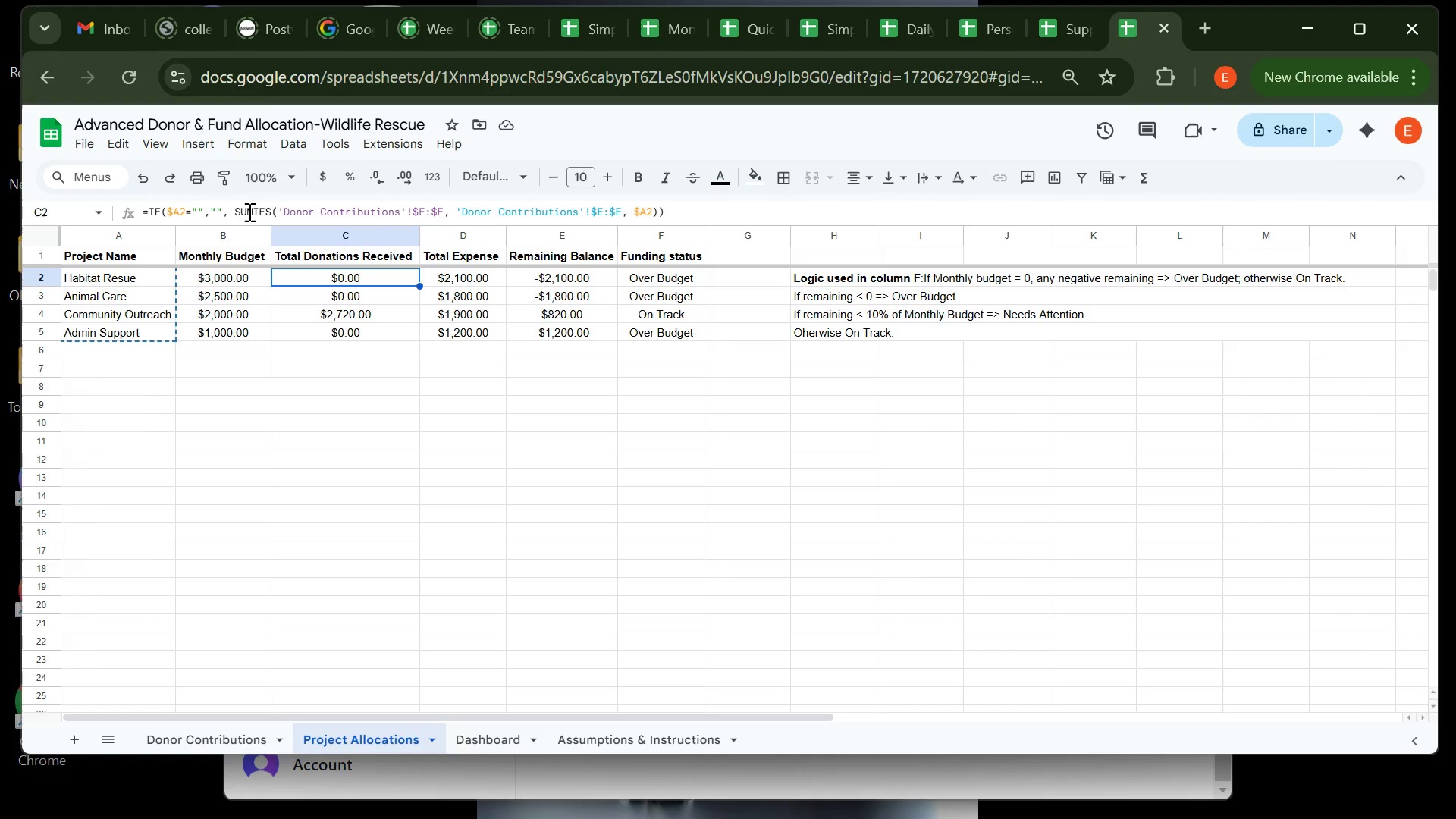 
wait(6.2)
 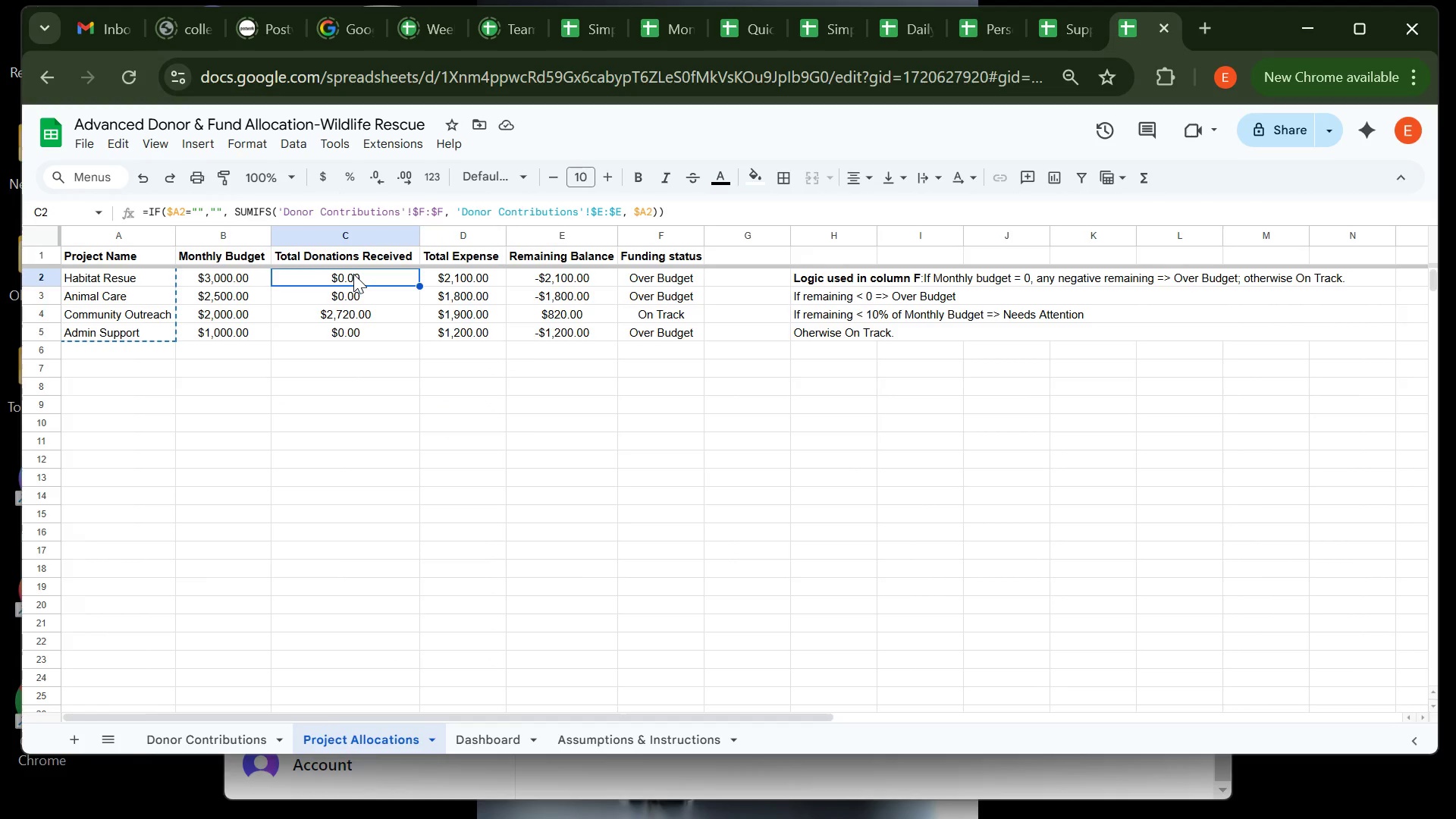 
left_click([226, 206])
 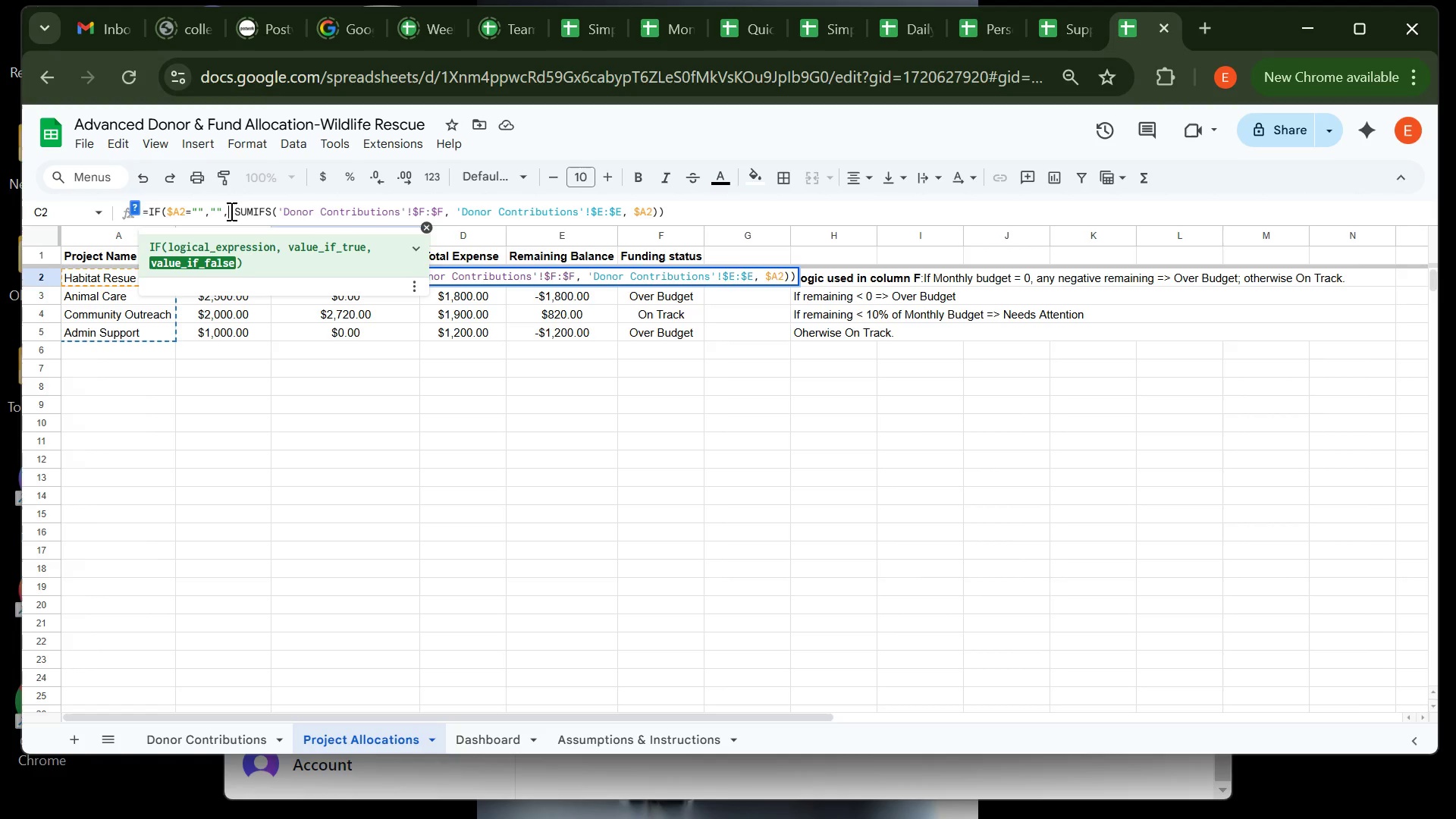 
wait(7.0)
 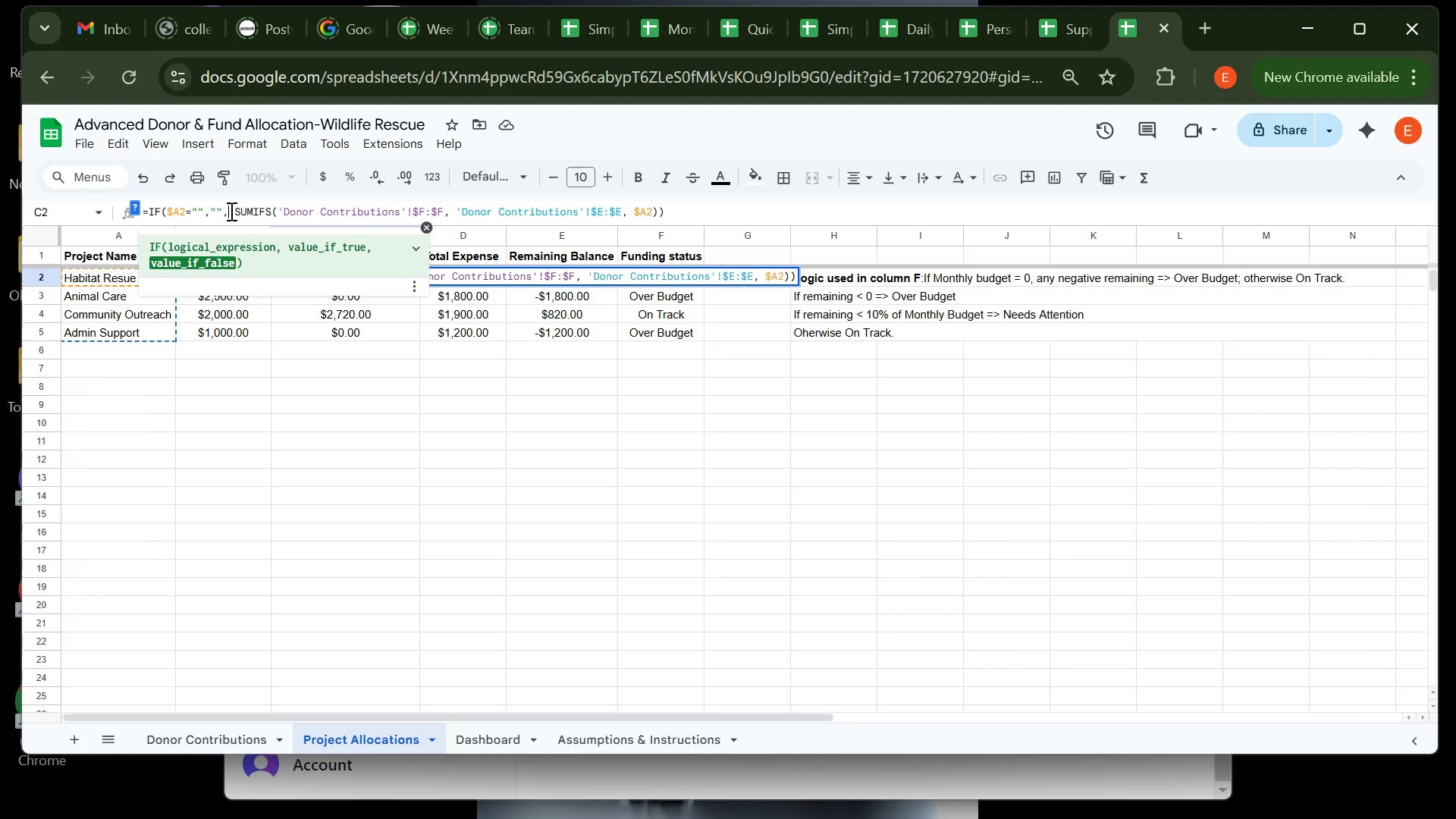 
key(Backspace)
 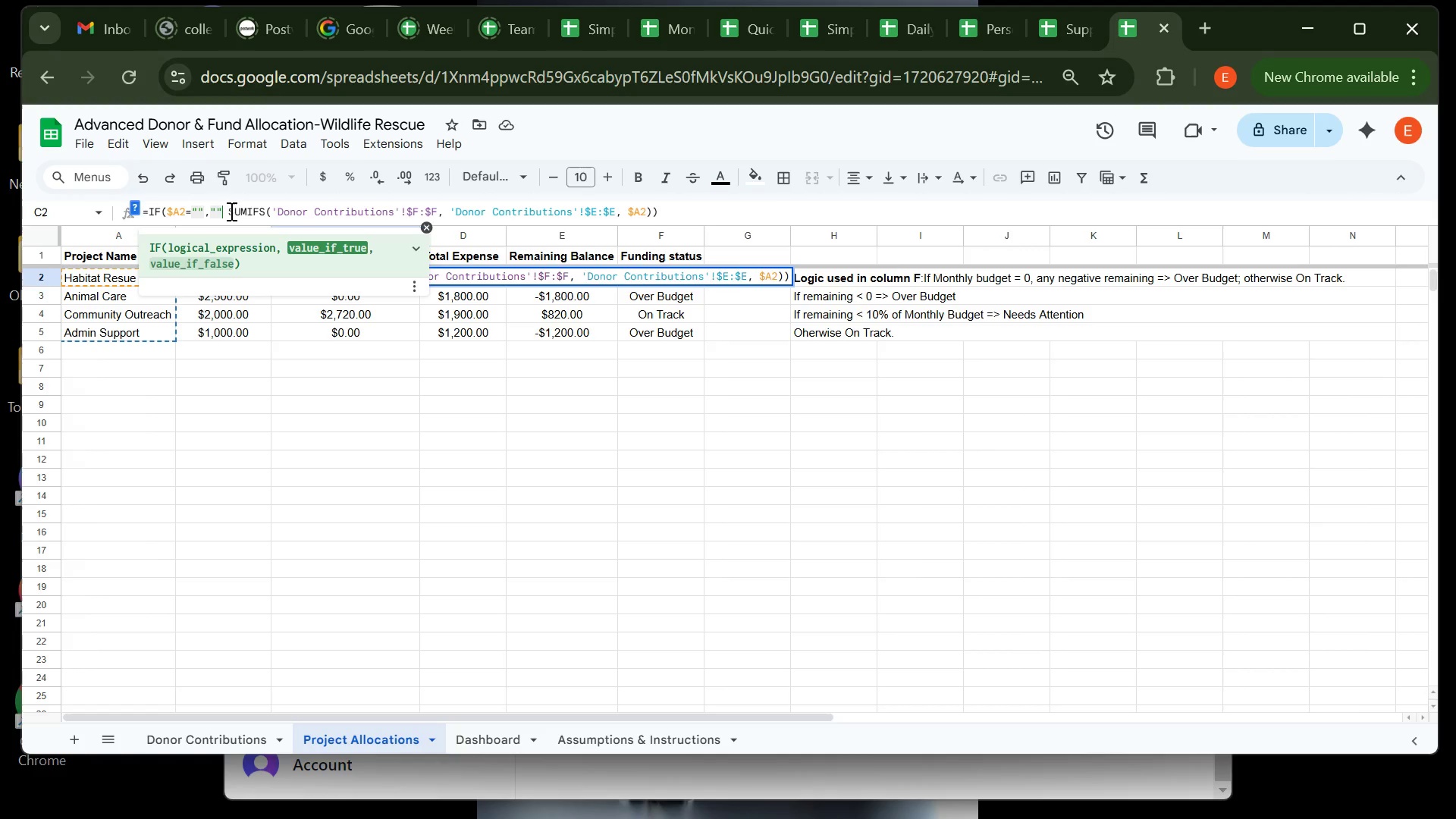 
key(Backspace)
 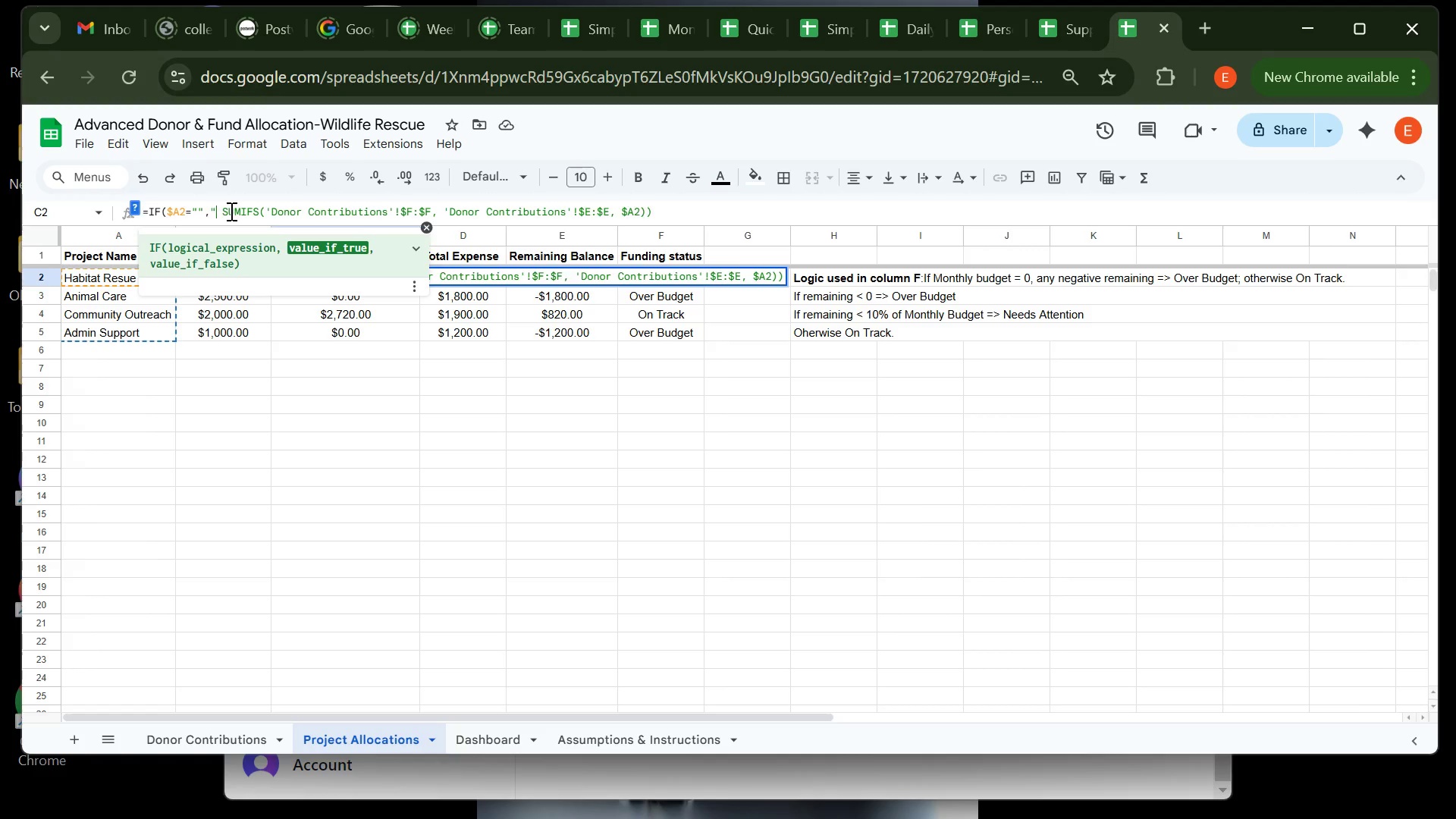 
key(Backspace)
 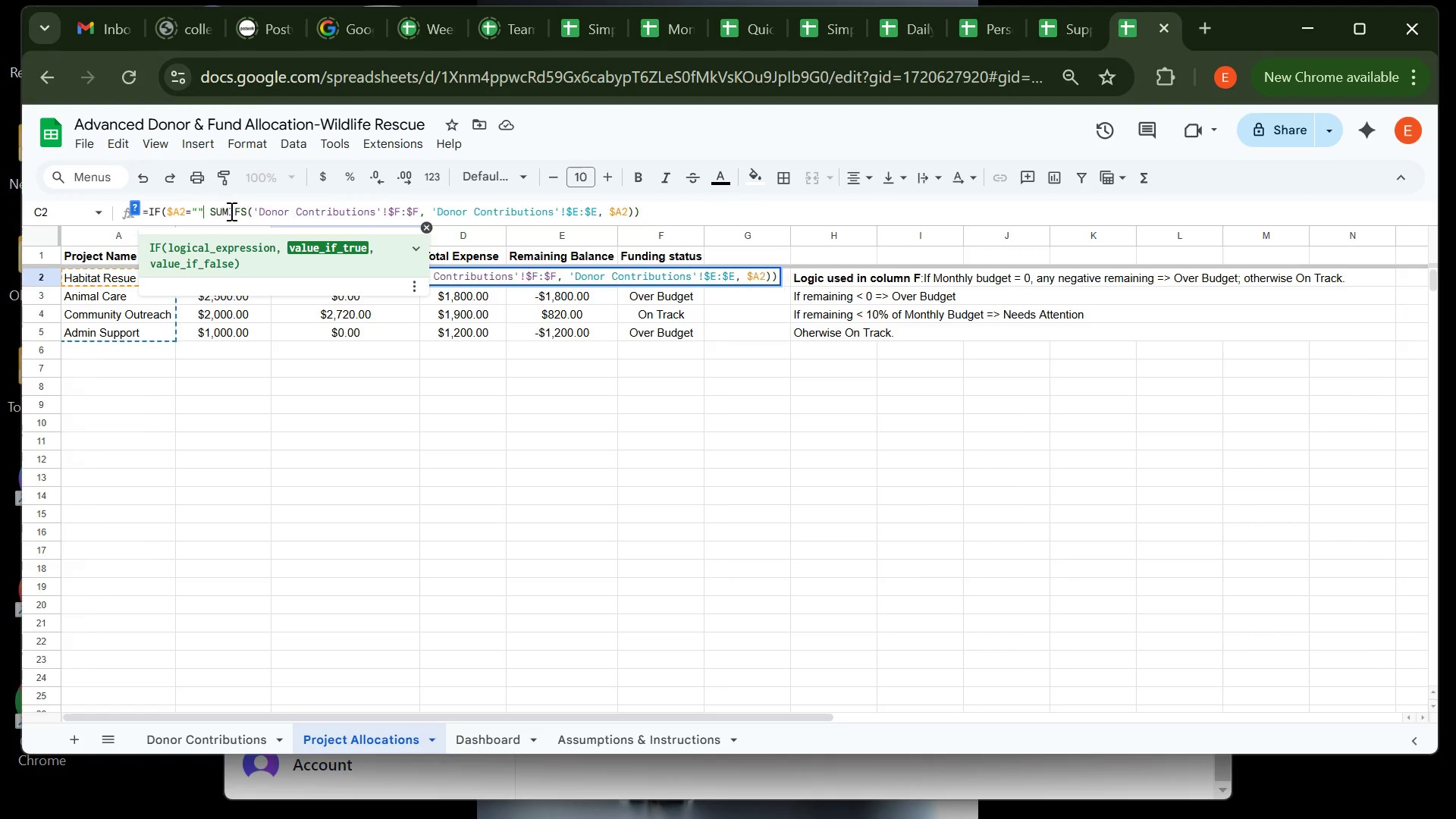 
key(Backspace)
 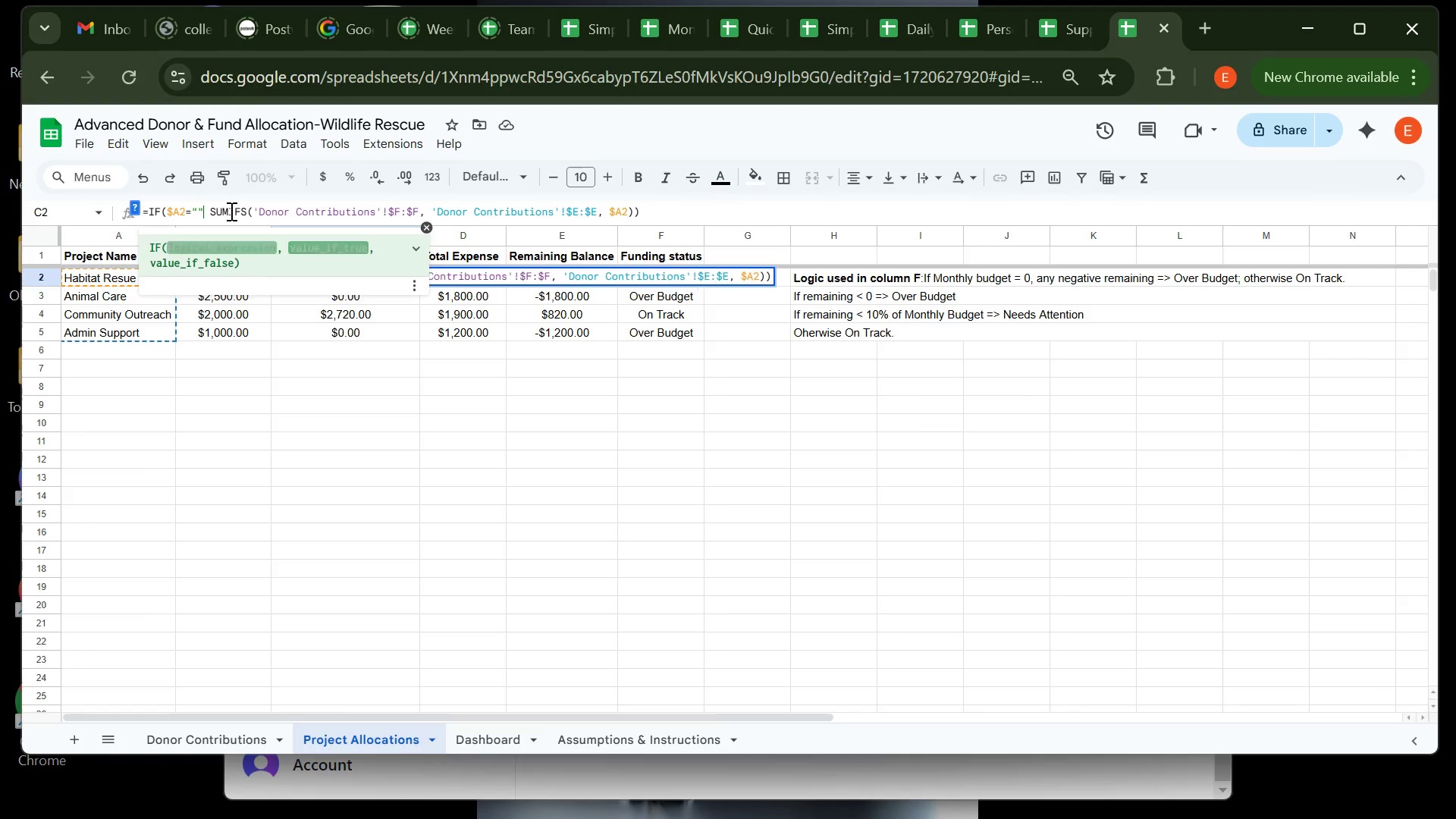 
key(Backspace)
 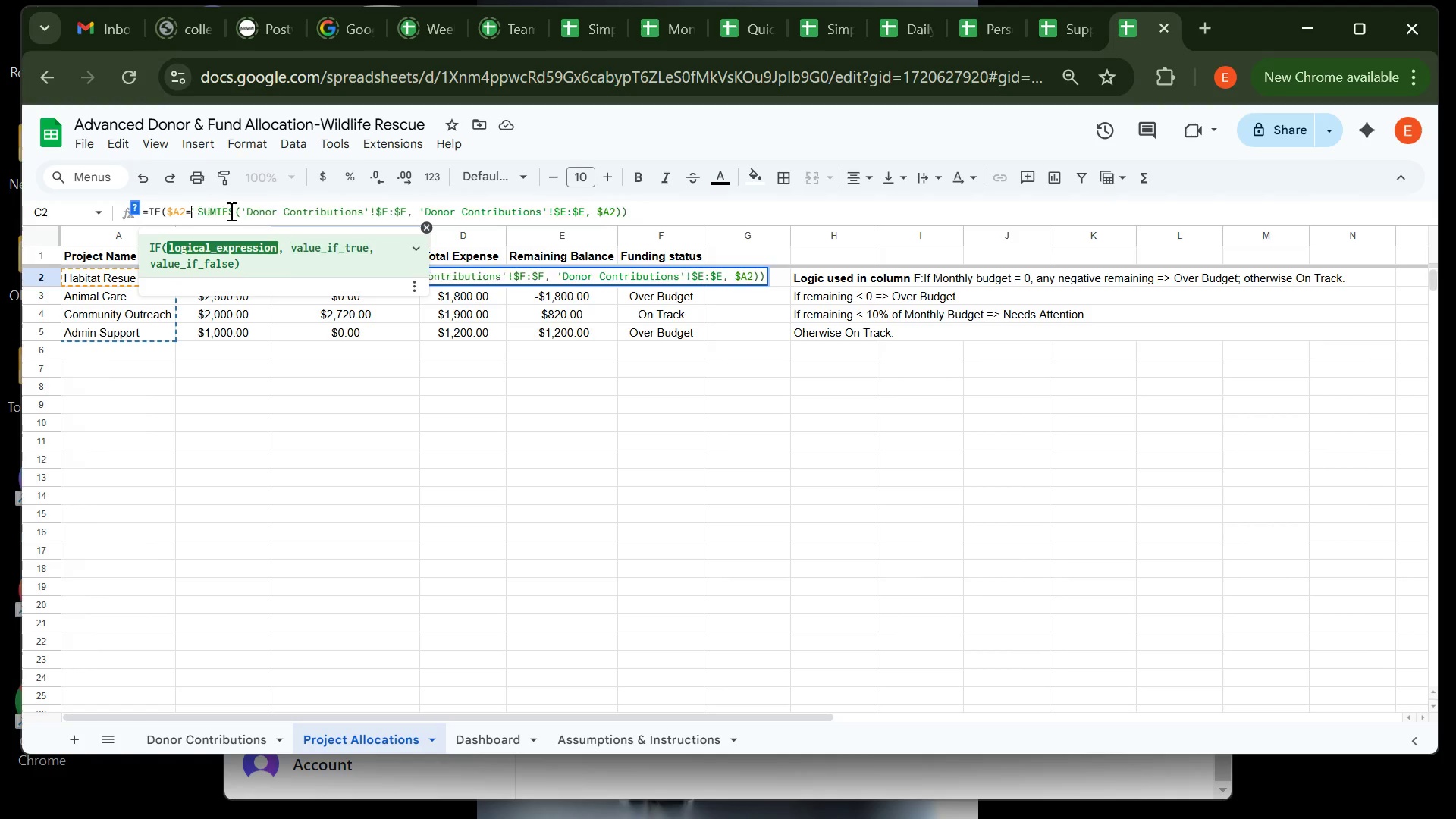 
key(Backspace)
 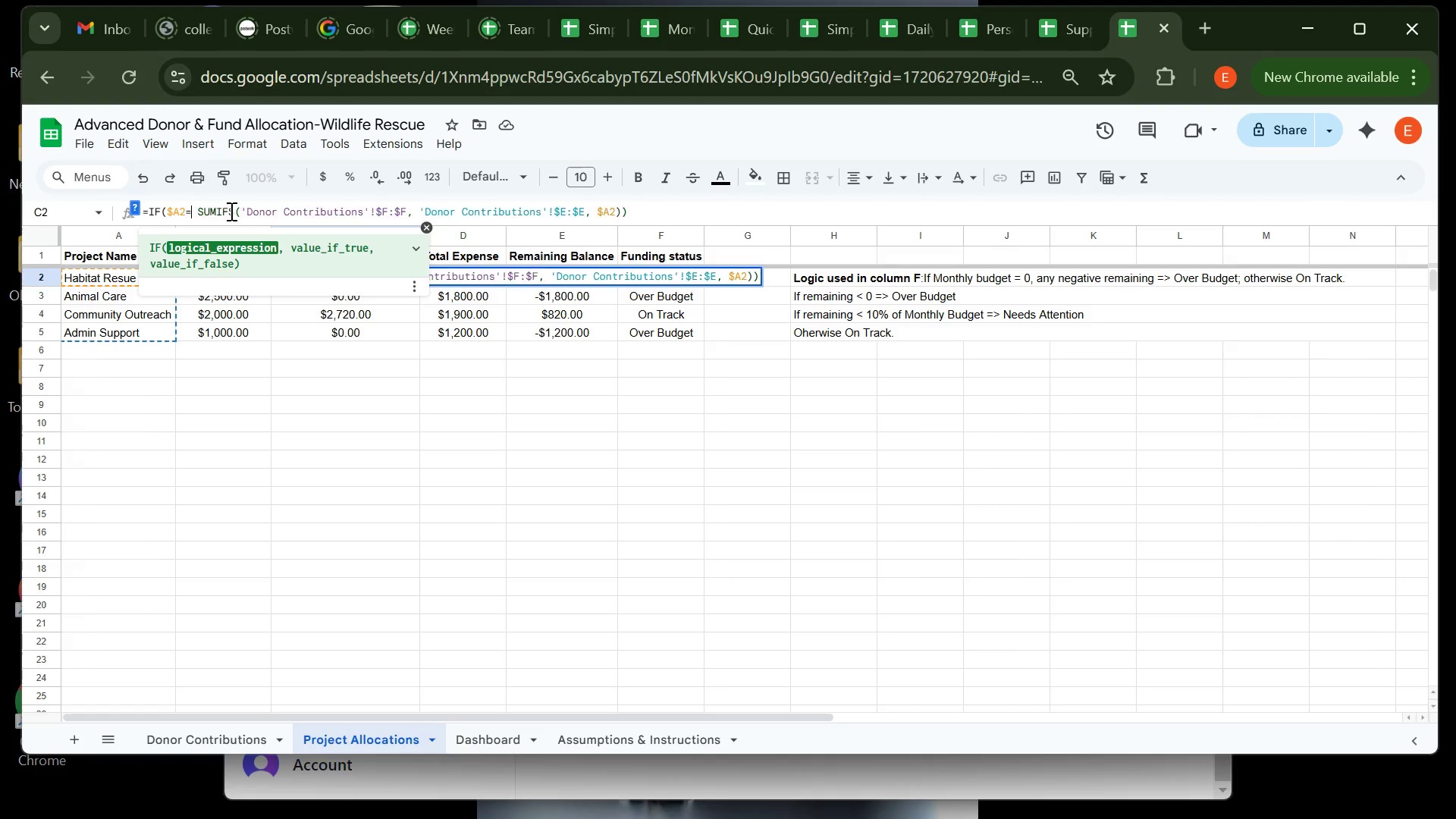 
key(Backspace)
 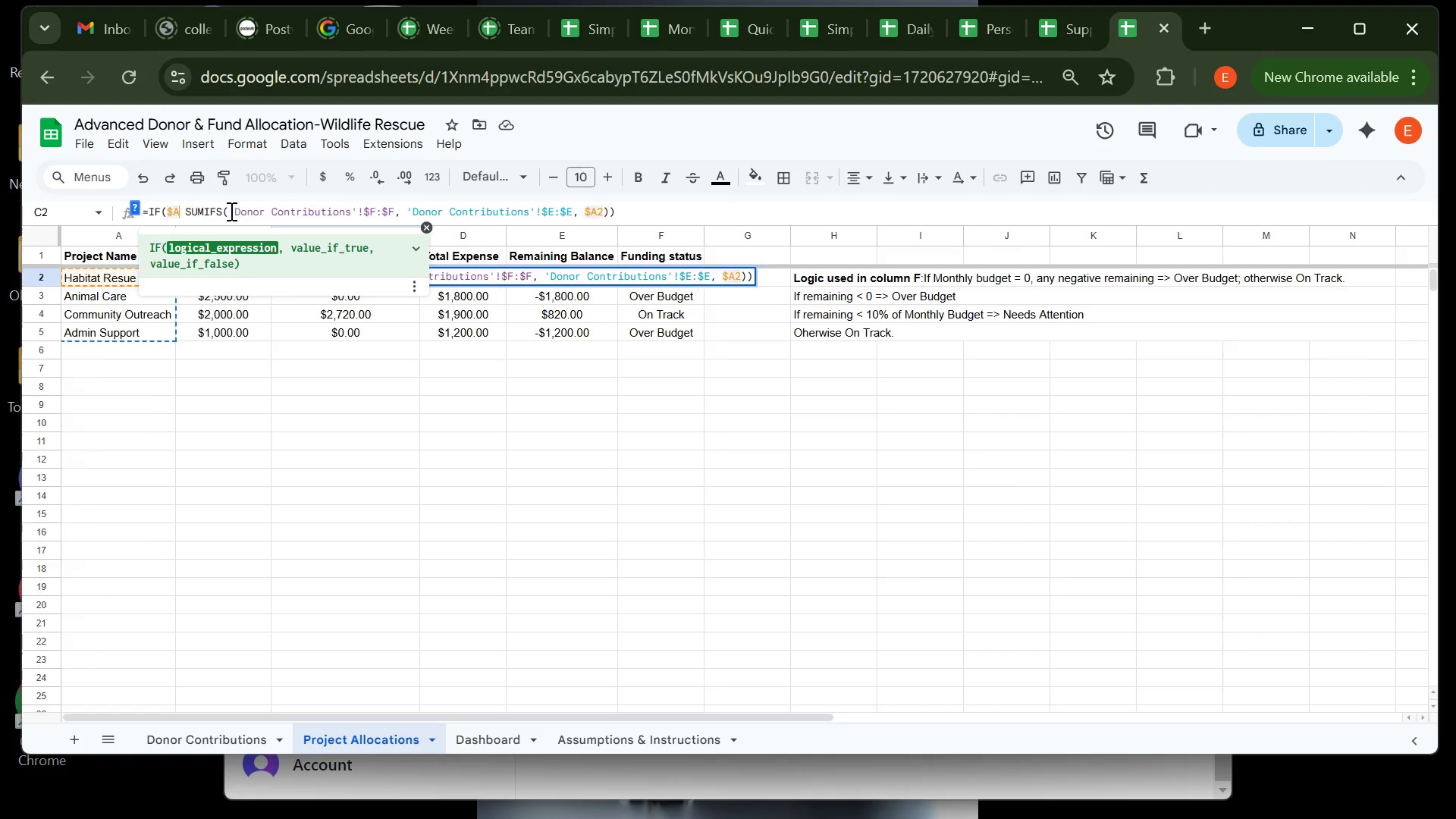 
key(Backspace)
 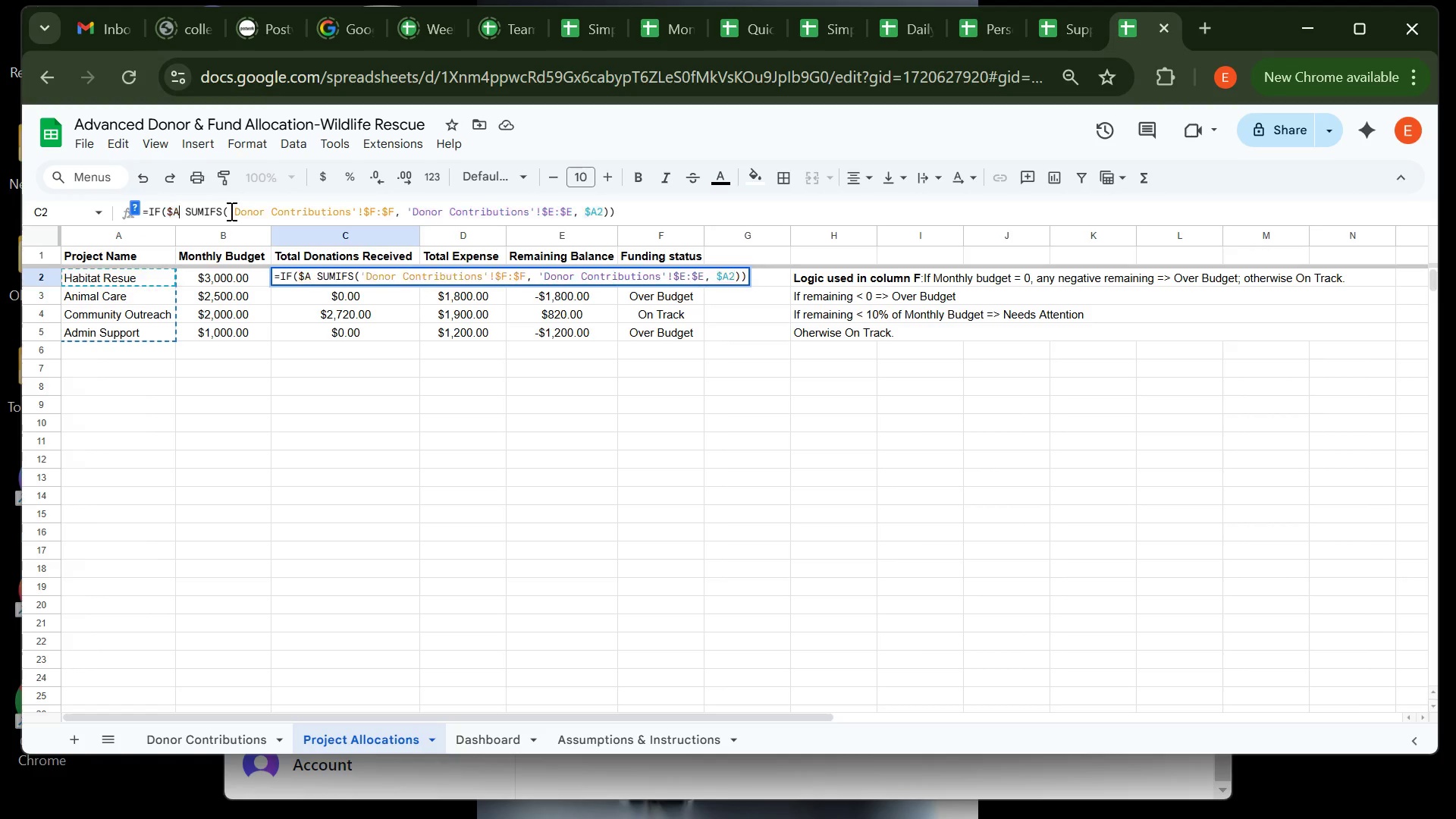 
key(Backspace)
 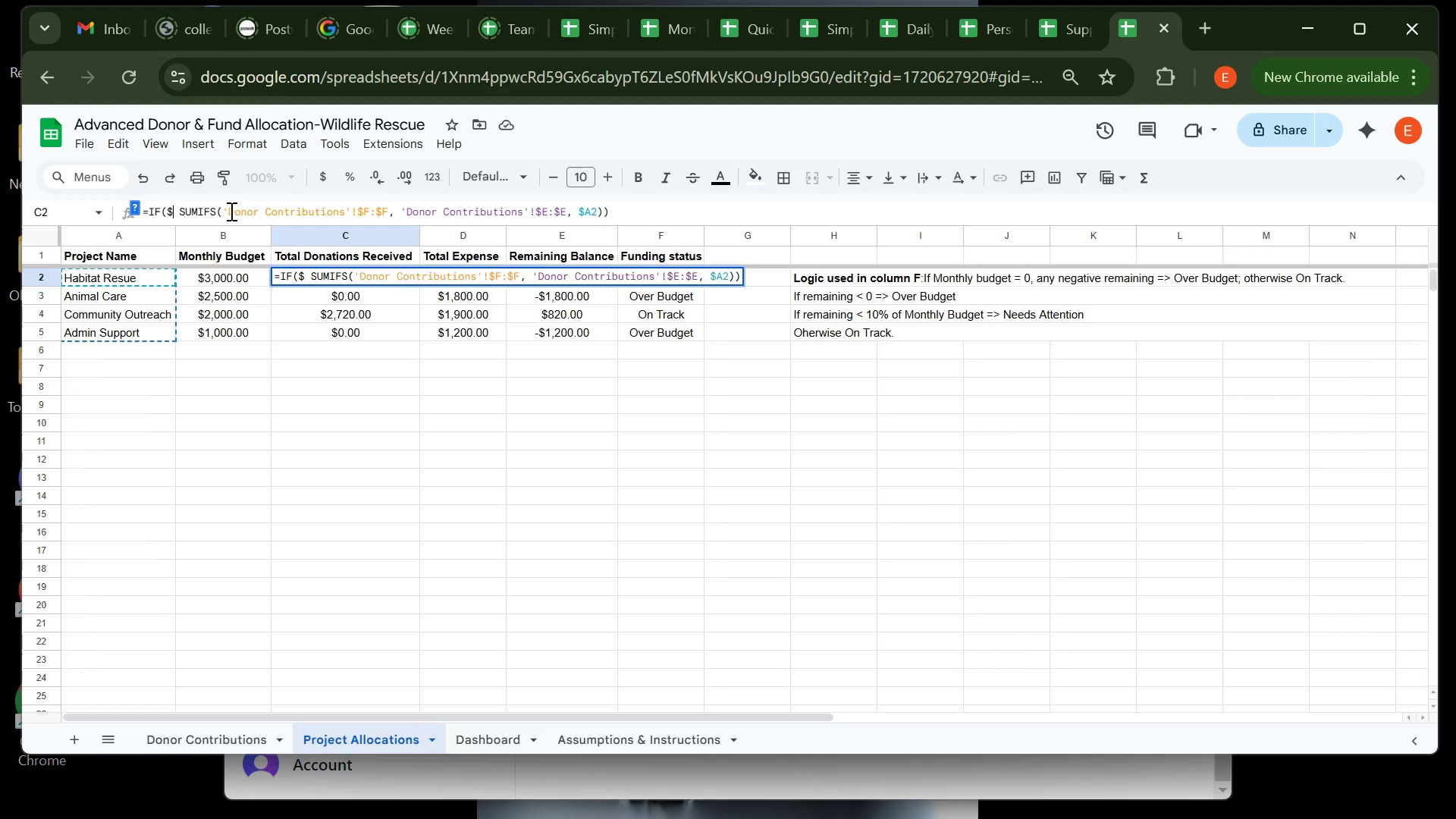 
key(Backspace)
 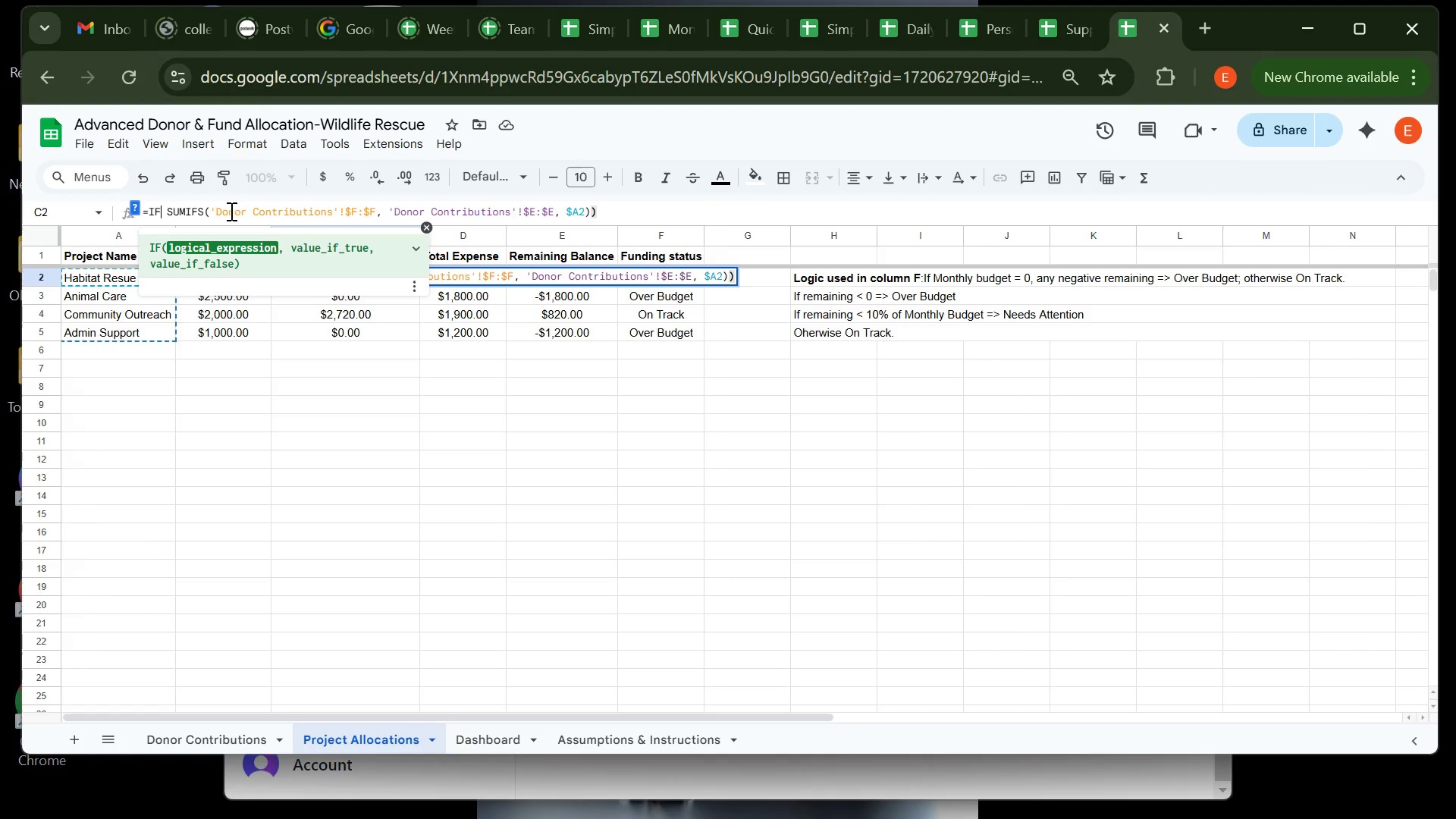 
key(Backspace)
 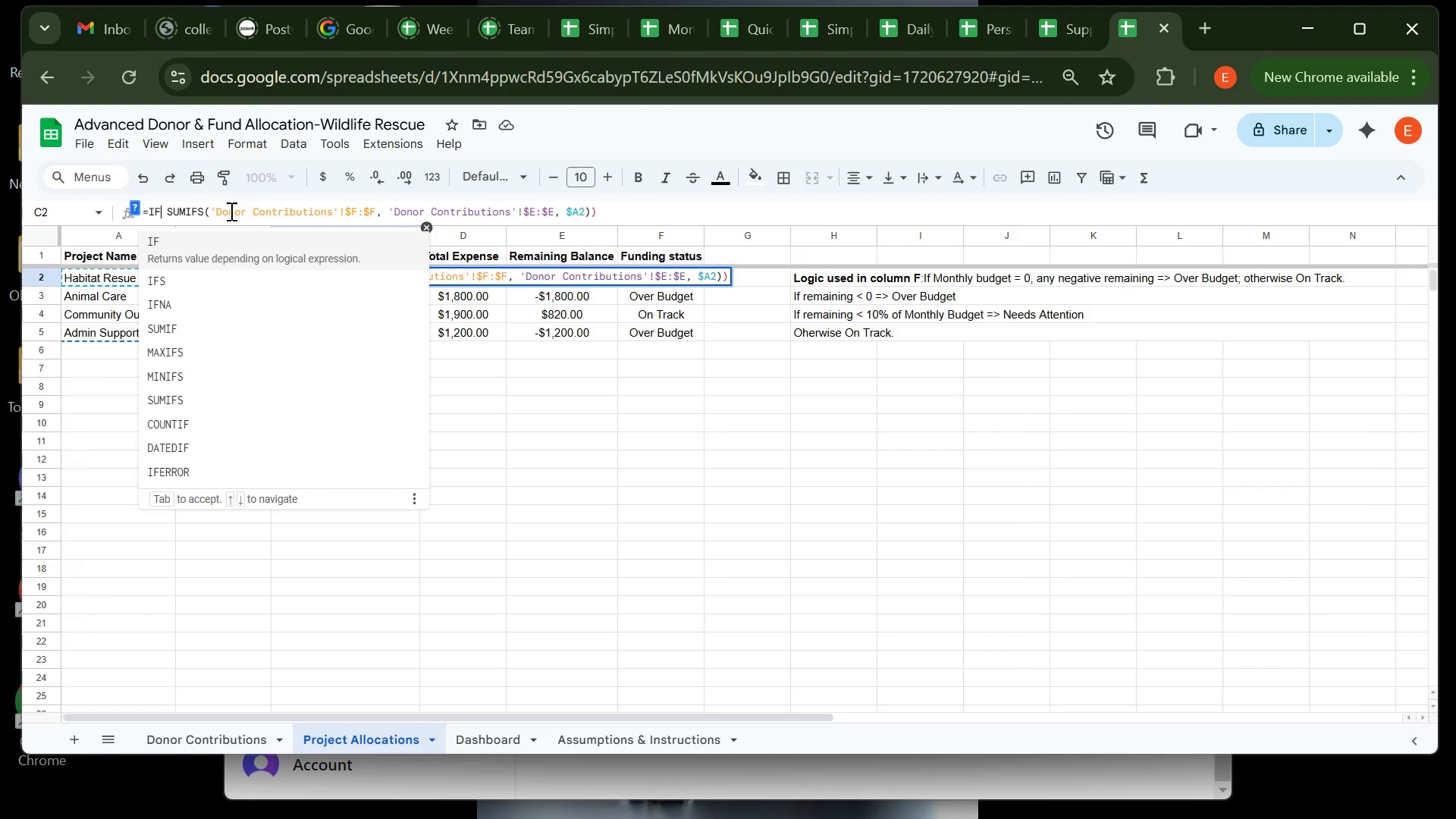 
key(Backspace)
 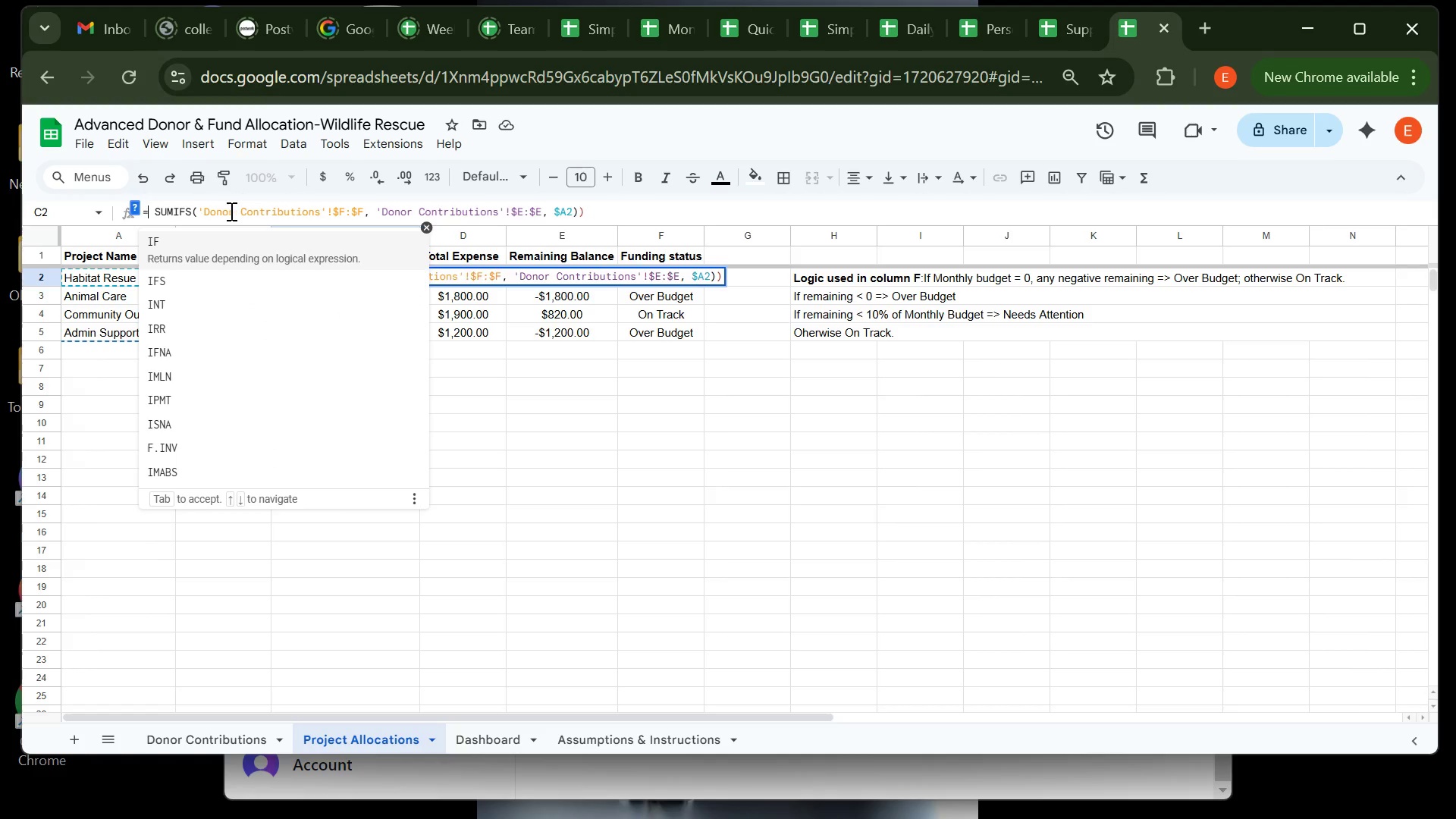 
key(Backspace)
 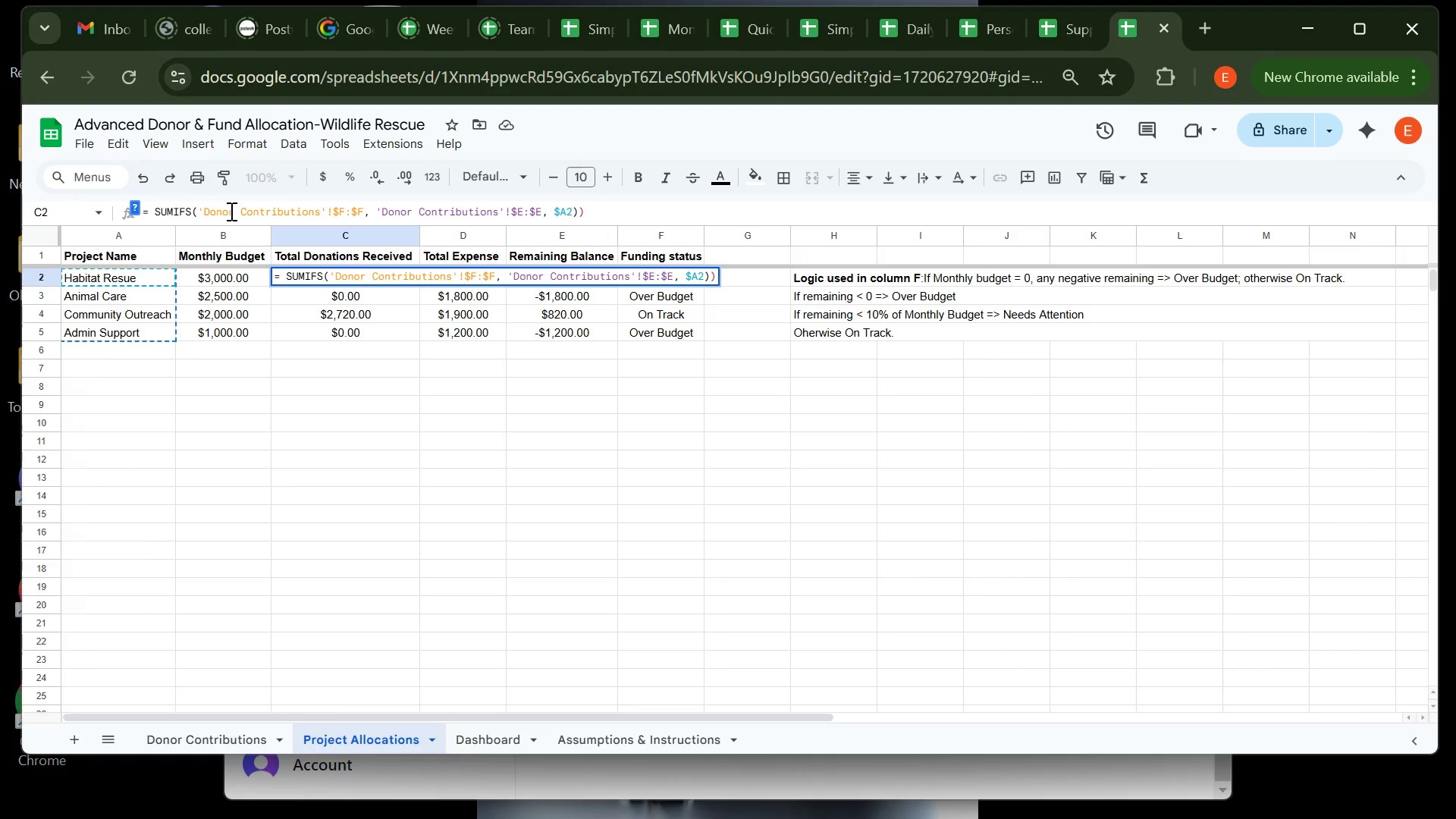 
key(ArrowRight)
 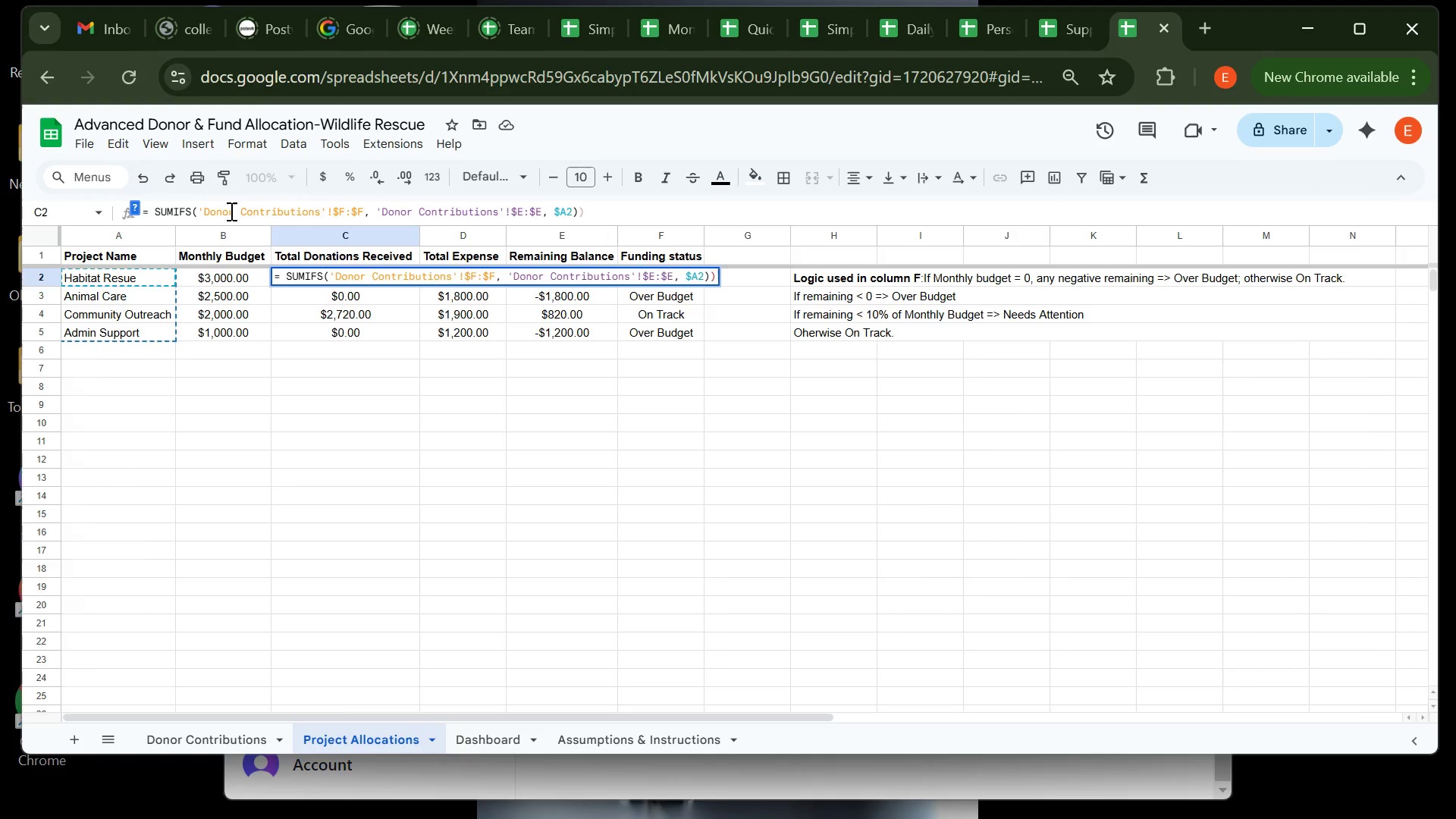 
key(Backspace)
 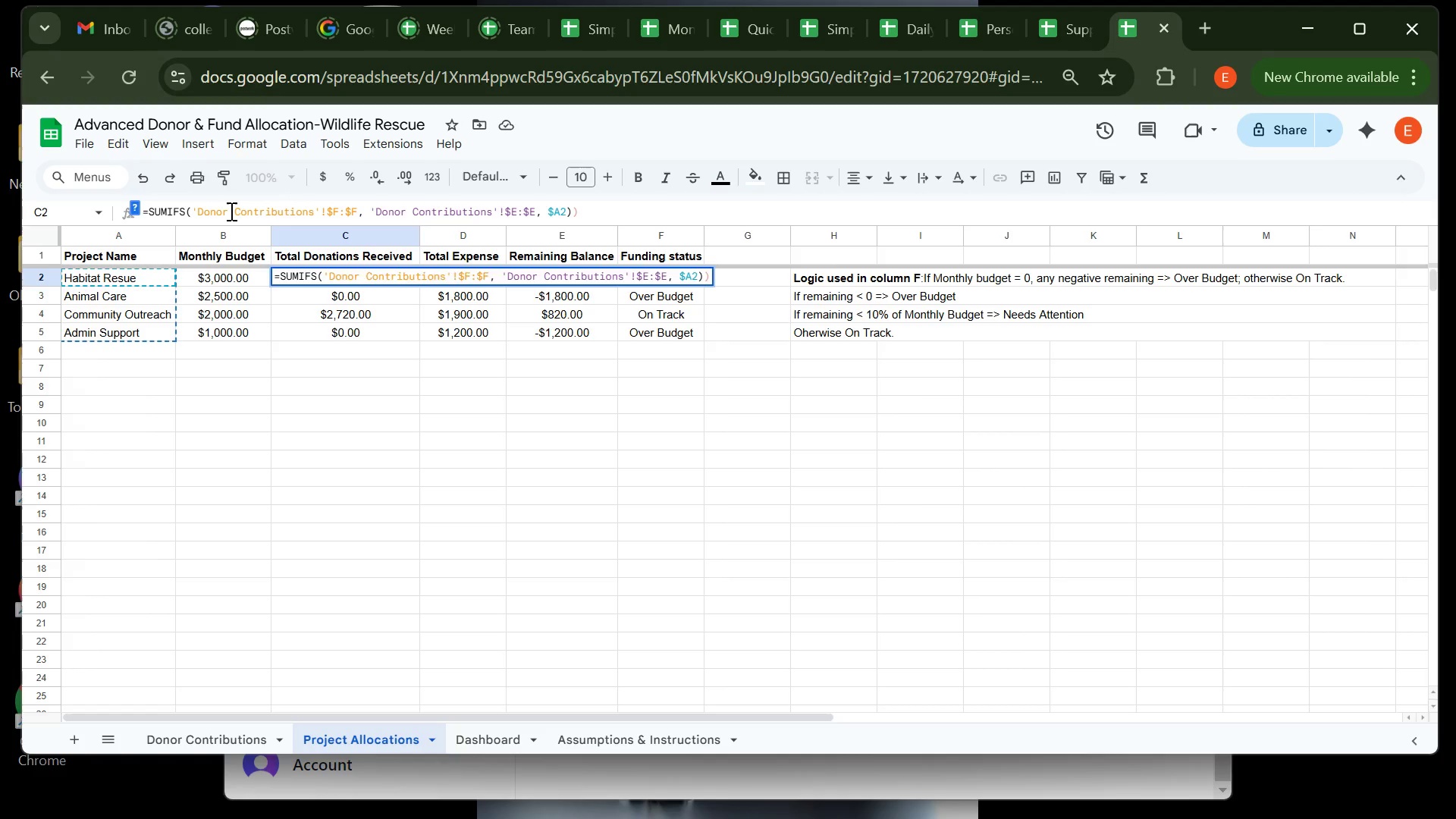 
wait(34.38)
 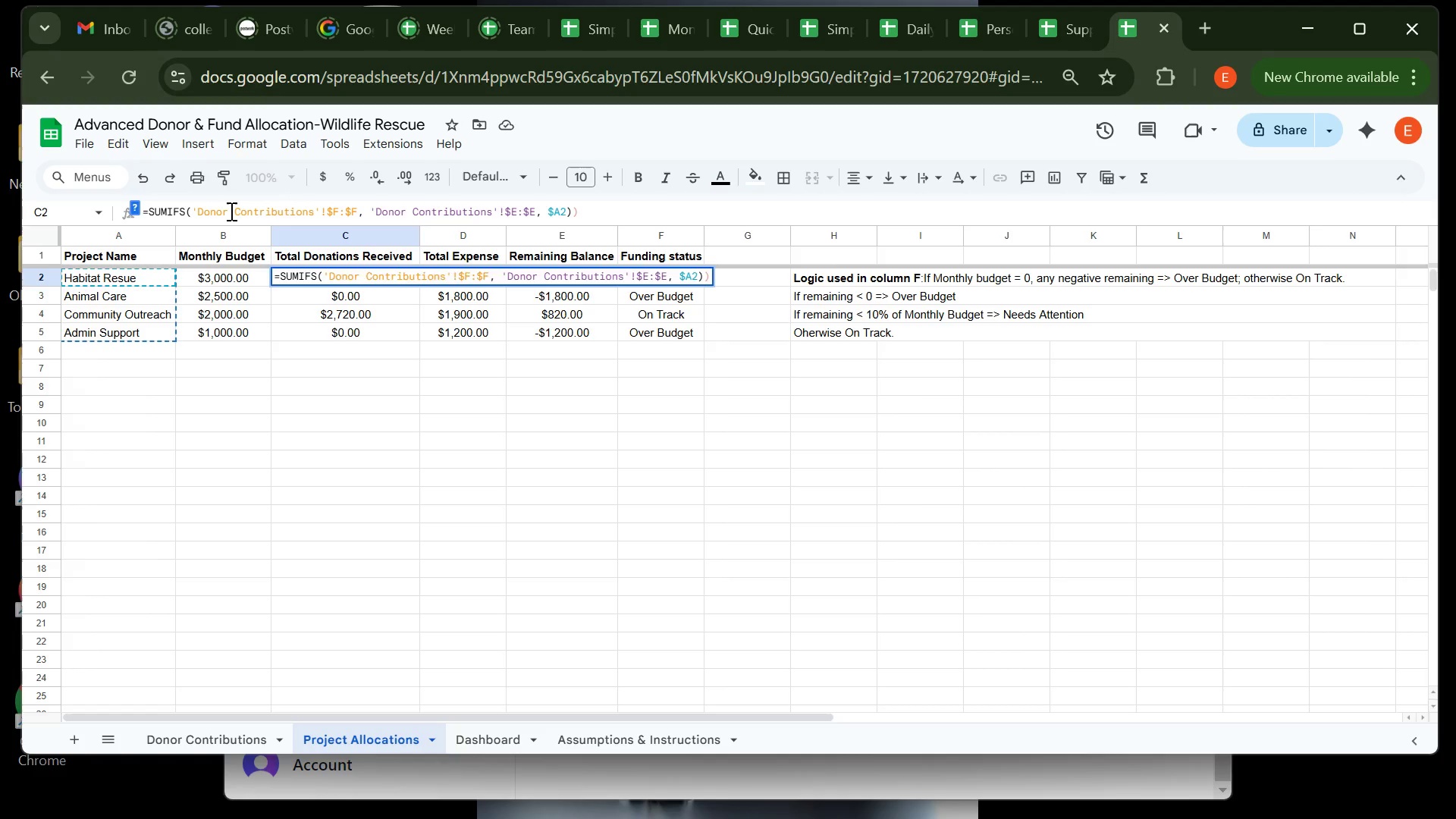 
left_click([337, 212])
 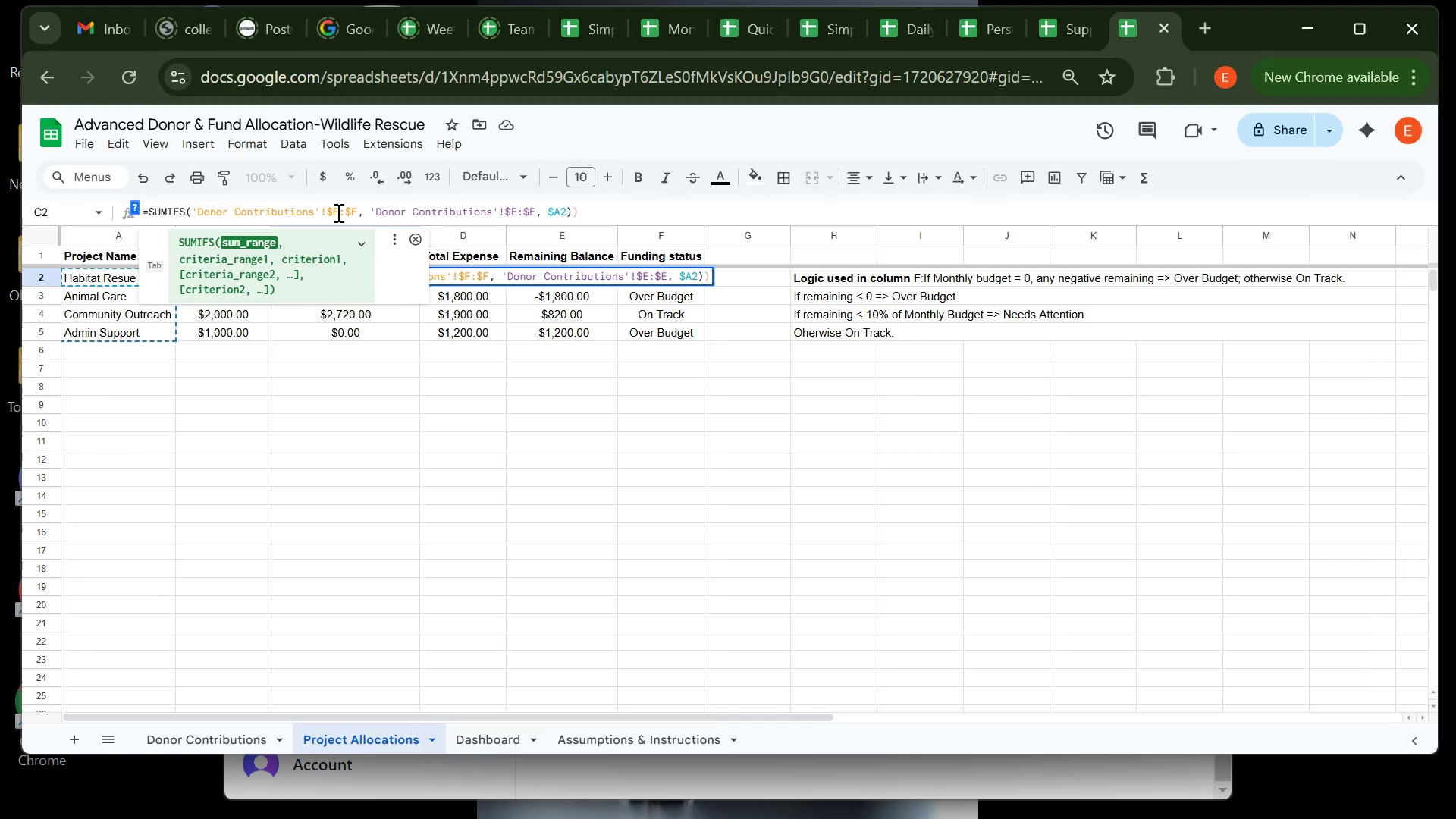 
key(Backspace)
 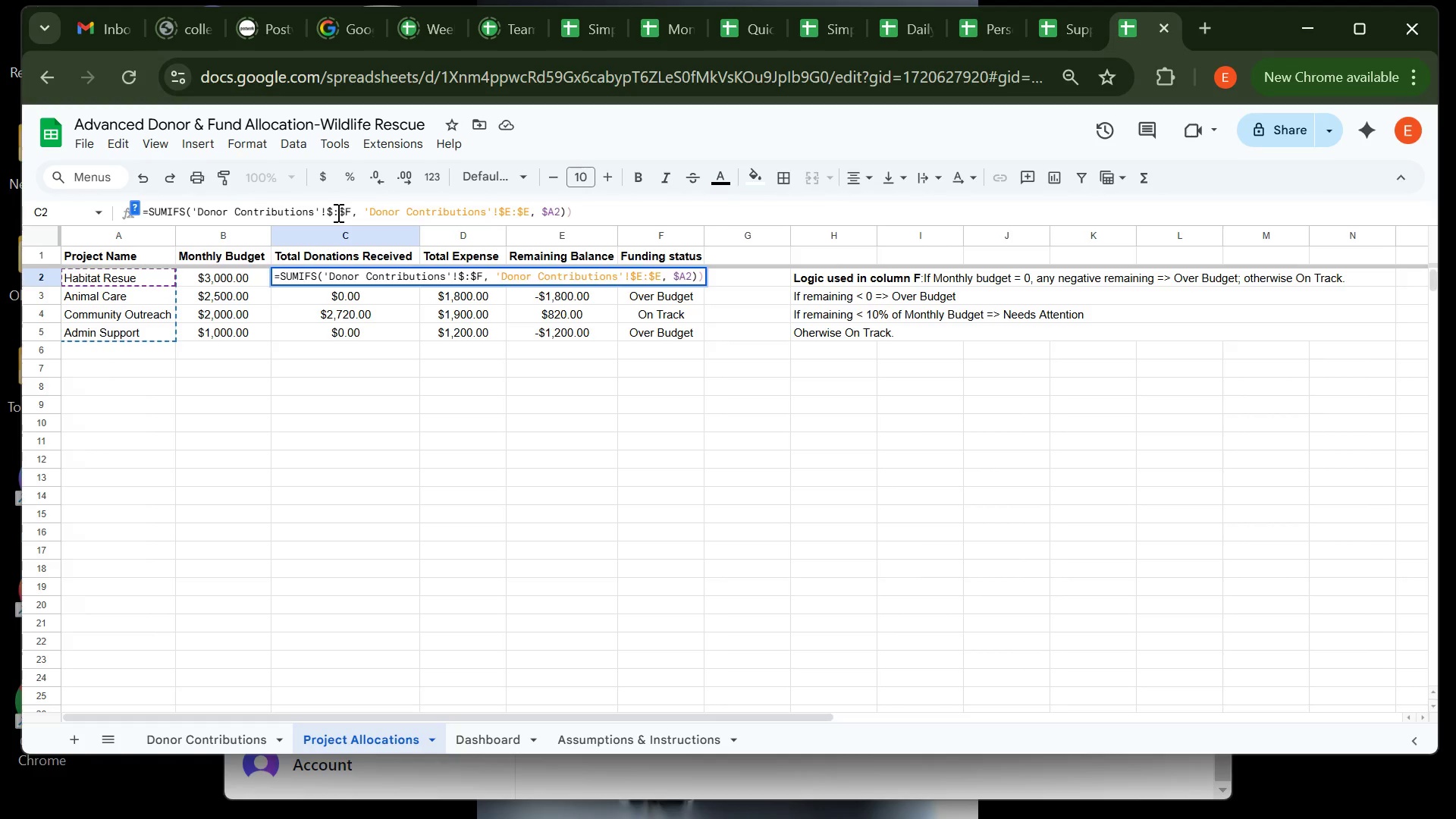 
key(Backspace)
 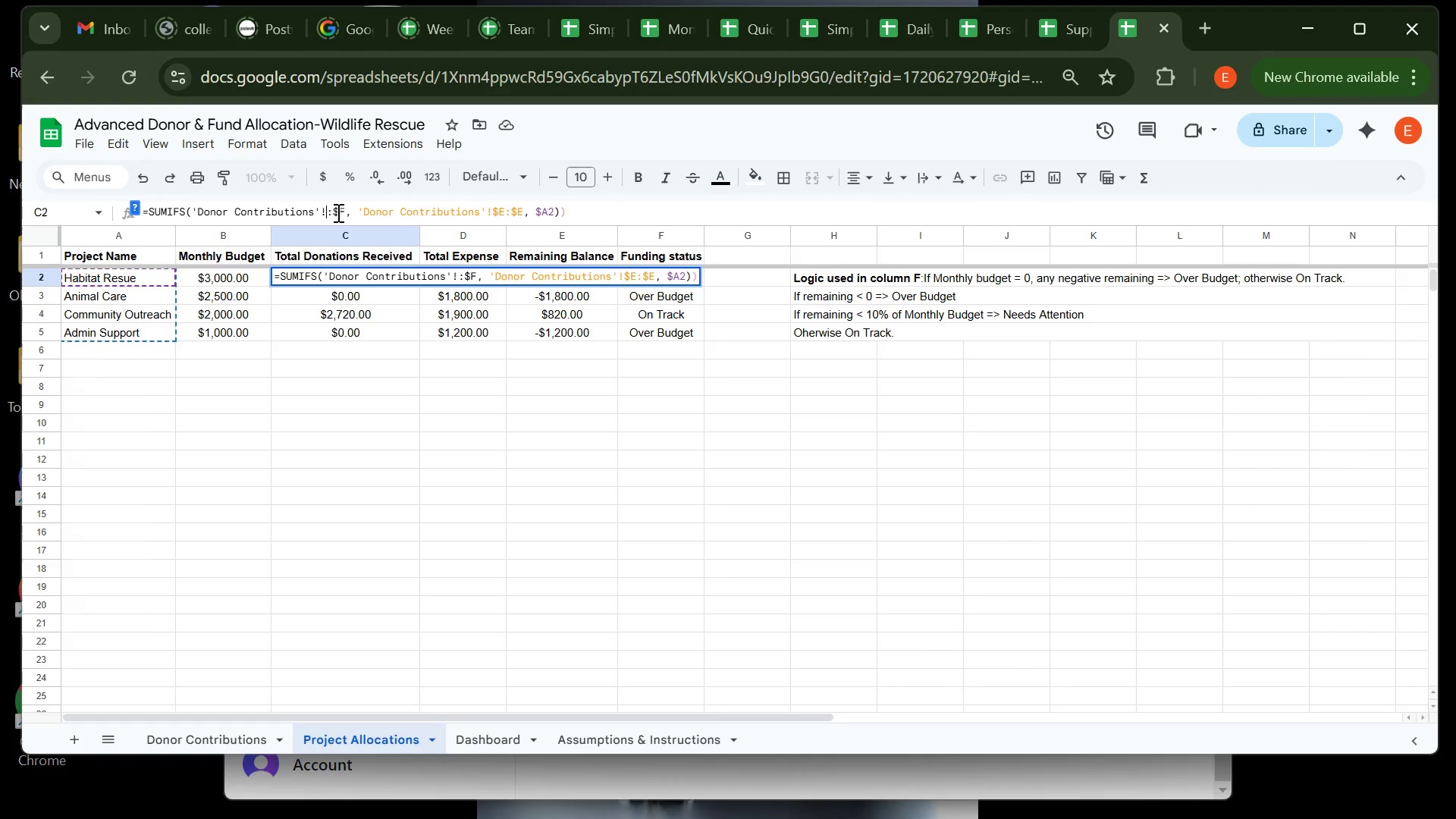 
key(D)
 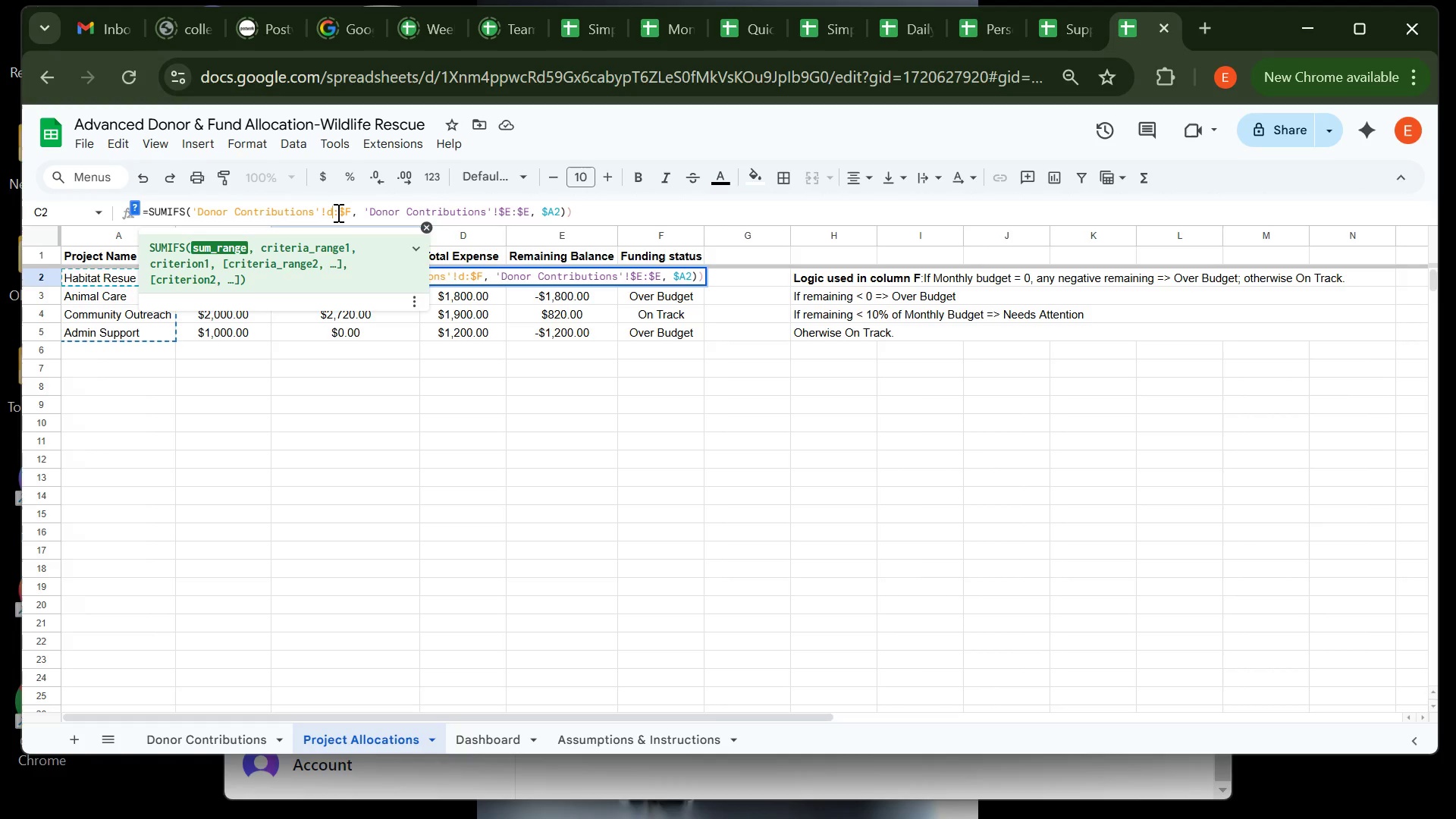 
key(Backspace)
 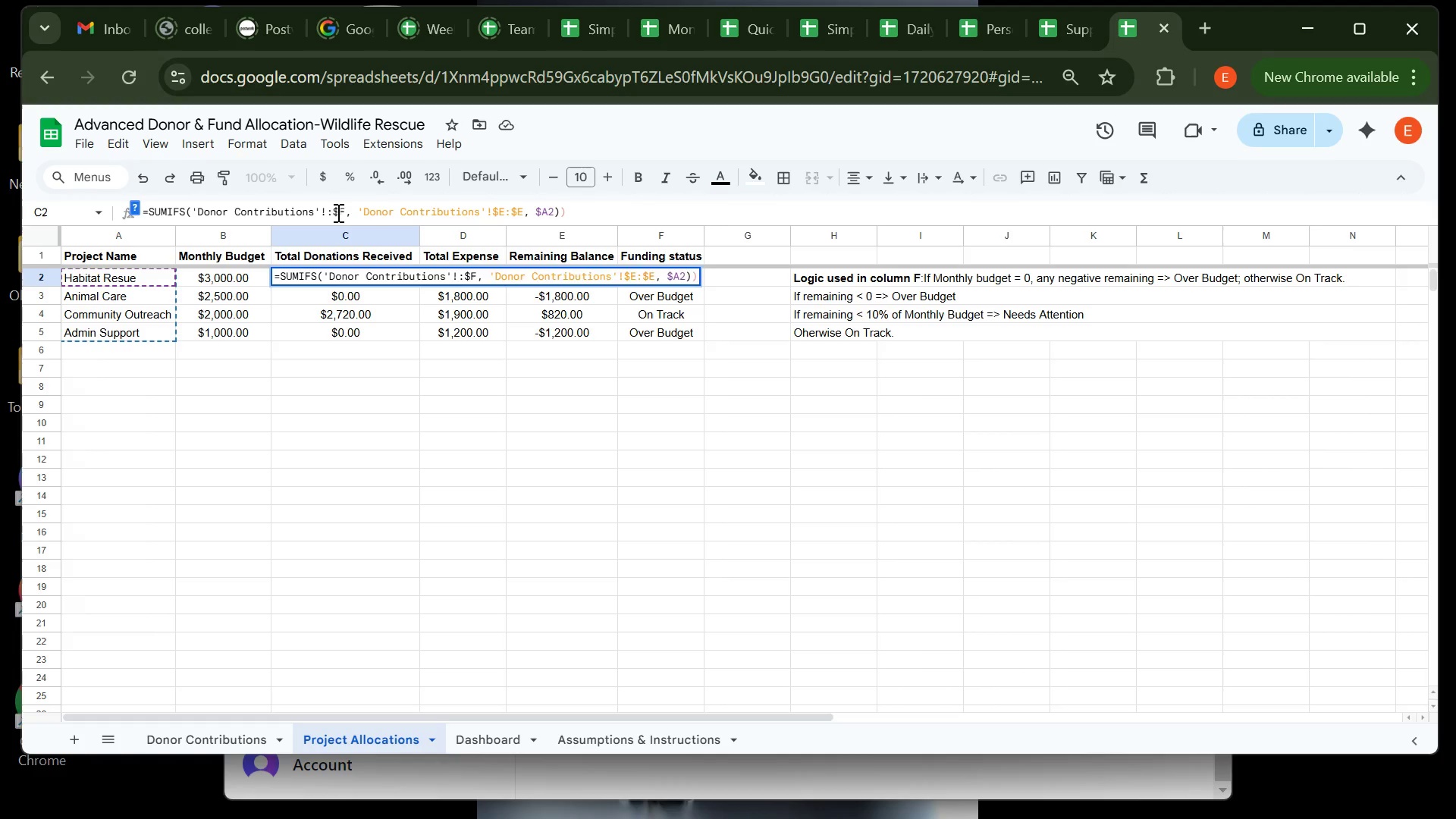 
key(CapsLock)
 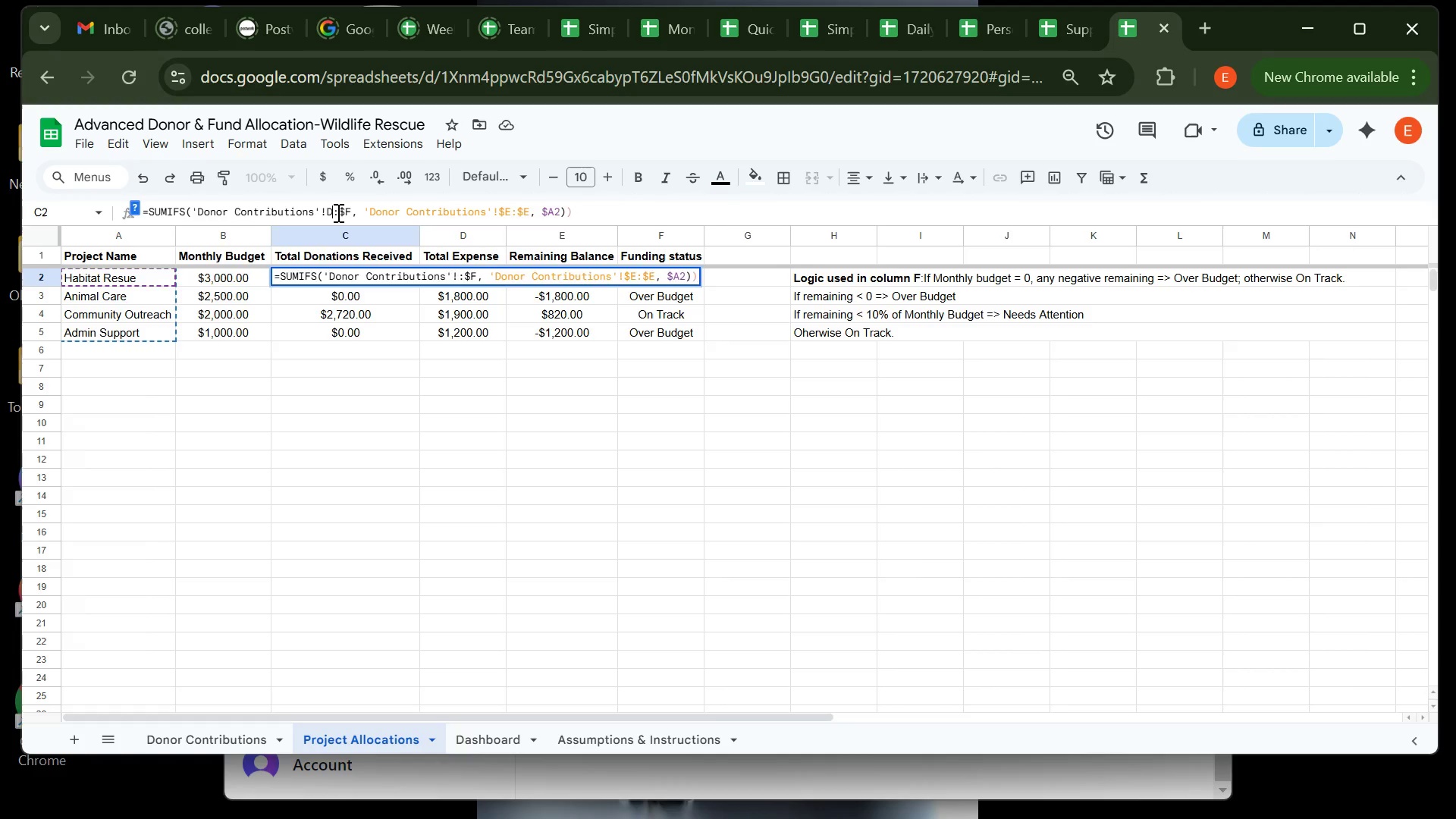 
key(D)
 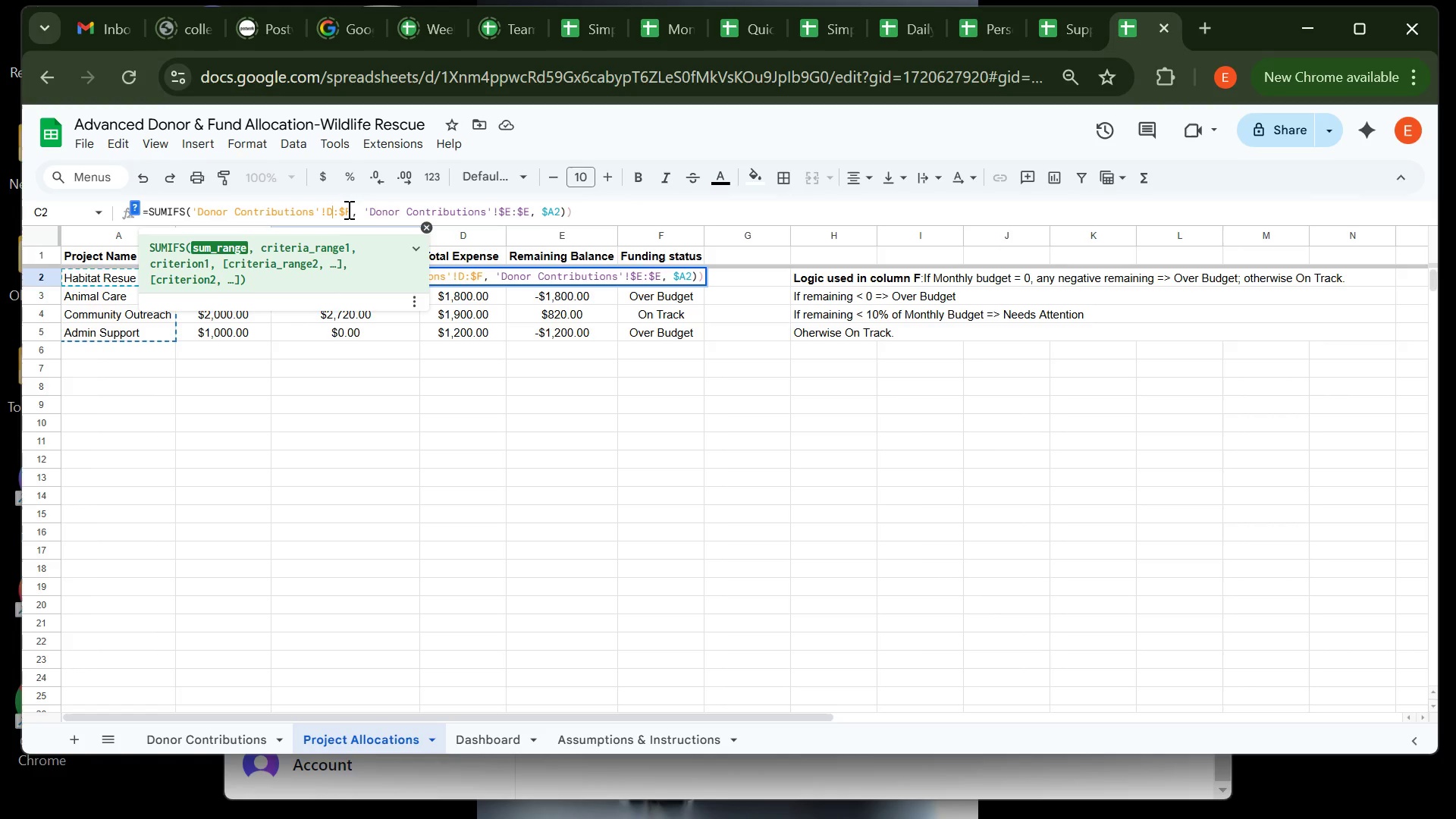 
key(Backspace)
 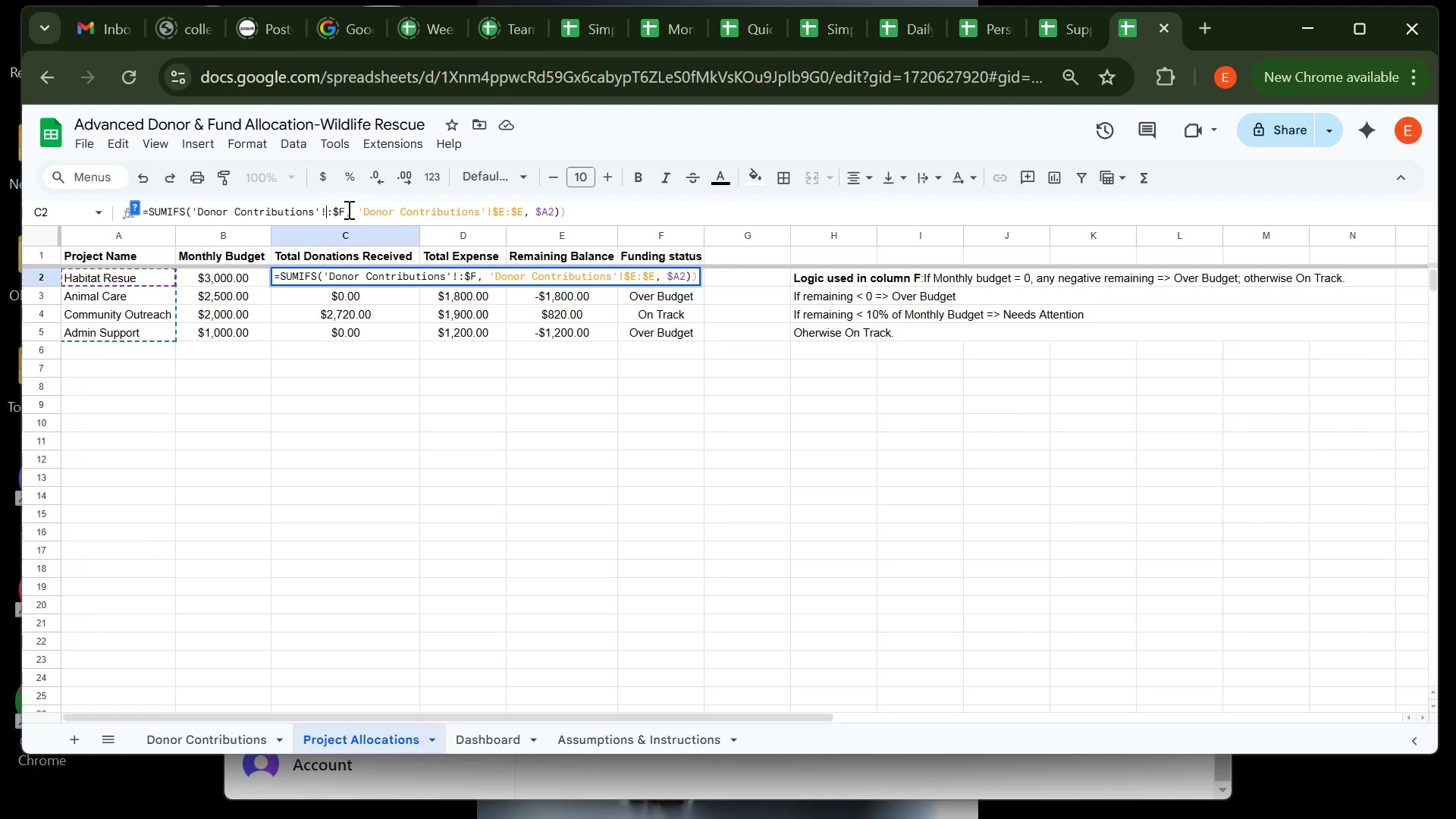 
key(Backspace)
 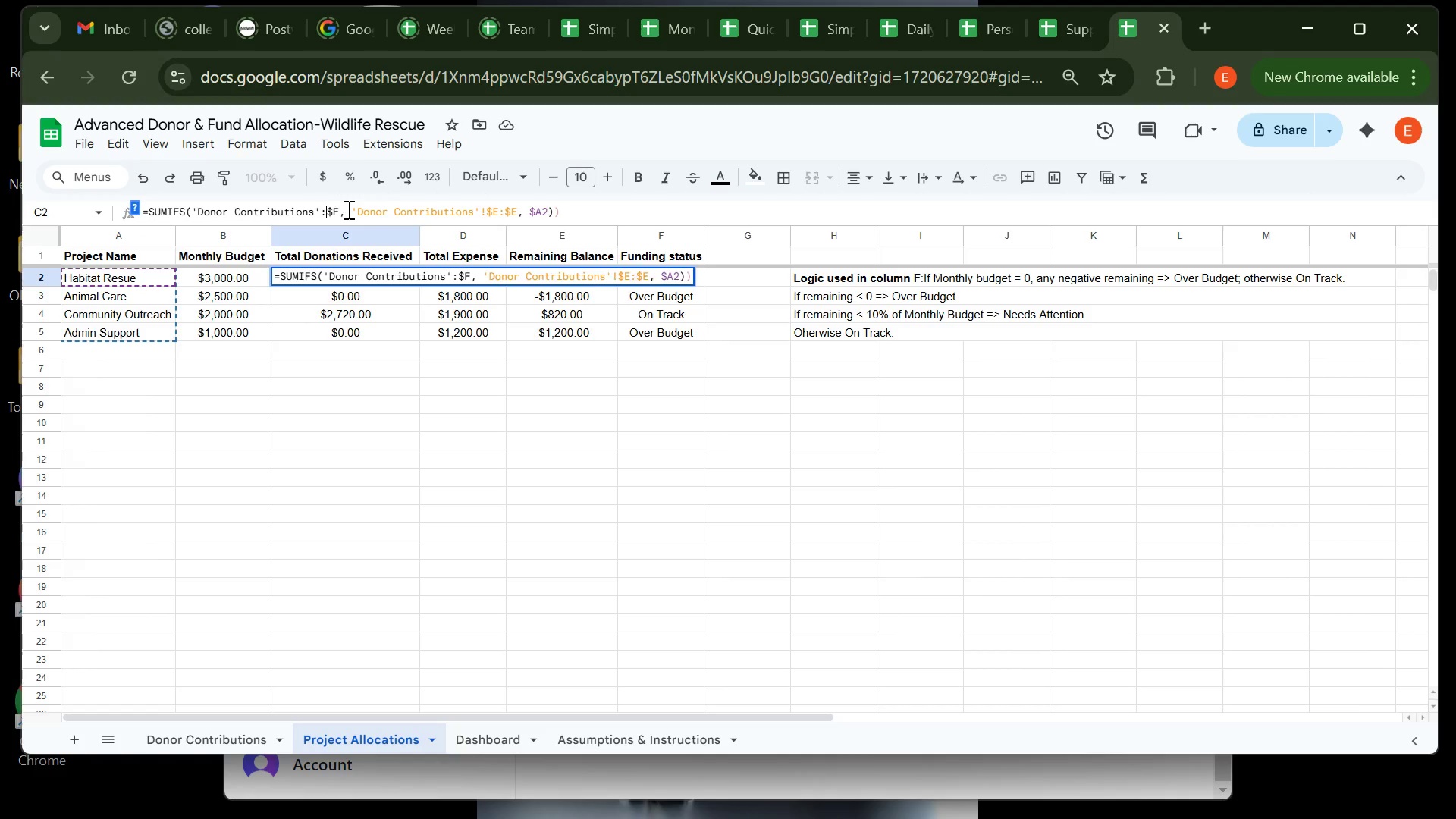 
key(ArrowRight)
 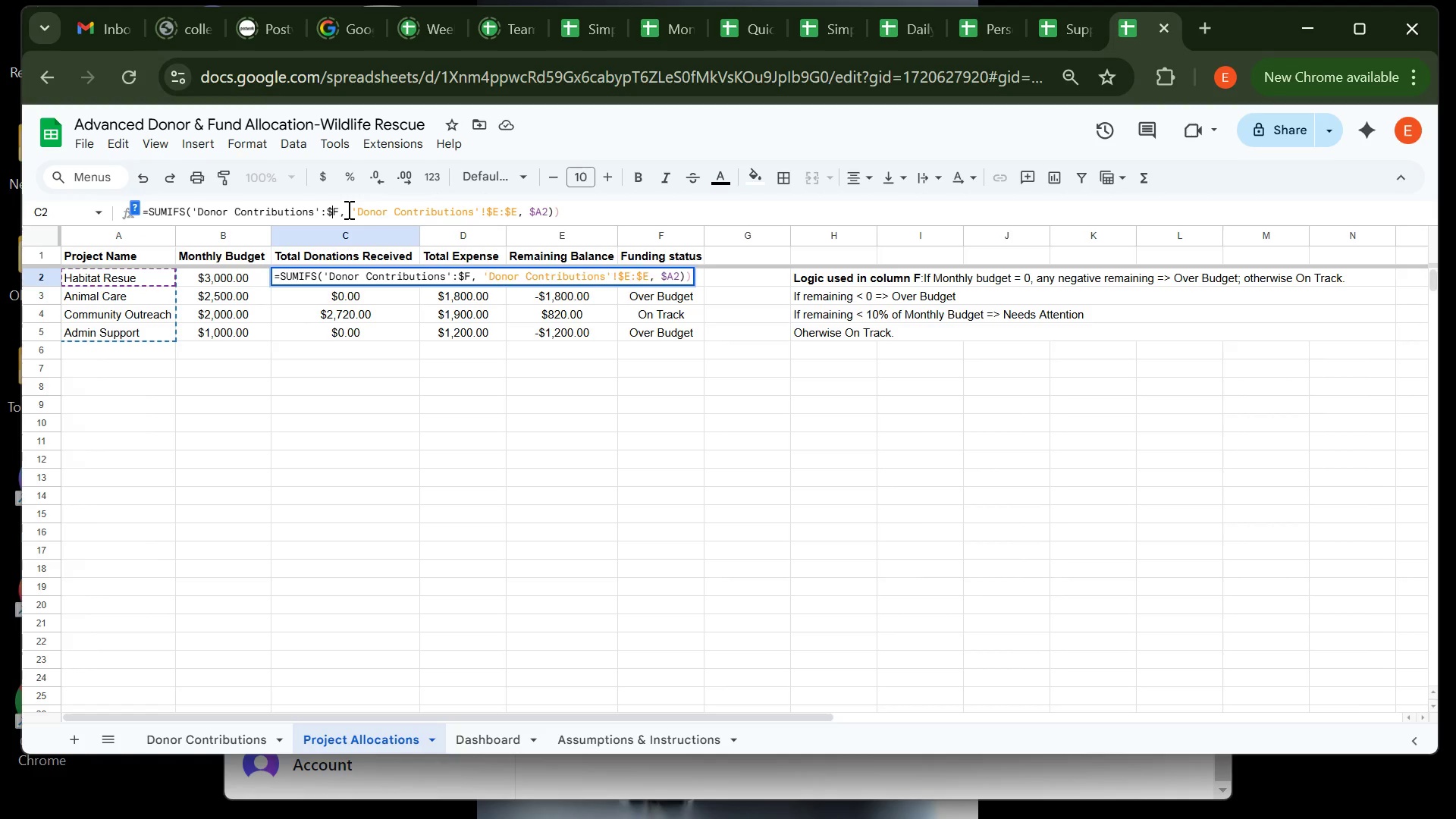 
key(ArrowRight)
 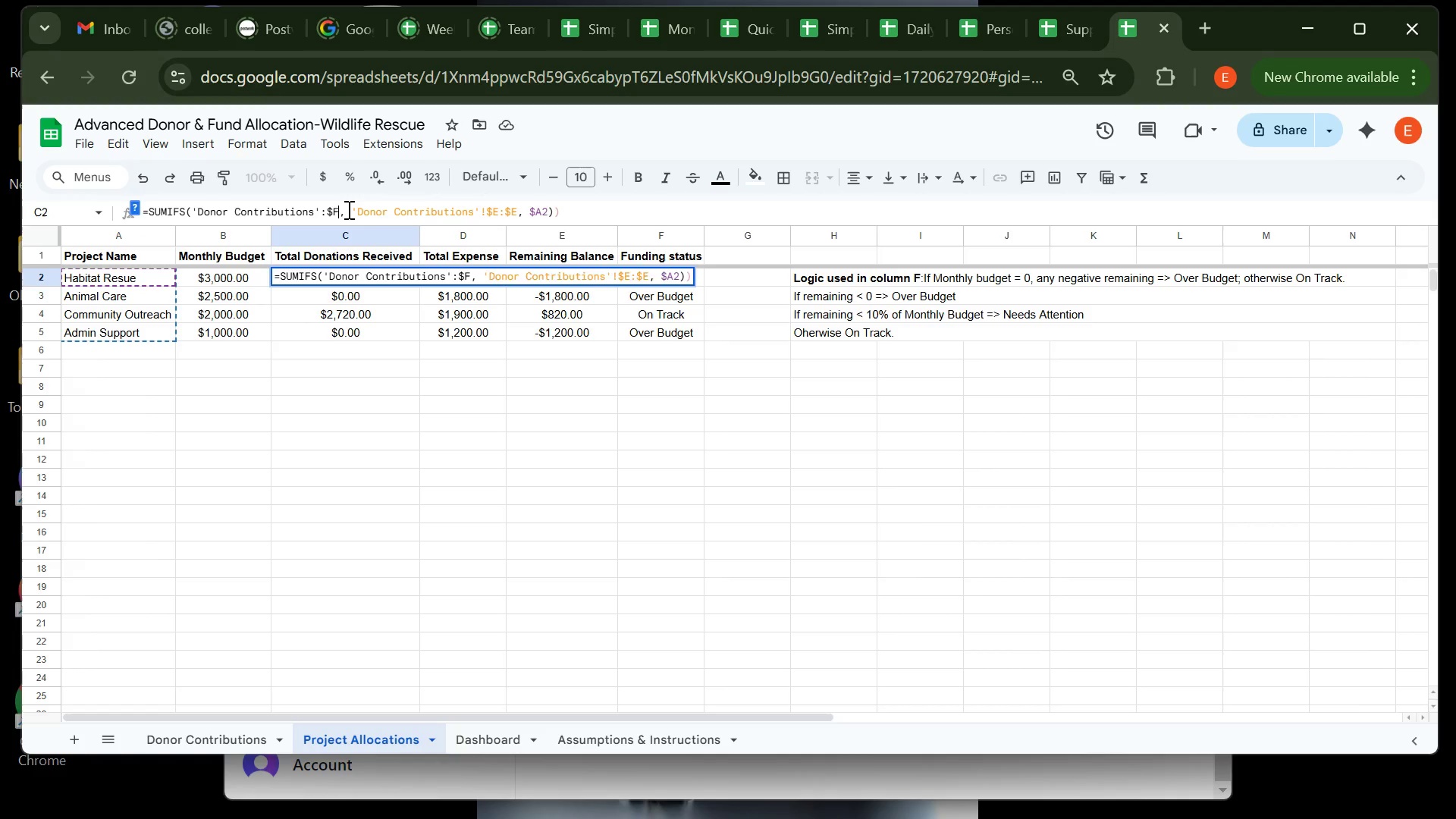 
key(ArrowRight)
 